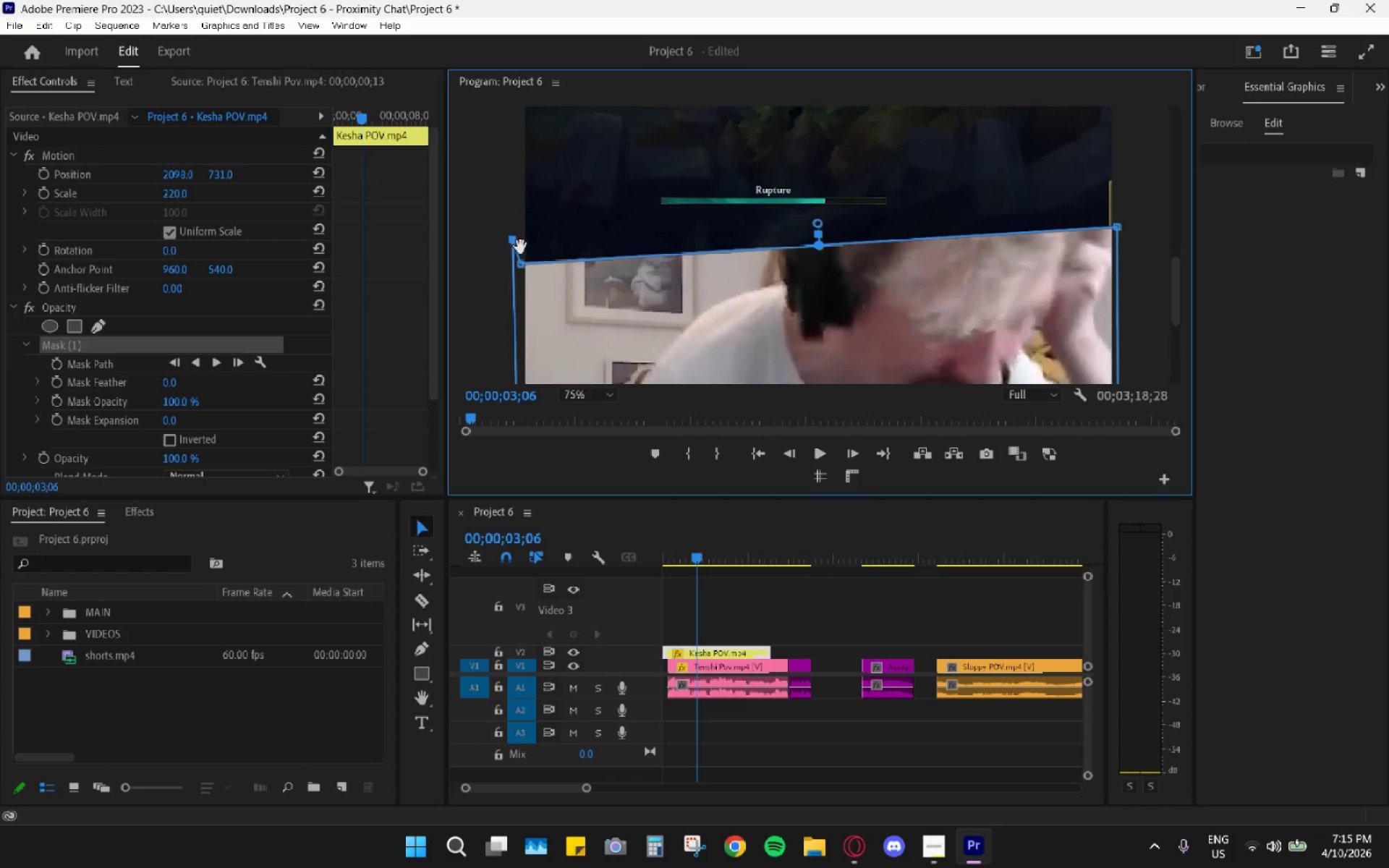 
key(Control+Z)
 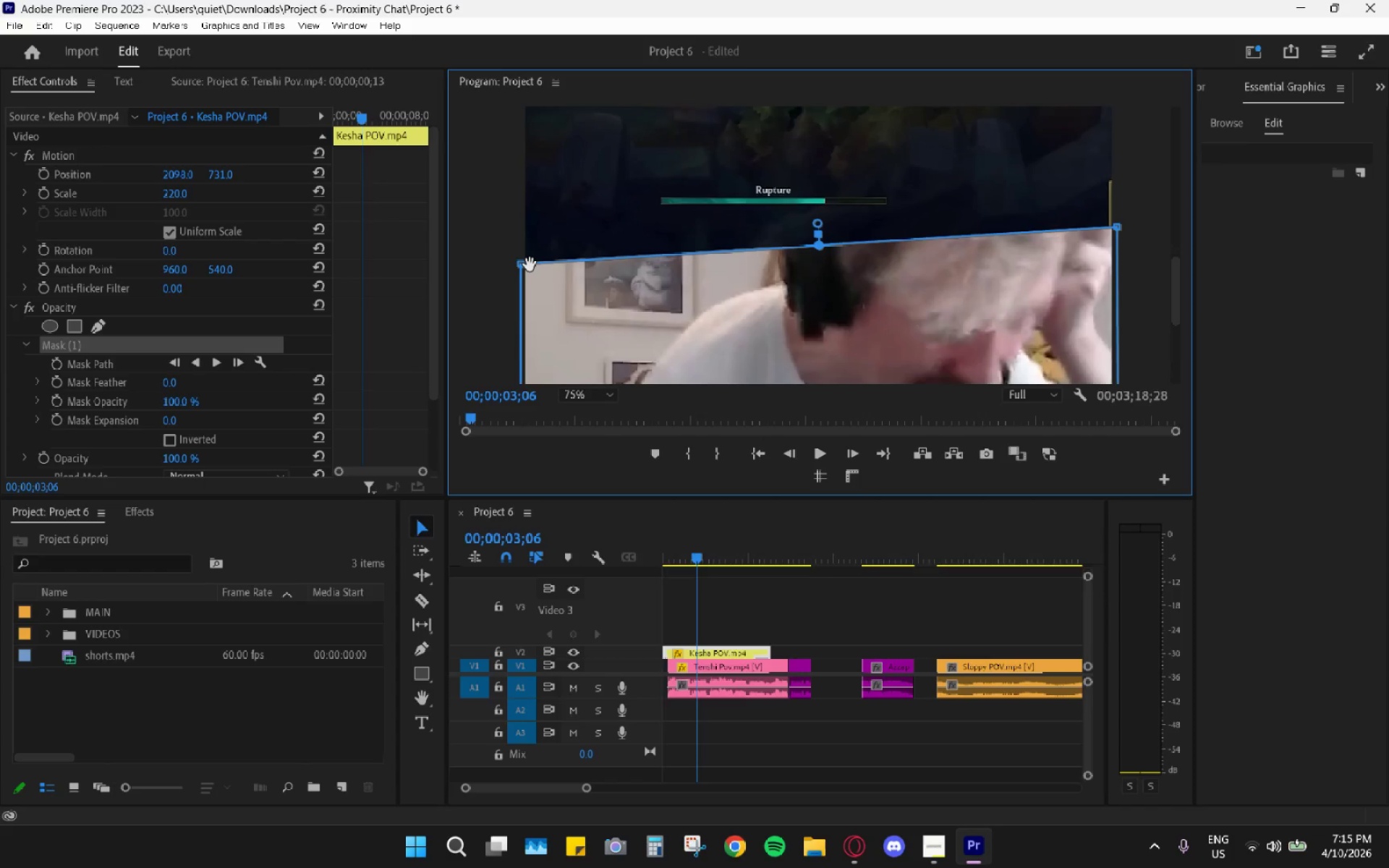 
left_click_drag(start_coordinate=[530, 265], to_coordinate=[525, 245])
 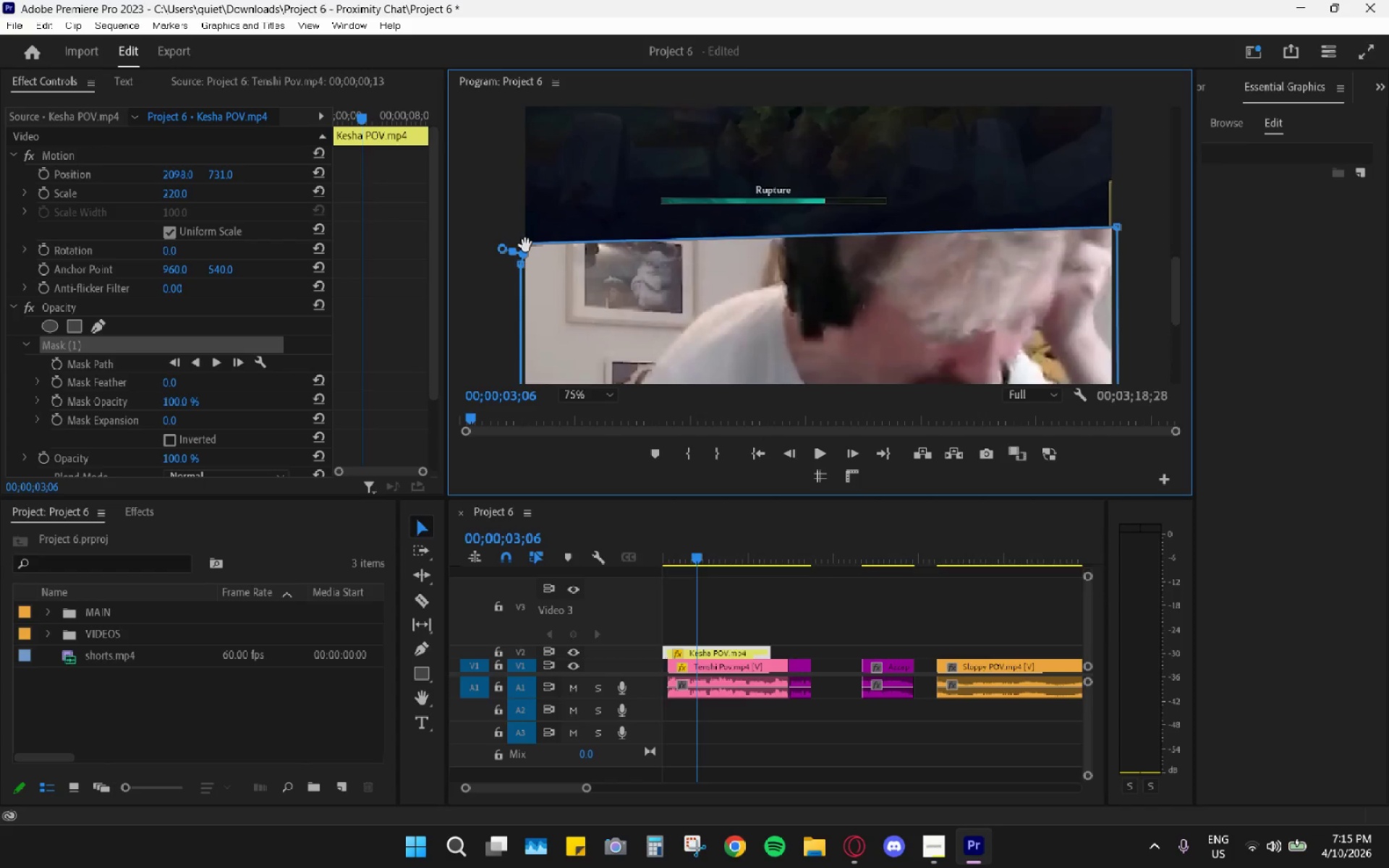 
key(Control+ControlLeft)
 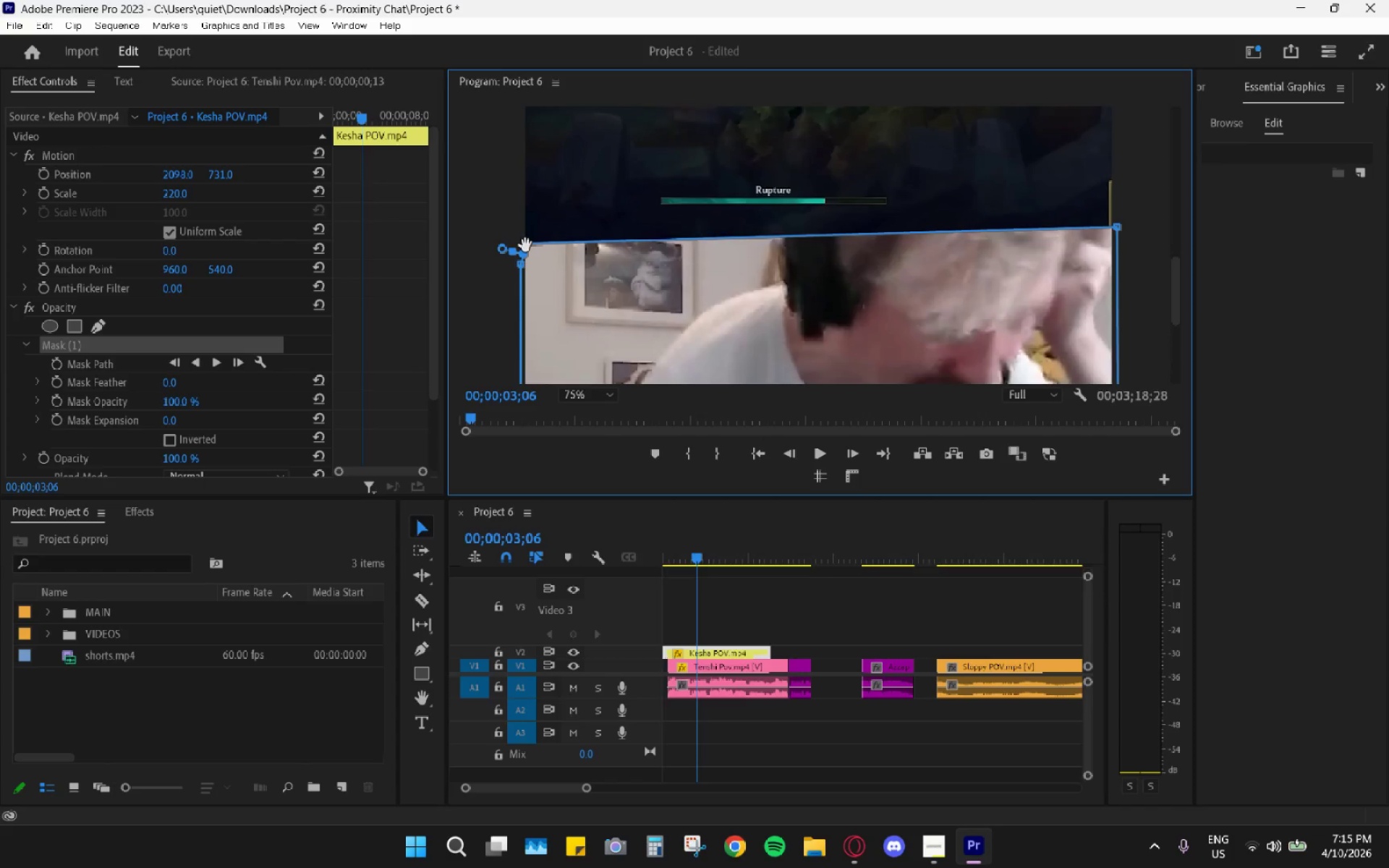 
key(Control+Z)
 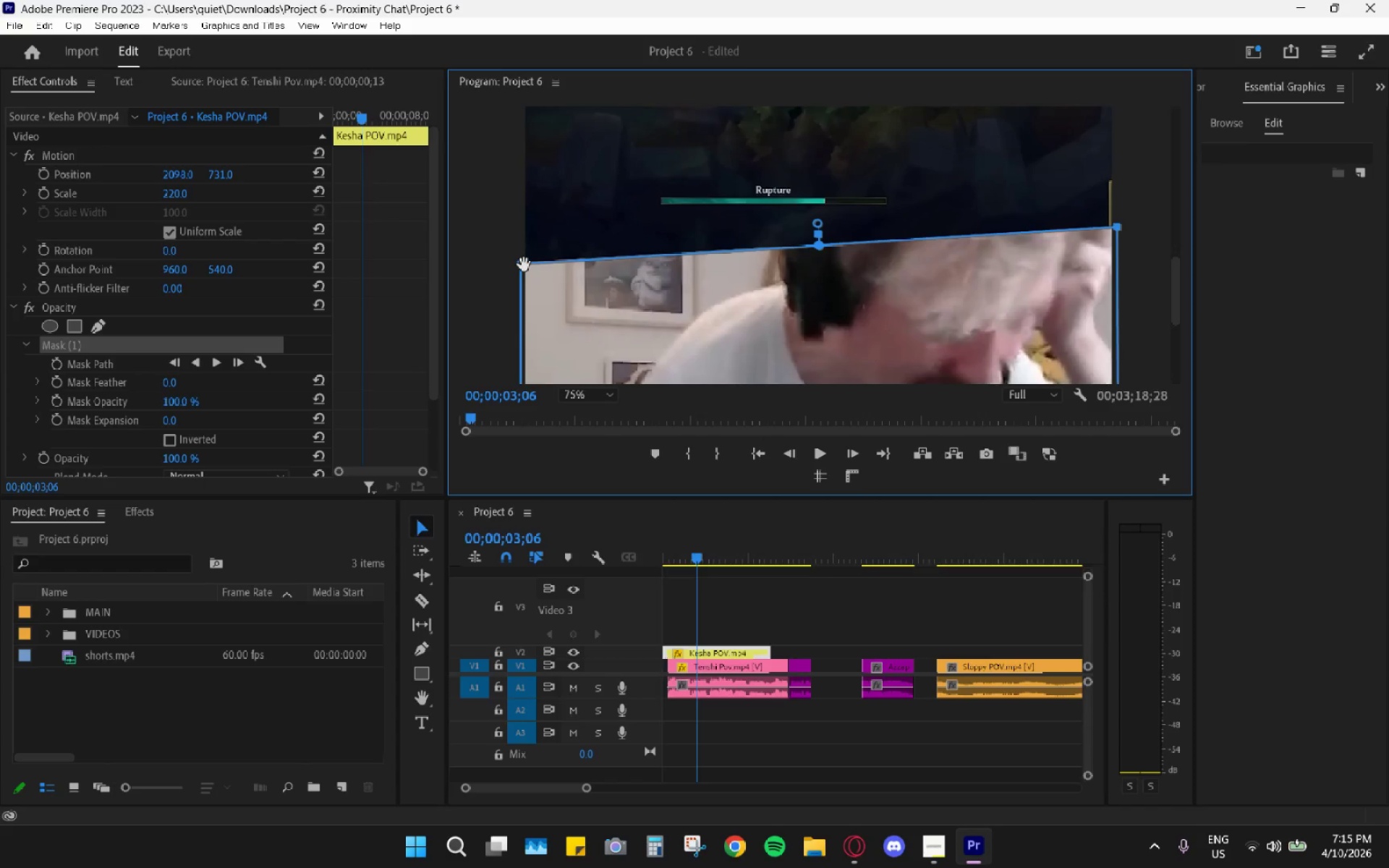 
left_click_drag(start_coordinate=[524, 265], to_coordinate=[521, 229])
 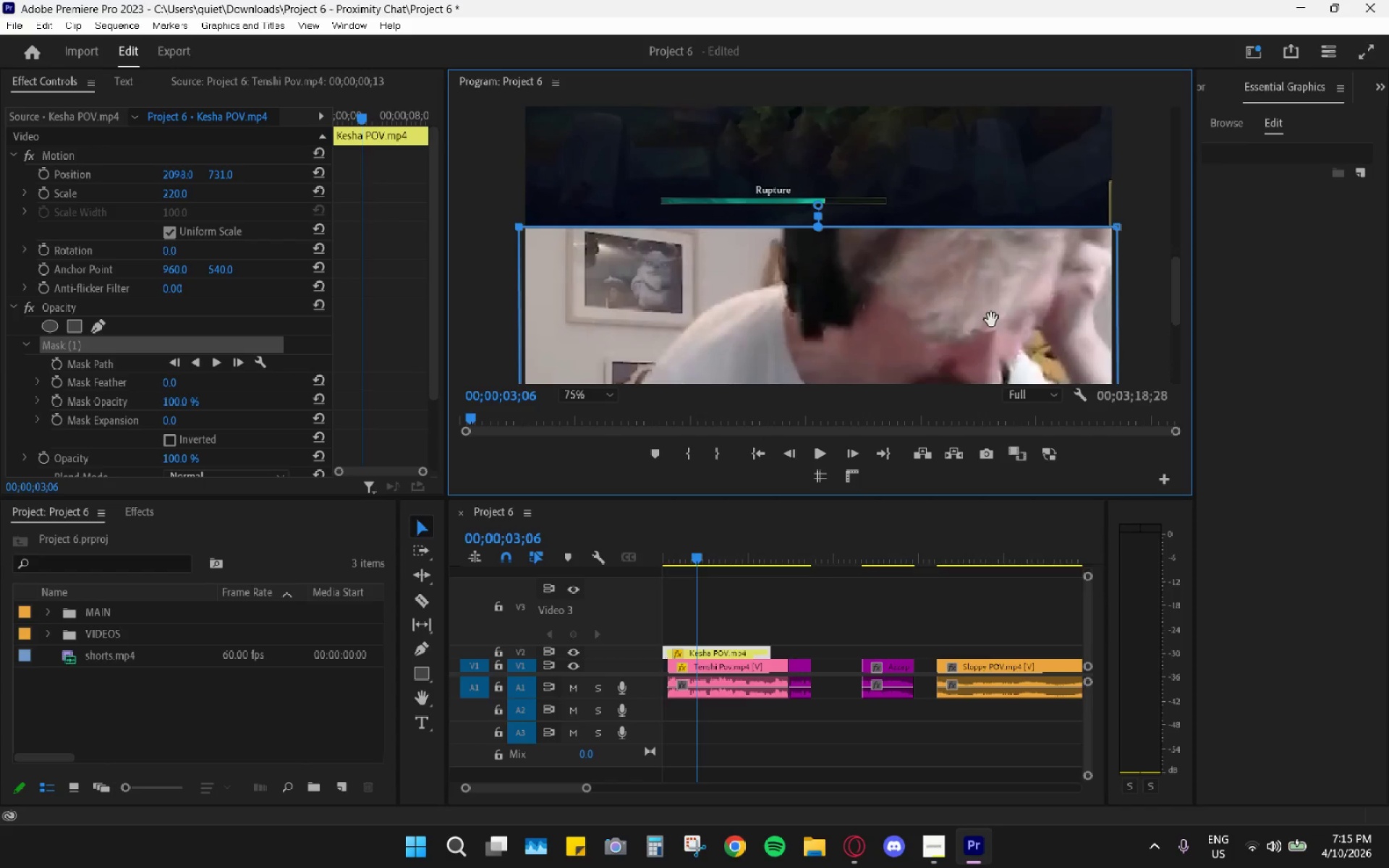 
hold_key(key=AltLeft, duration=0.83)
scroll: coordinate [922, 282], scroll_direction: down, amount: 6.0
 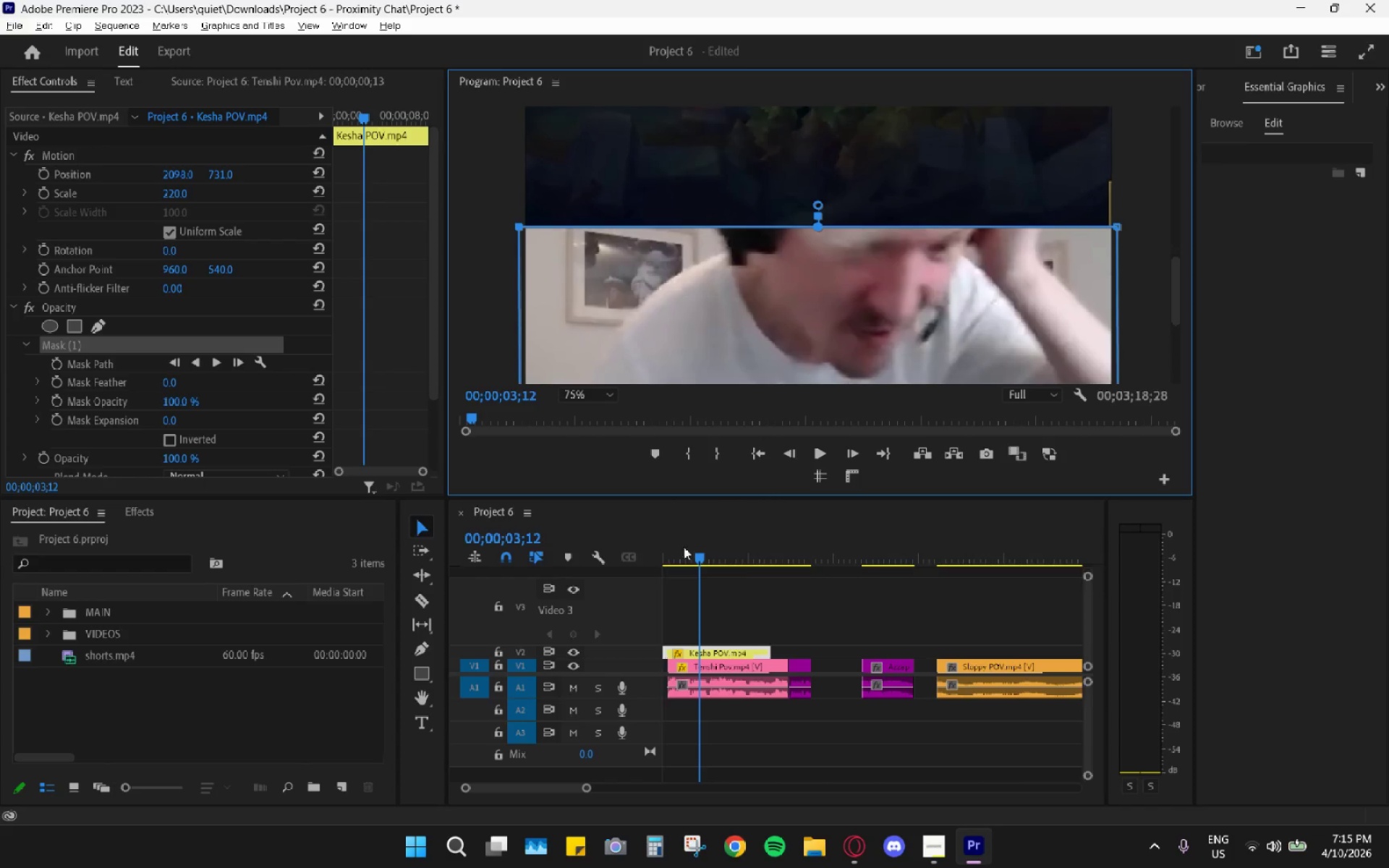 
left_click_drag(start_coordinate=[752, 509], to_coordinate=[620, 525])
 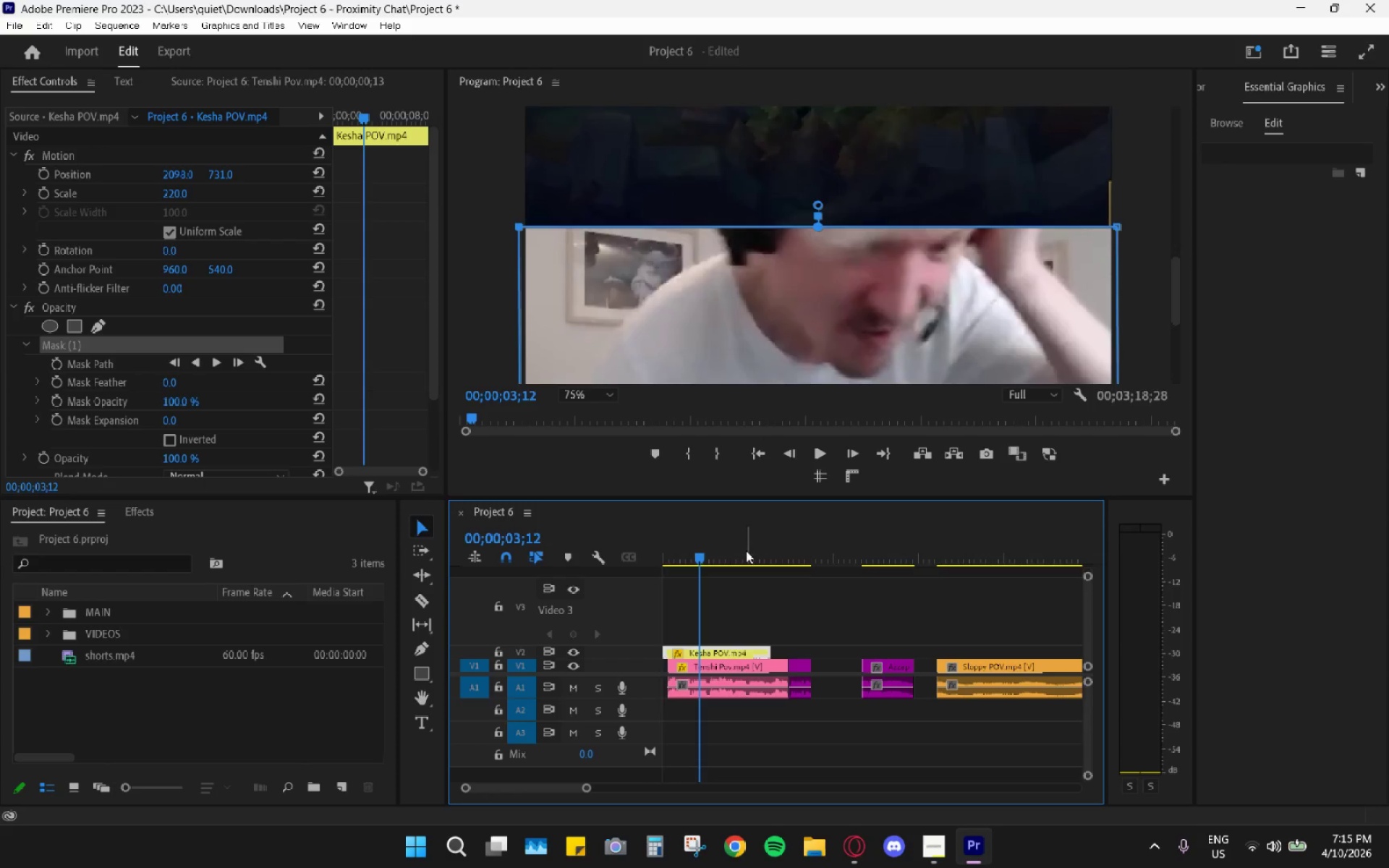 
left_click_drag(start_coordinate=[713, 543], to_coordinate=[595, 548])
 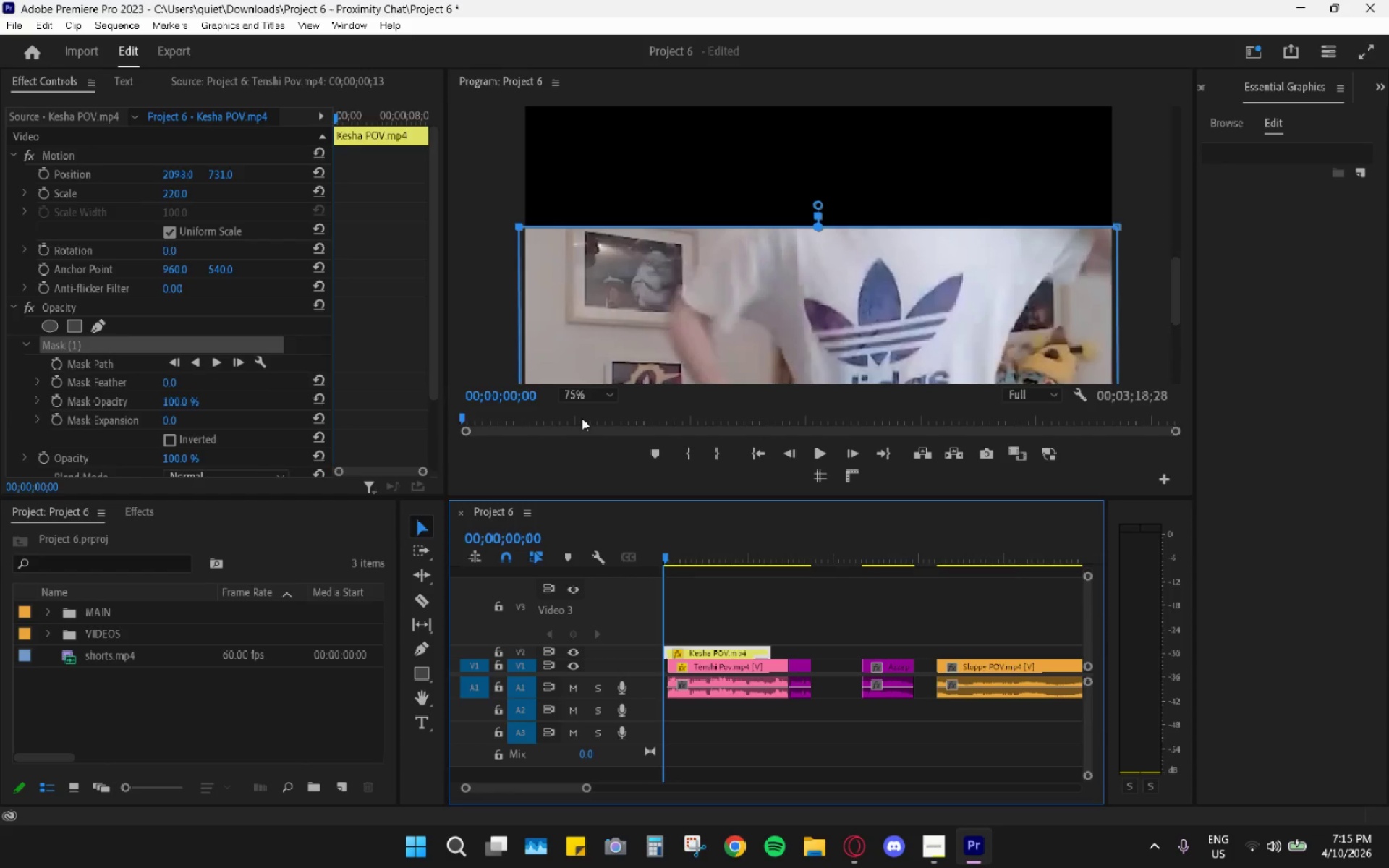 
double_click([587, 401])
 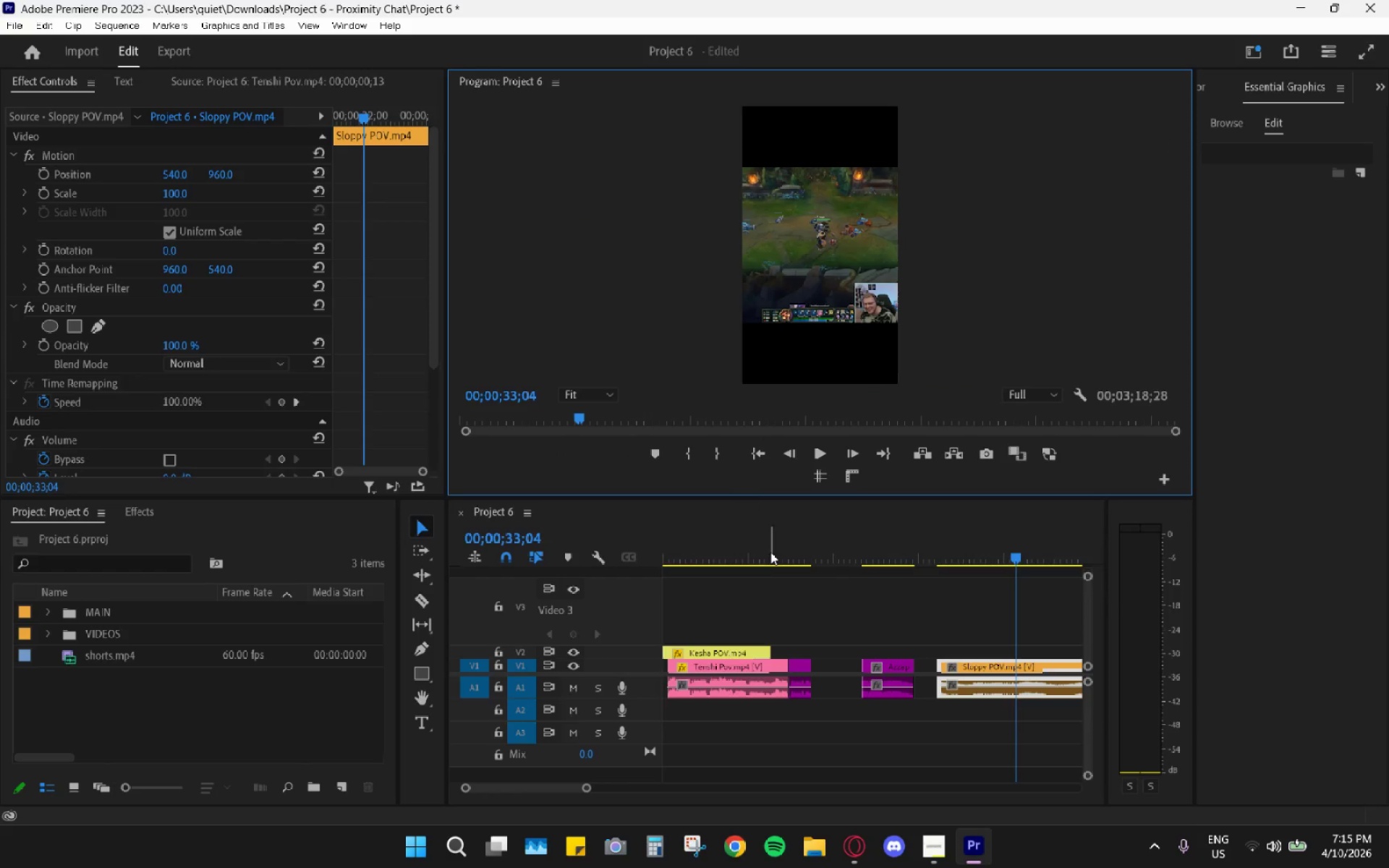 
left_click_drag(start_coordinate=[751, 559], to_coordinate=[645, 547])
 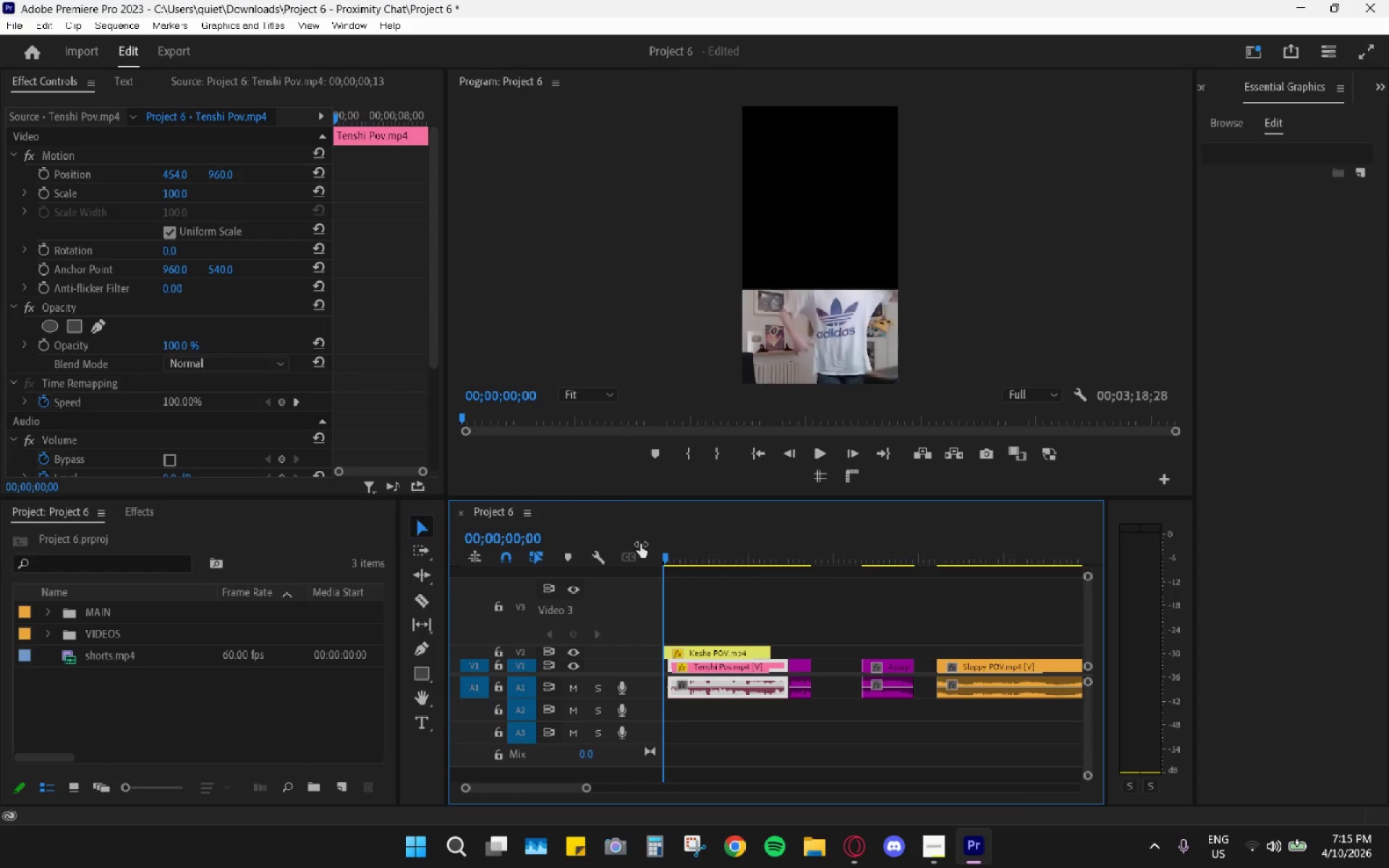 
key(Space)
 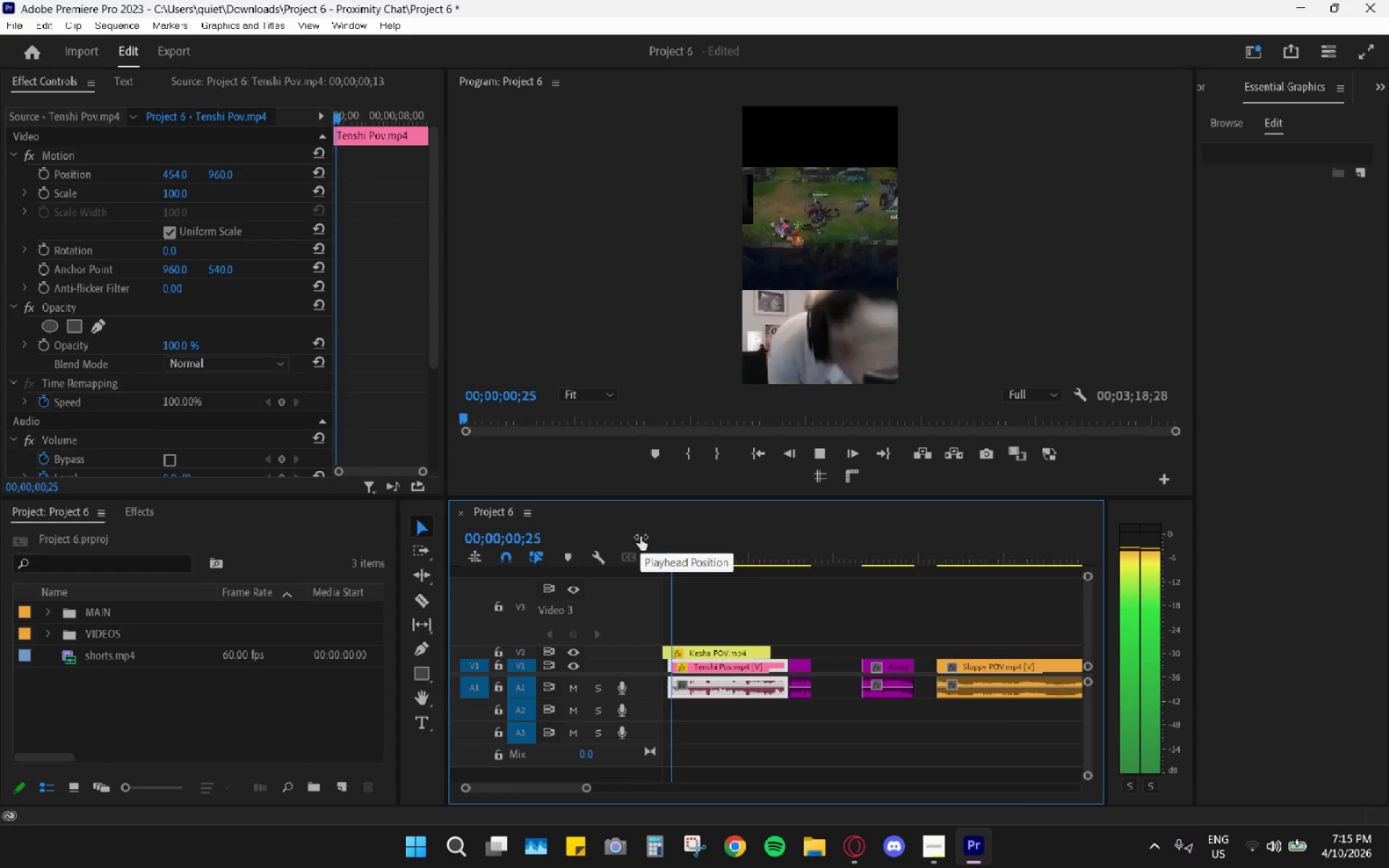 
key(Space)
 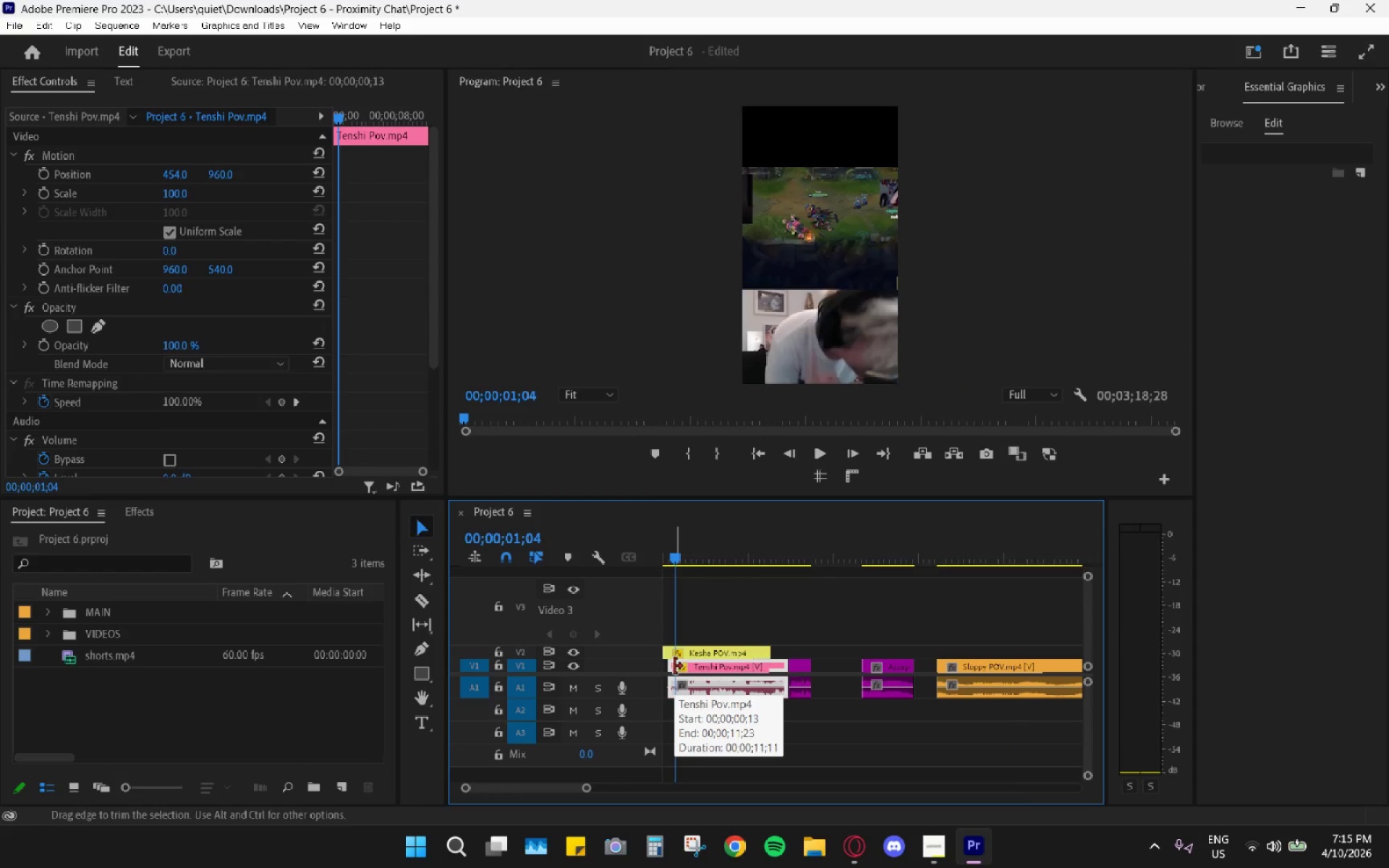 
left_click([687, 665])
 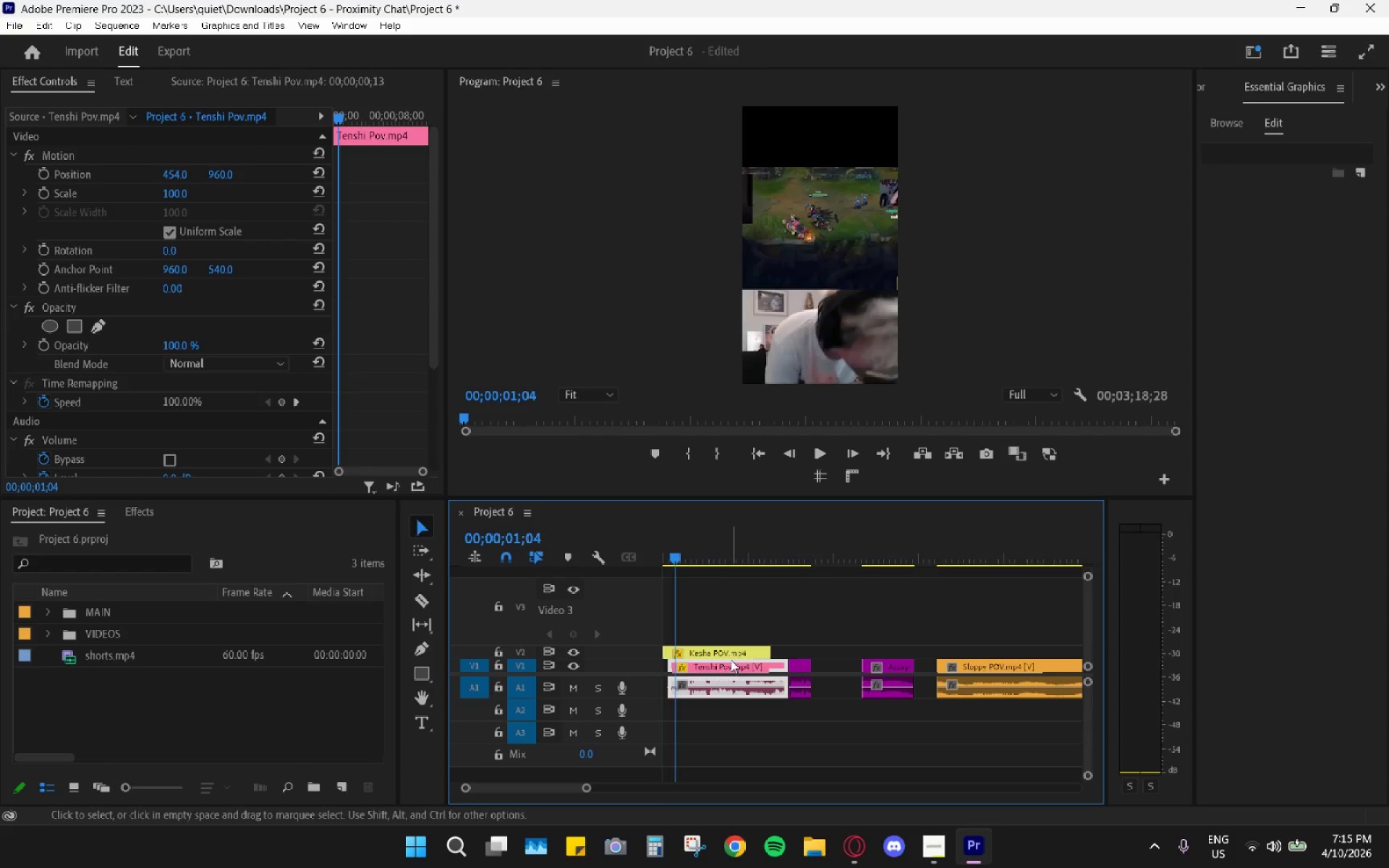 
wait(8.31)
 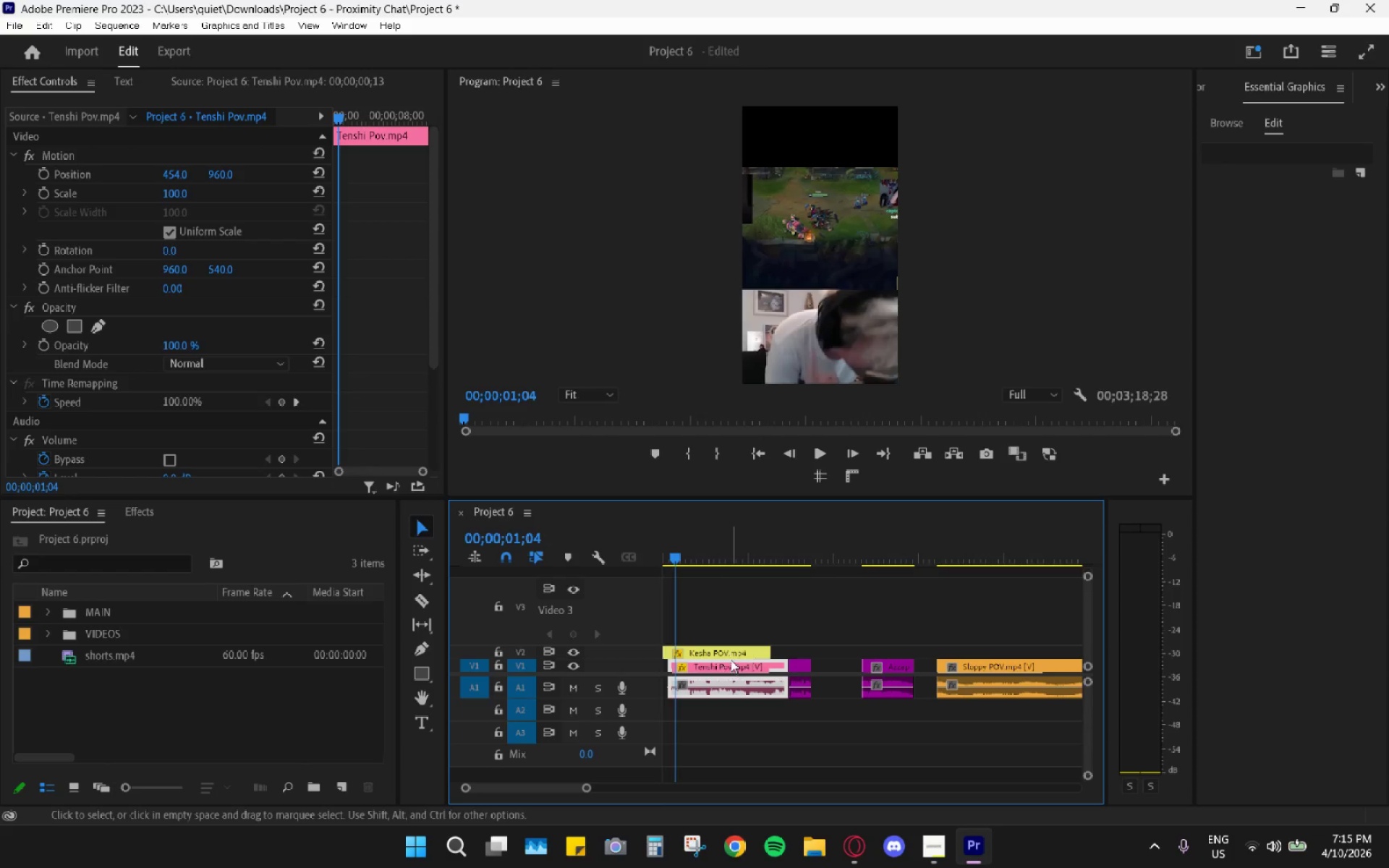 
hold_key(key=AltLeft, duration=0.31)
 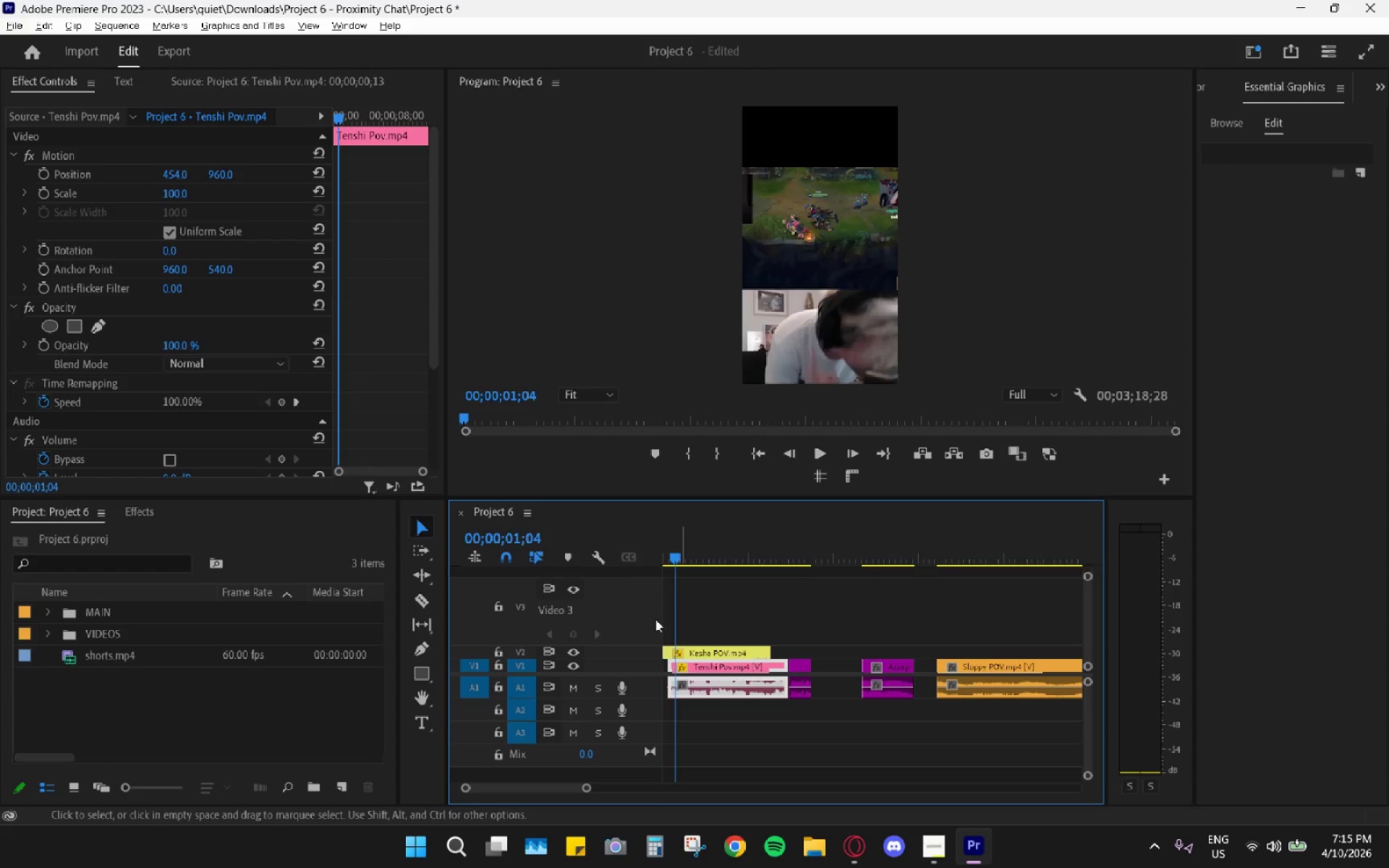 
hold_key(key=AltLeft, duration=1.5)
scroll: coordinate [702, 689], scroll_direction: up, amount: 19.0
 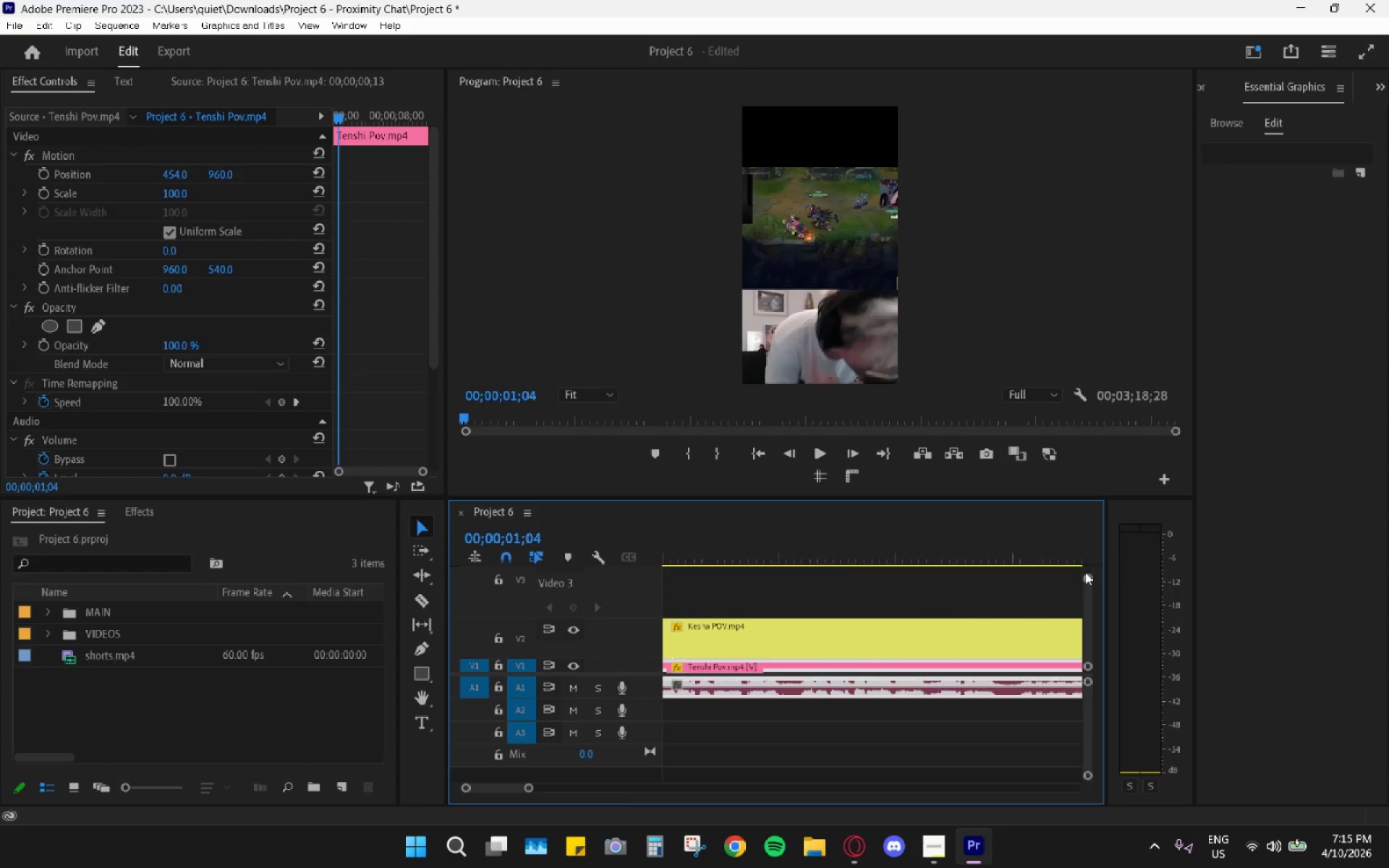 
left_click_drag(start_coordinate=[1084, 580], to_coordinate=[1118, 472])
 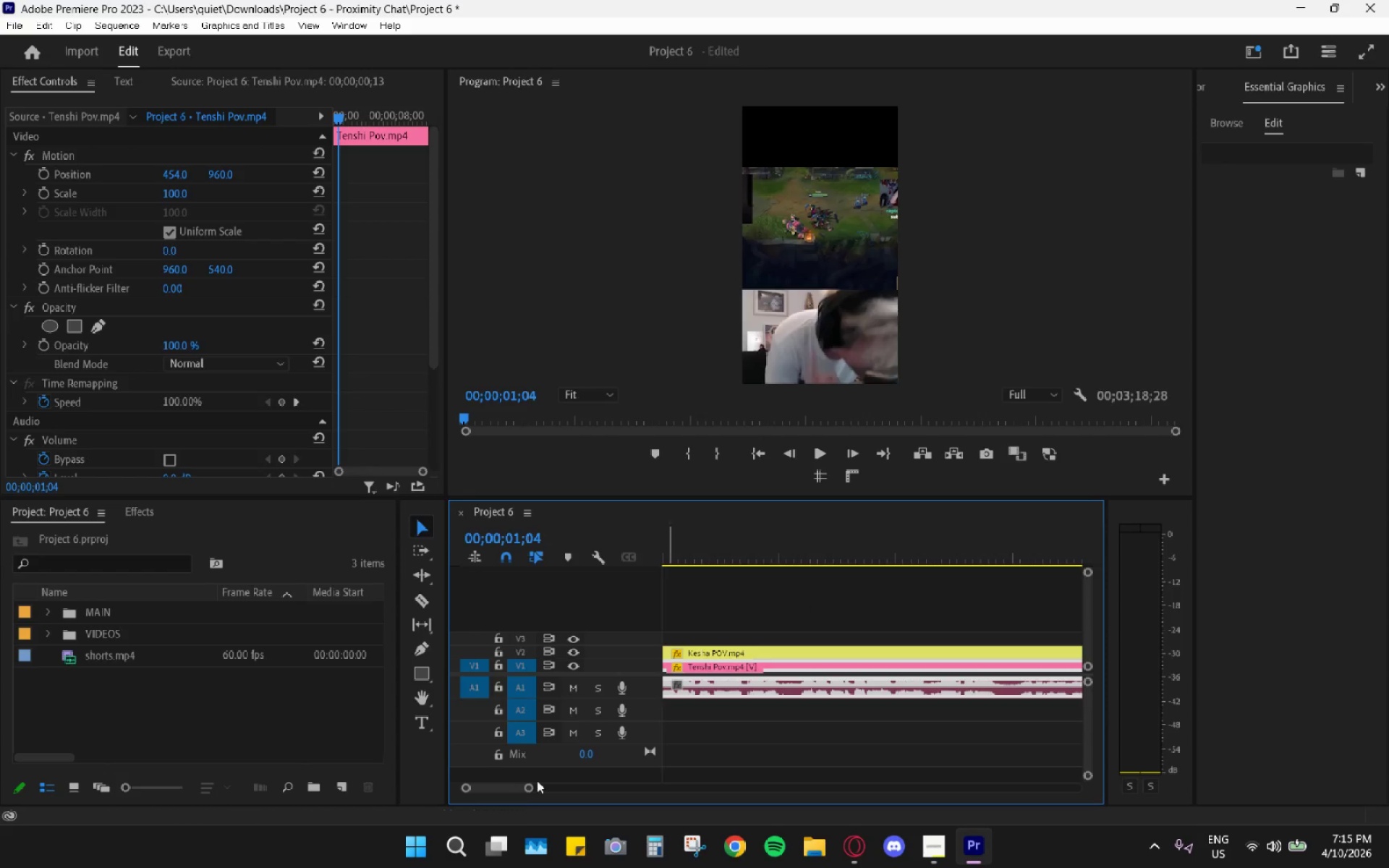 
hold_key(key=AltLeft, duration=1.53)
 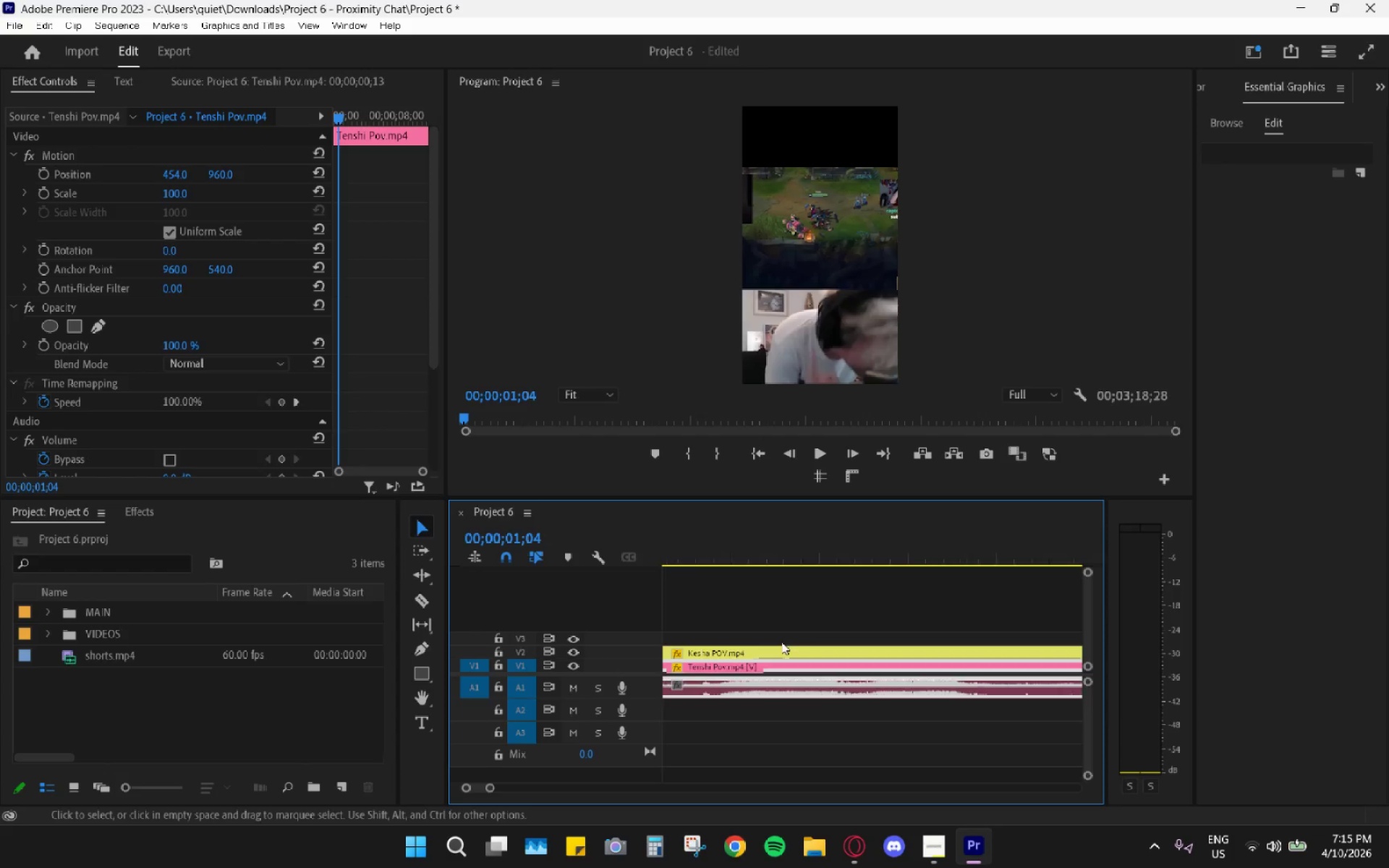 
key(Alt+AltLeft)
 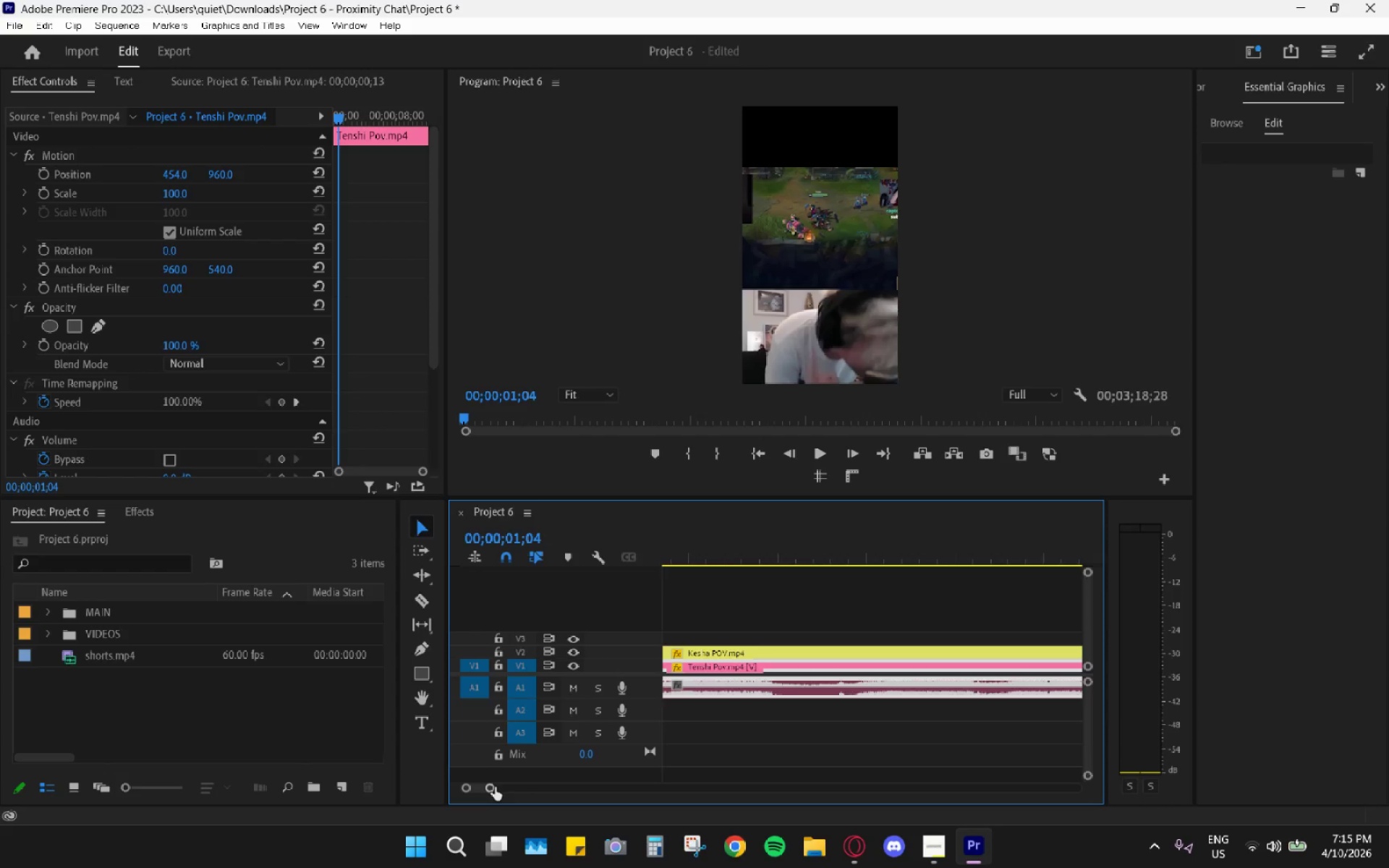 
scroll: coordinate [742, 661], scroll_direction: up, amount: 95.0
 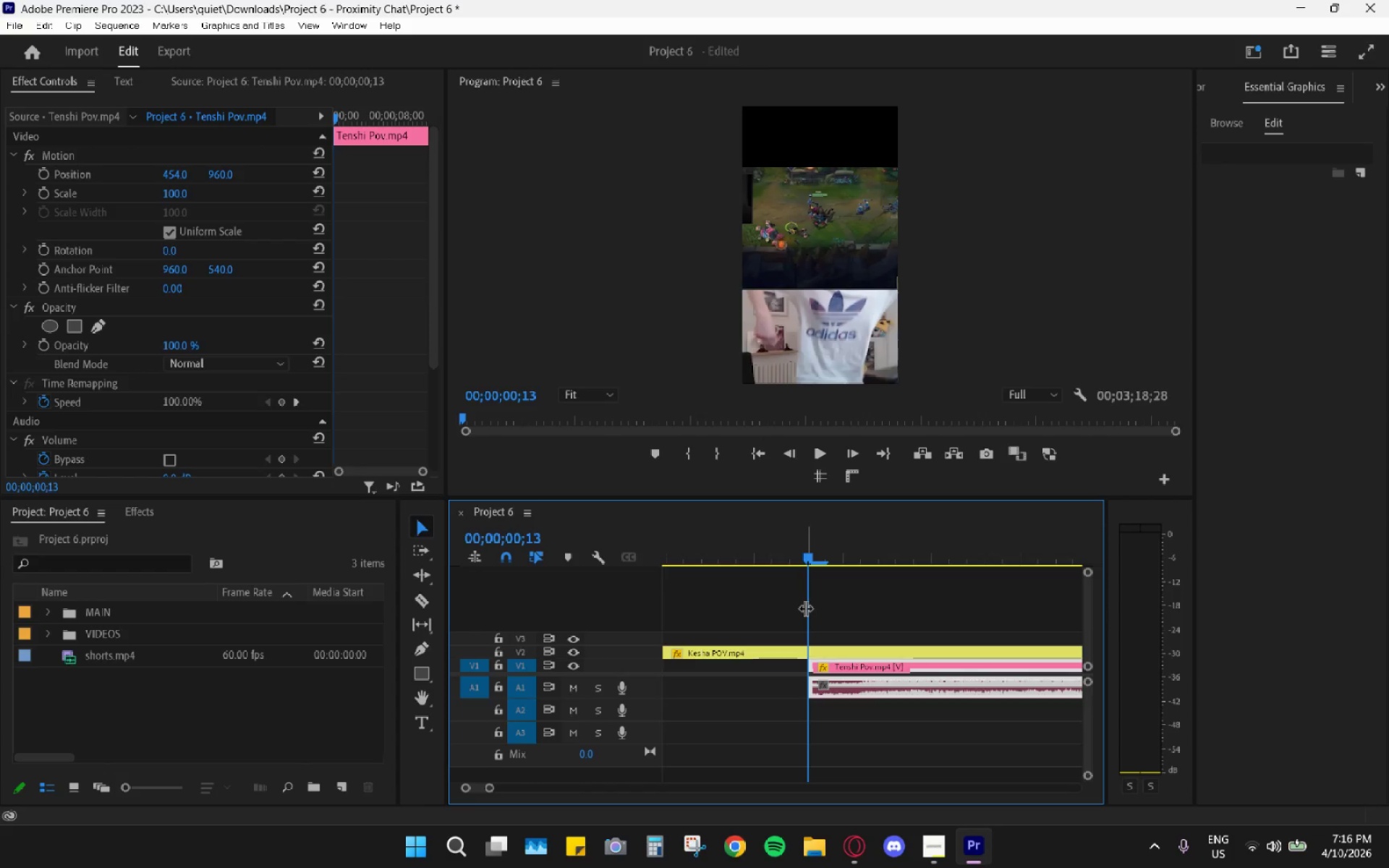 
left_click_drag(start_coordinate=[815, 673], to_coordinate=[673, 665])
 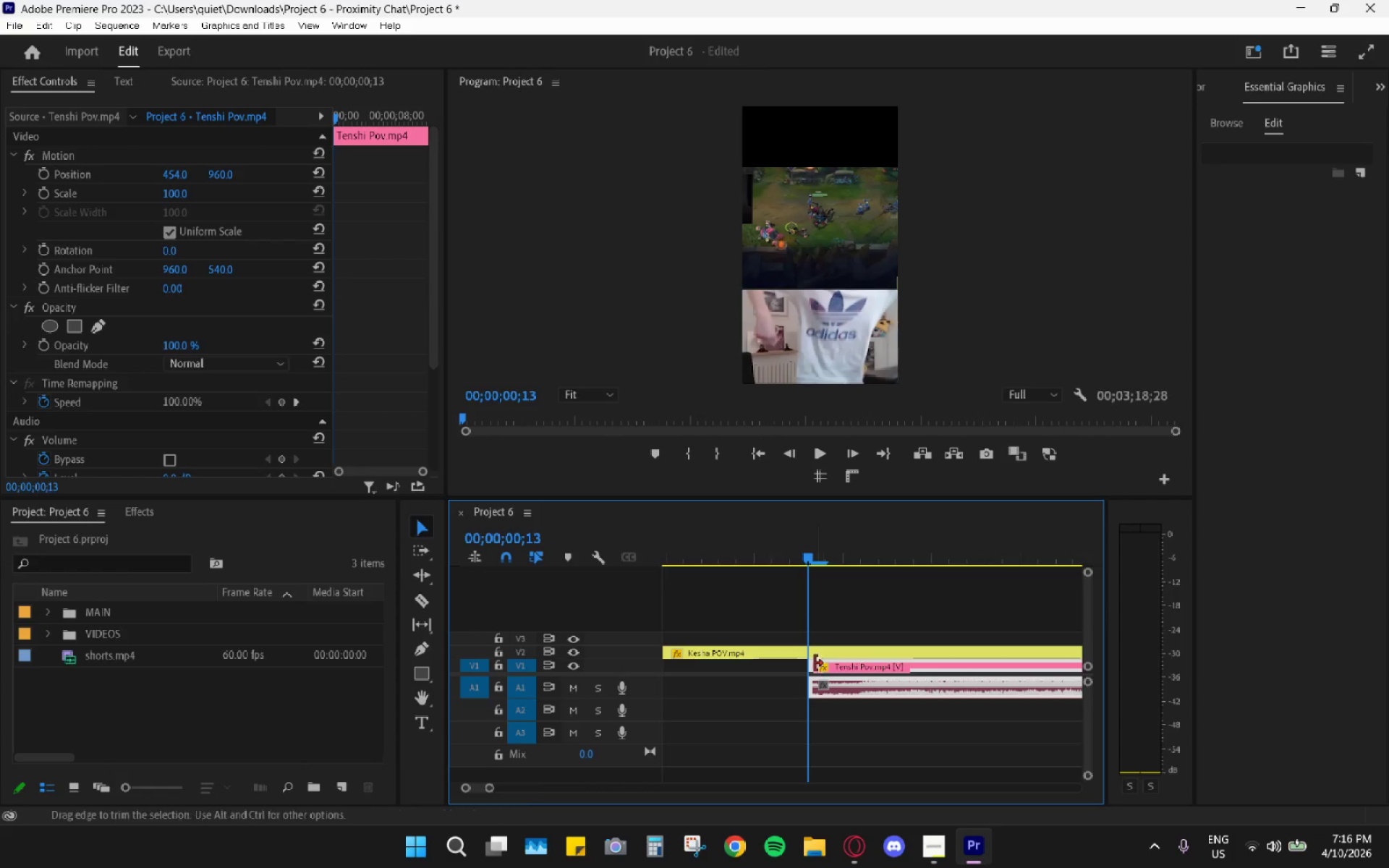 
left_click_drag(start_coordinate=[813, 663], to_coordinate=[704, 650])
 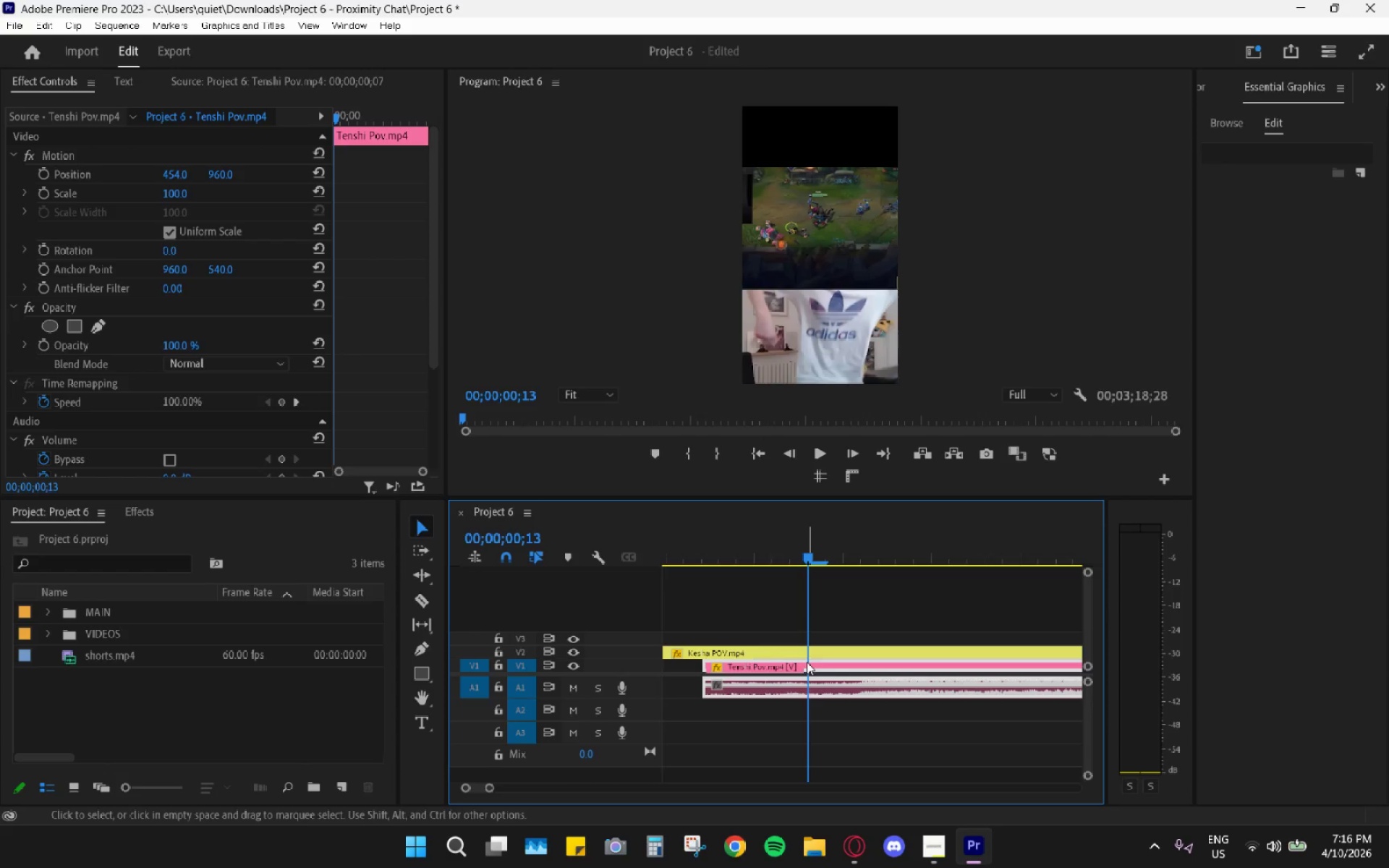 
key(C)
 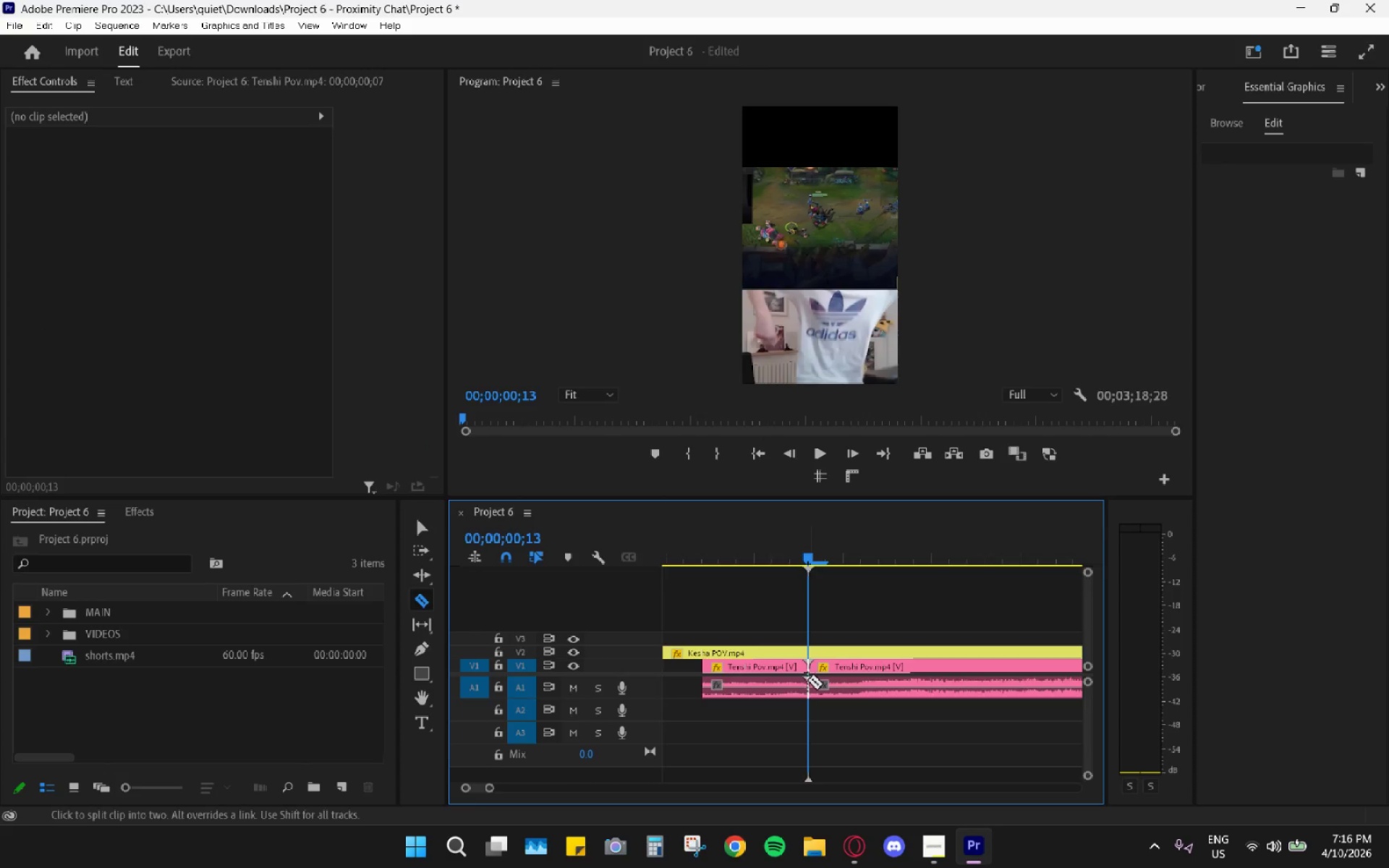 
key(V)
 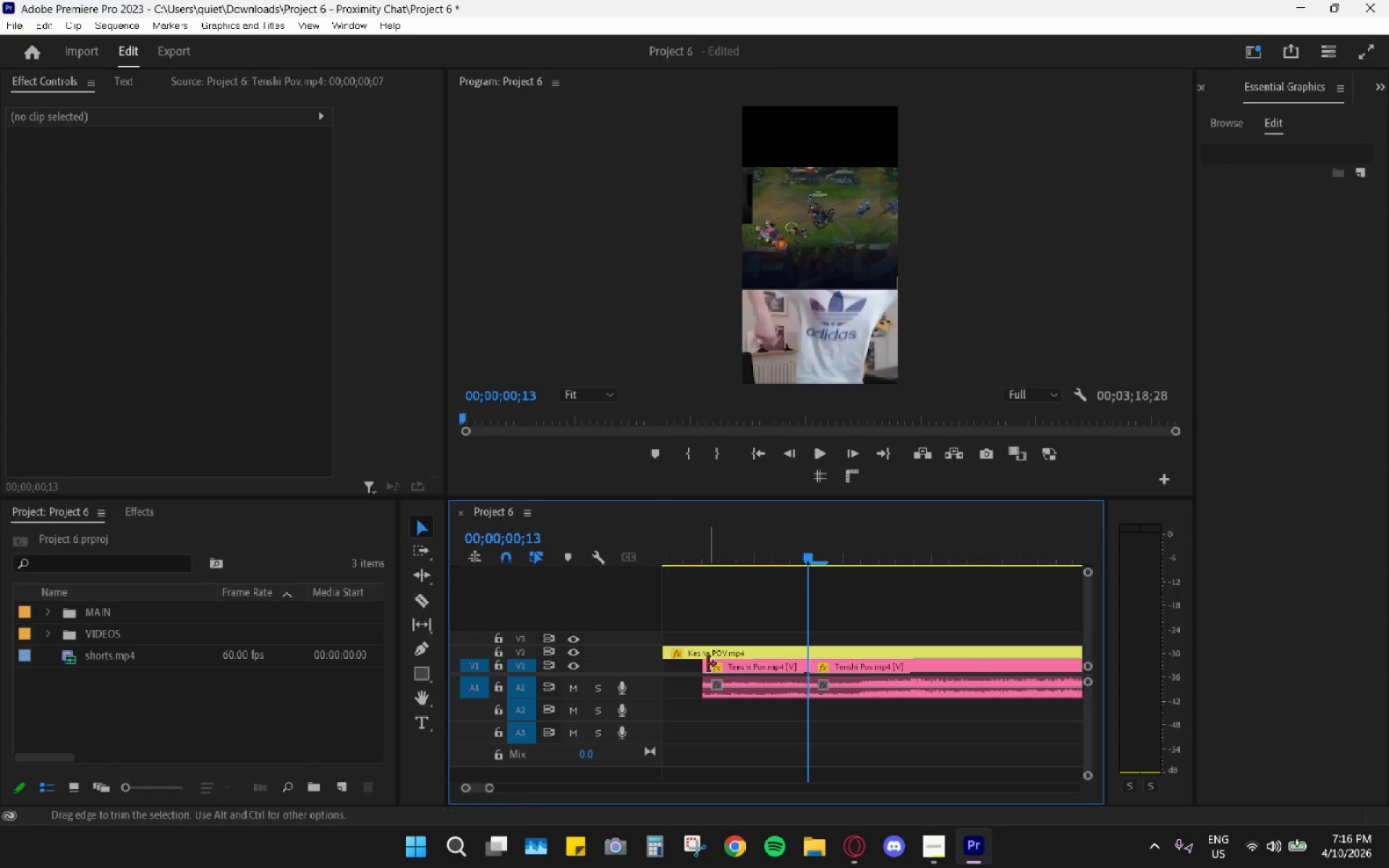 
left_click_drag(start_coordinate=[708, 664], to_coordinate=[577, 655])
 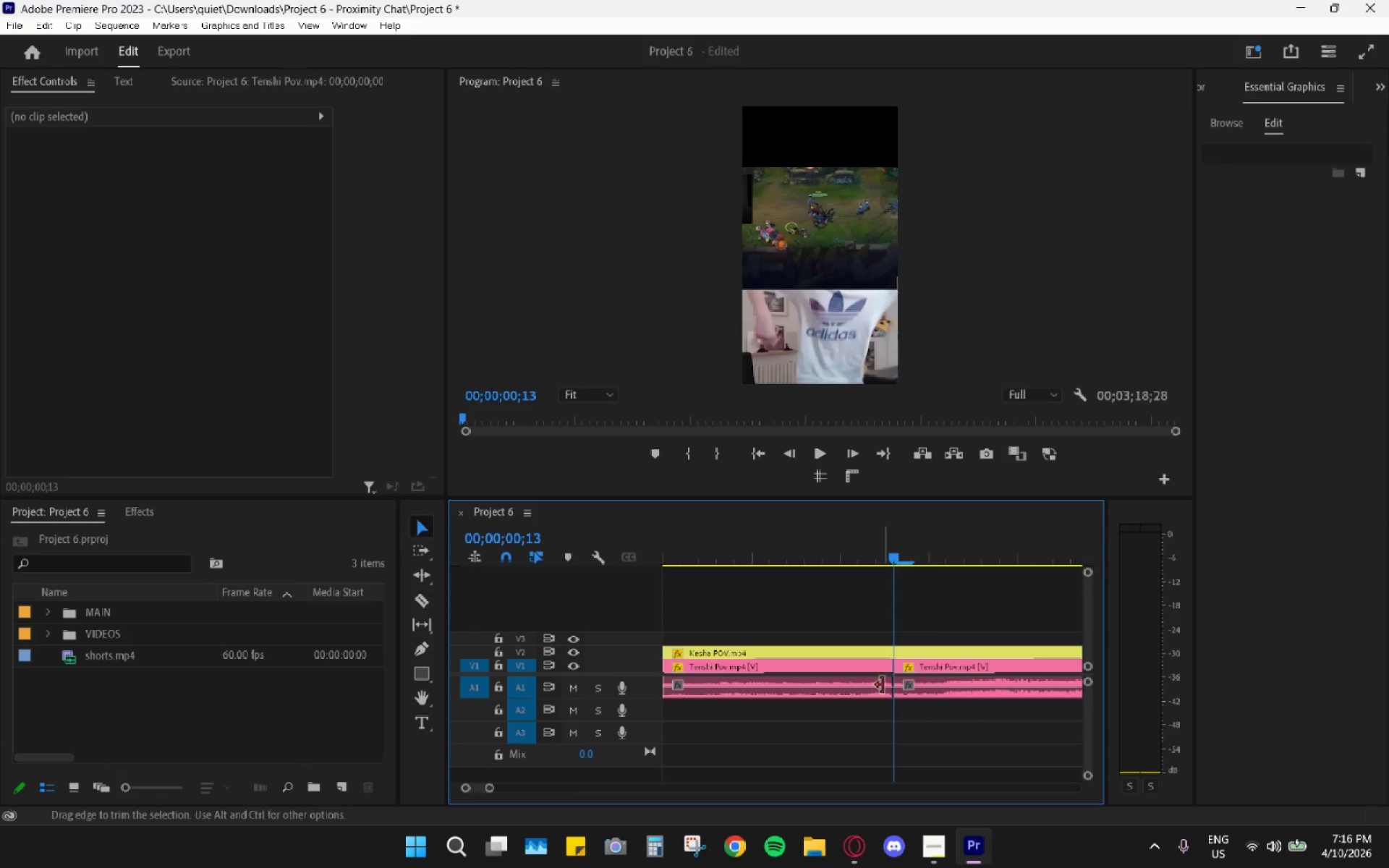 
hold_key(key=AltLeft, duration=0.83)
 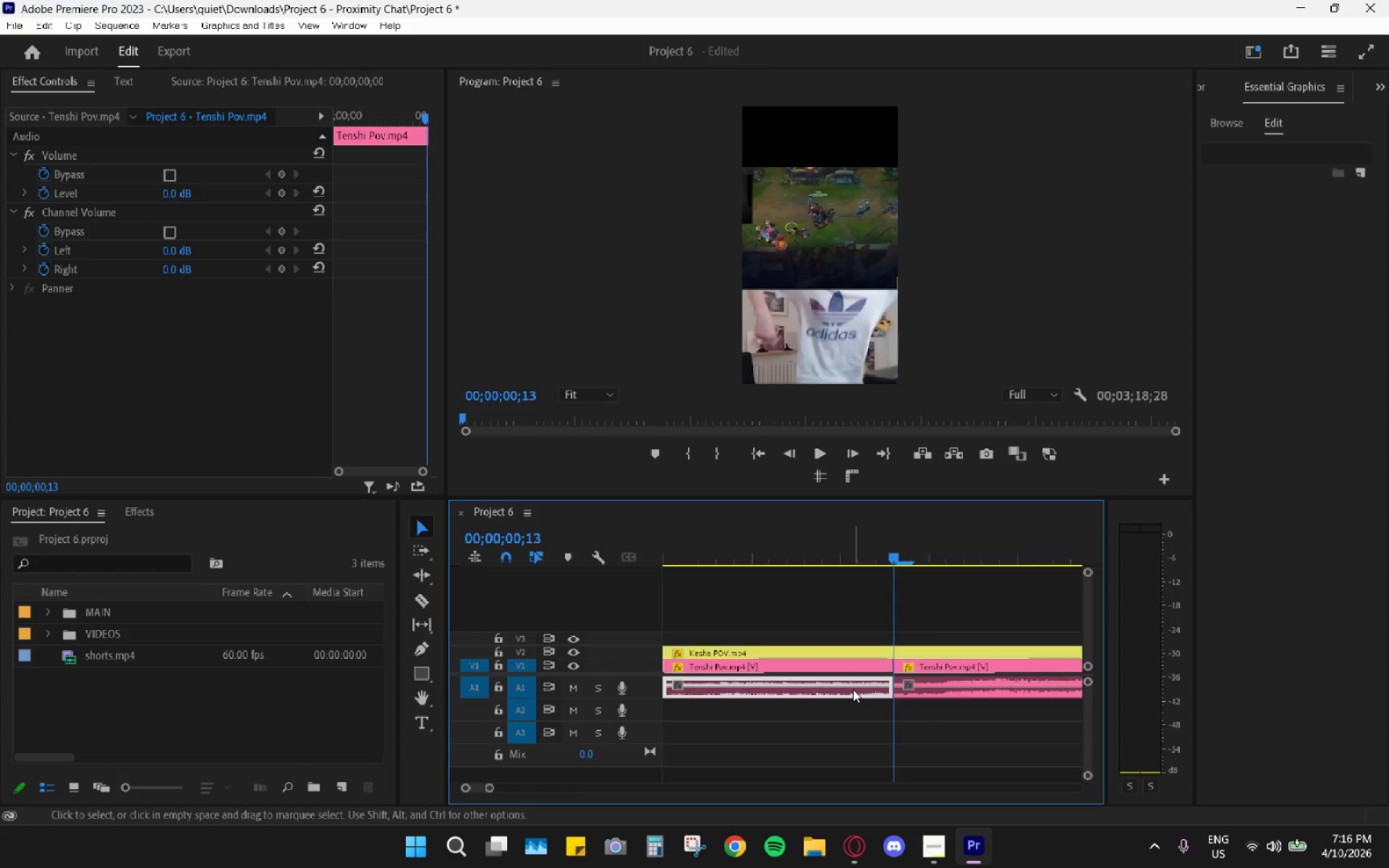 
key(Shift+E)
 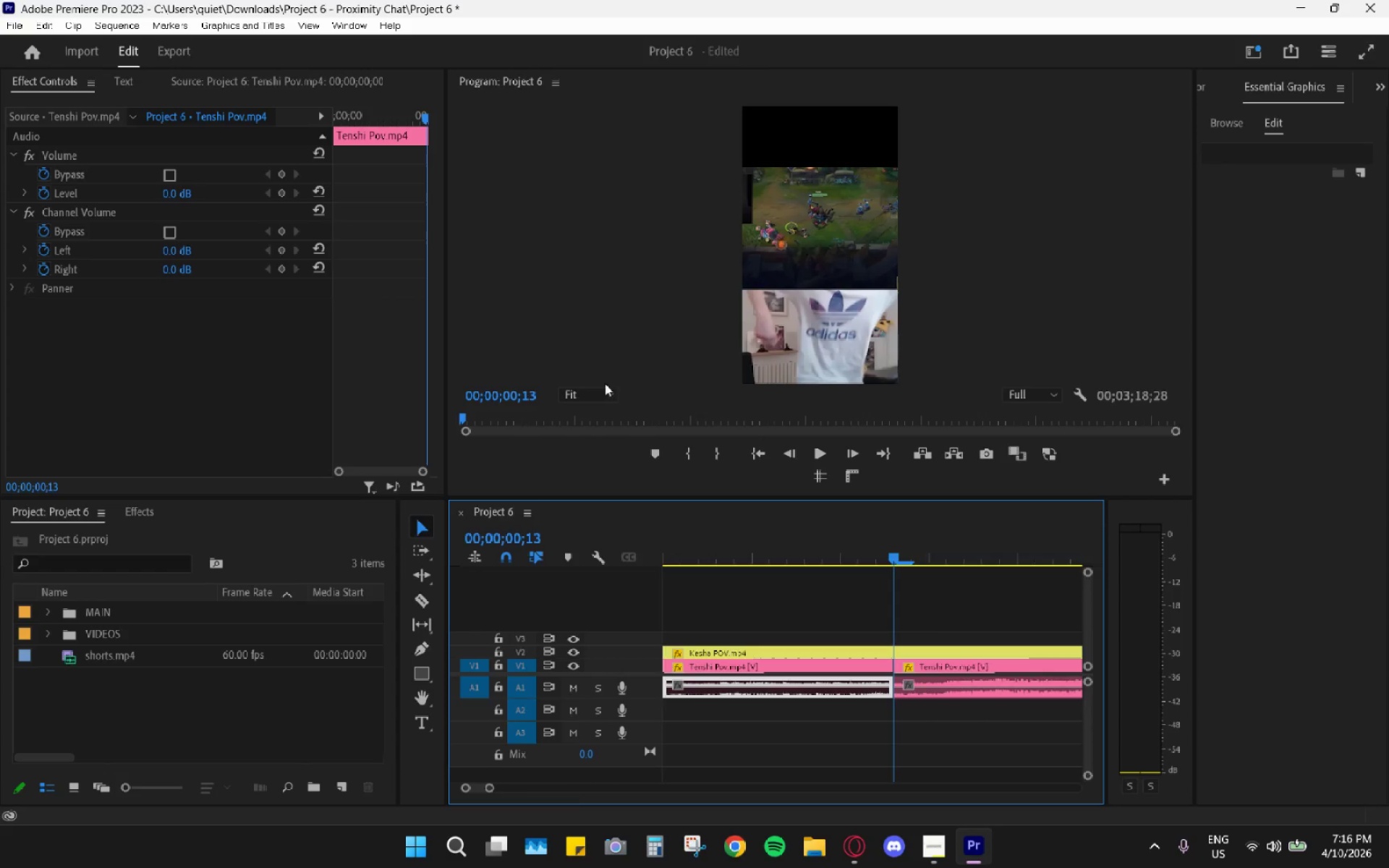 
left_click_drag(start_coordinate=[737, 528], to_coordinate=[653, 549])
 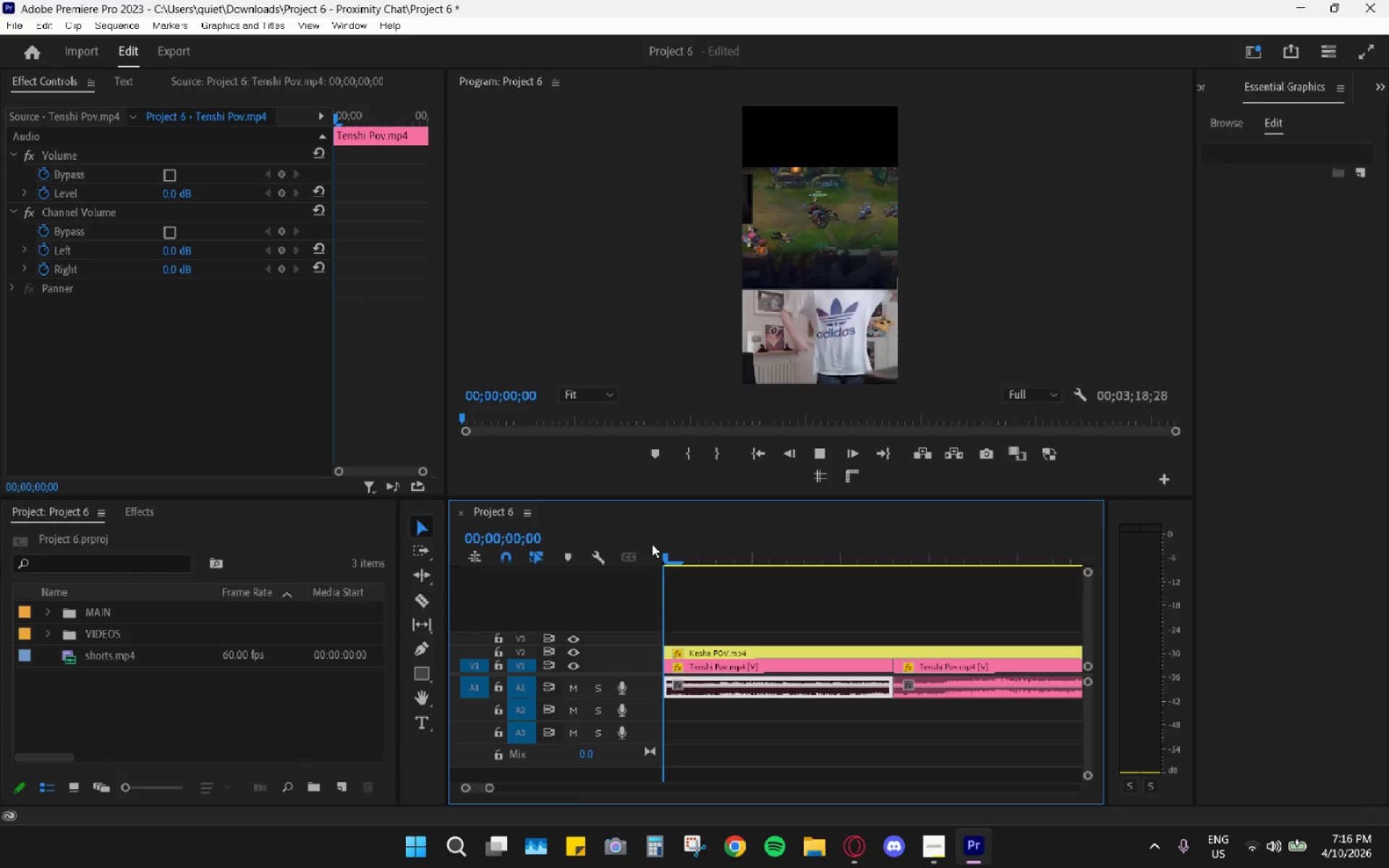 
key(Space)
 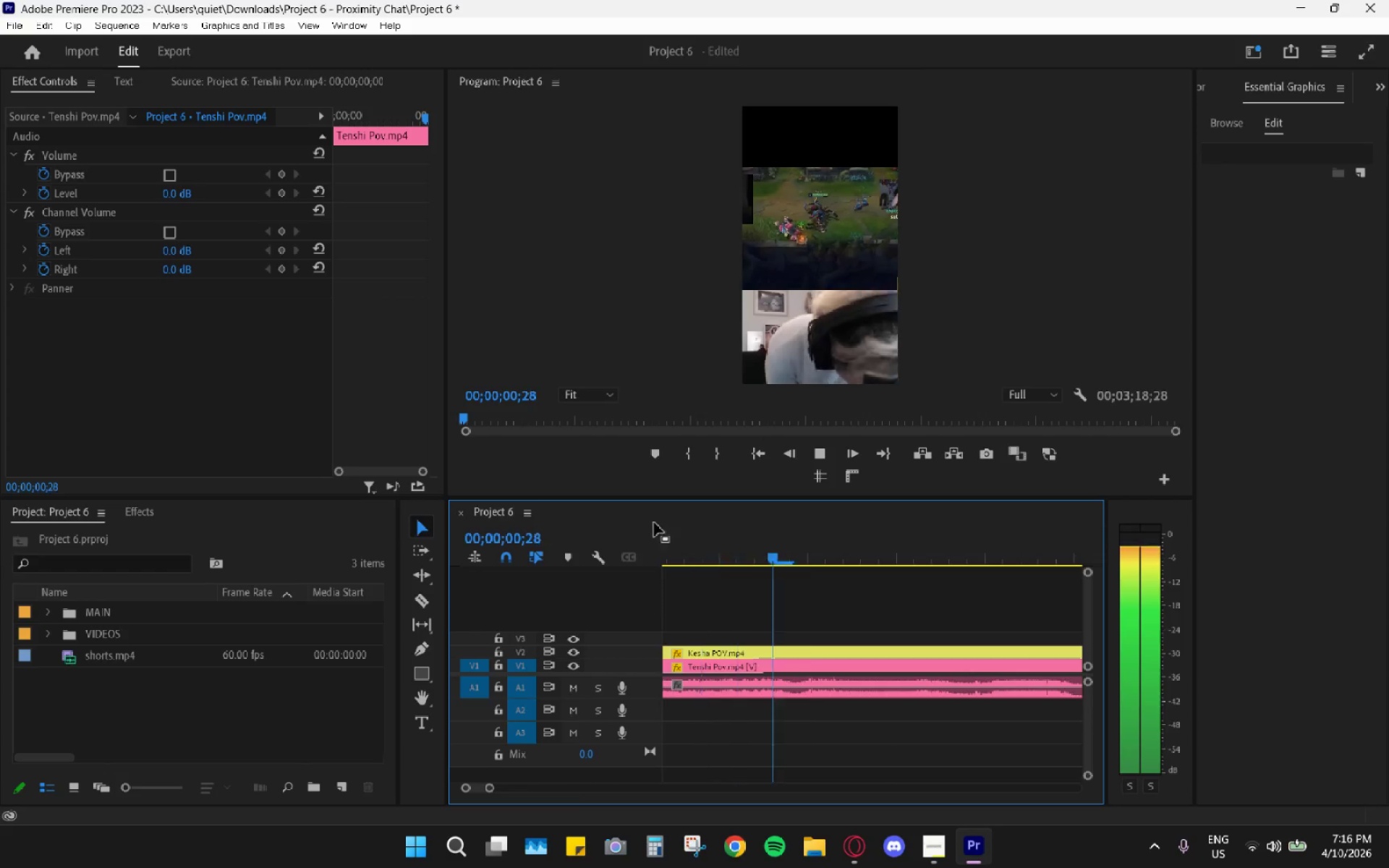 
key(Space)
 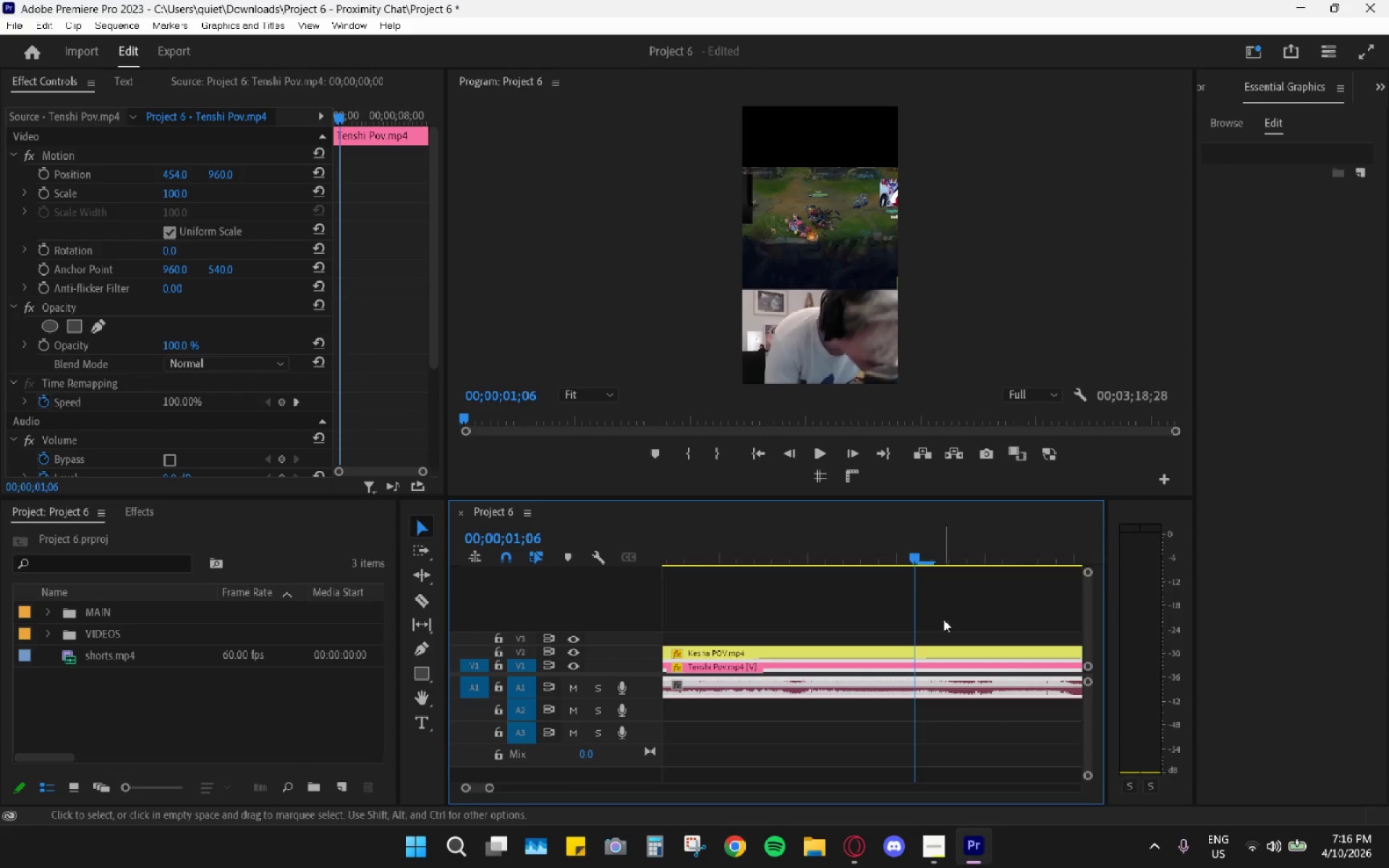 
hold_key(key=AltLeft, duration=1.3)
scroll: coordinate [839, 651], scroll_direction: down, amount: 12.0
 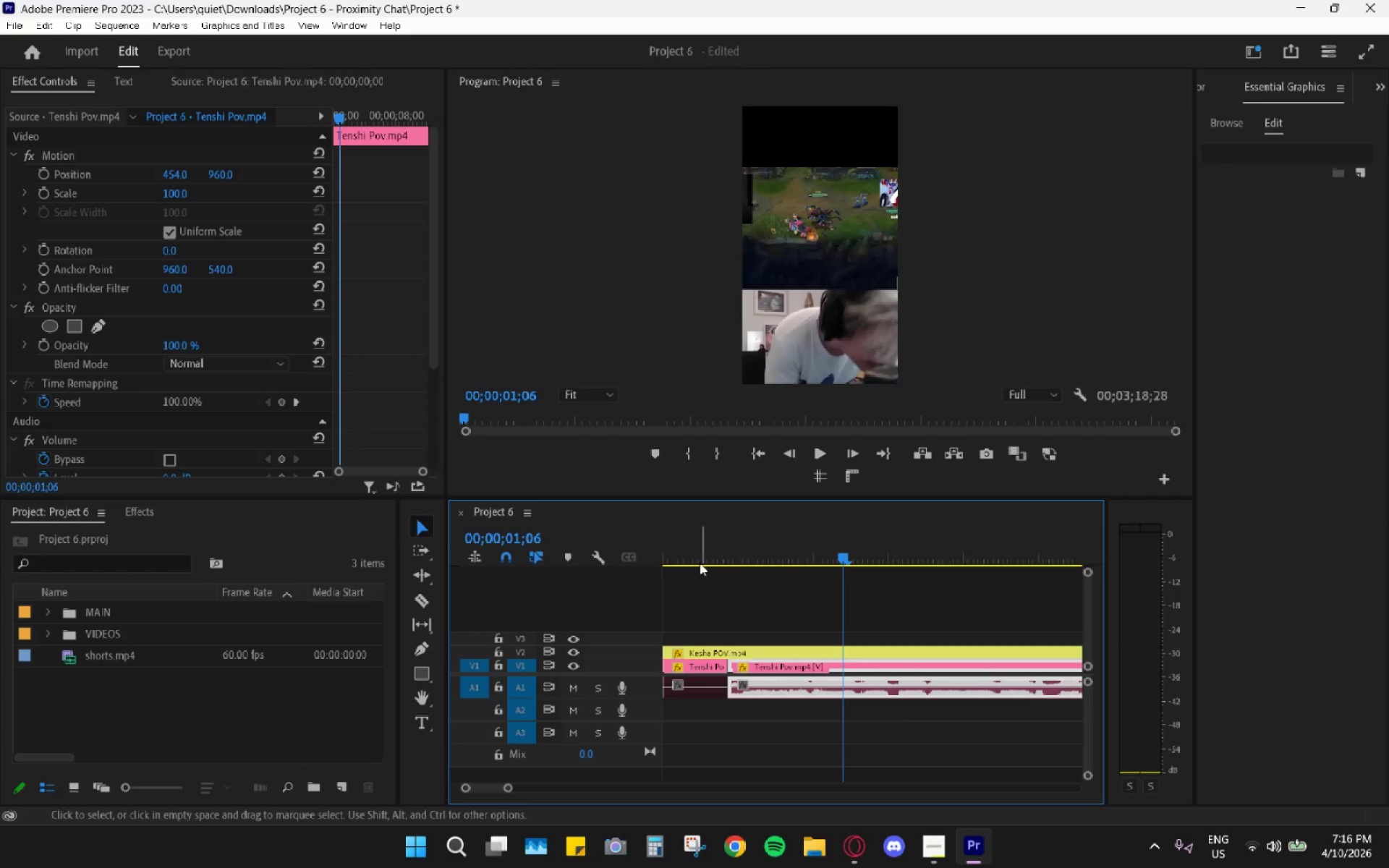 
left_click_drag(start_coordinate=[699, 553], to_coordinate=[642, 554])
 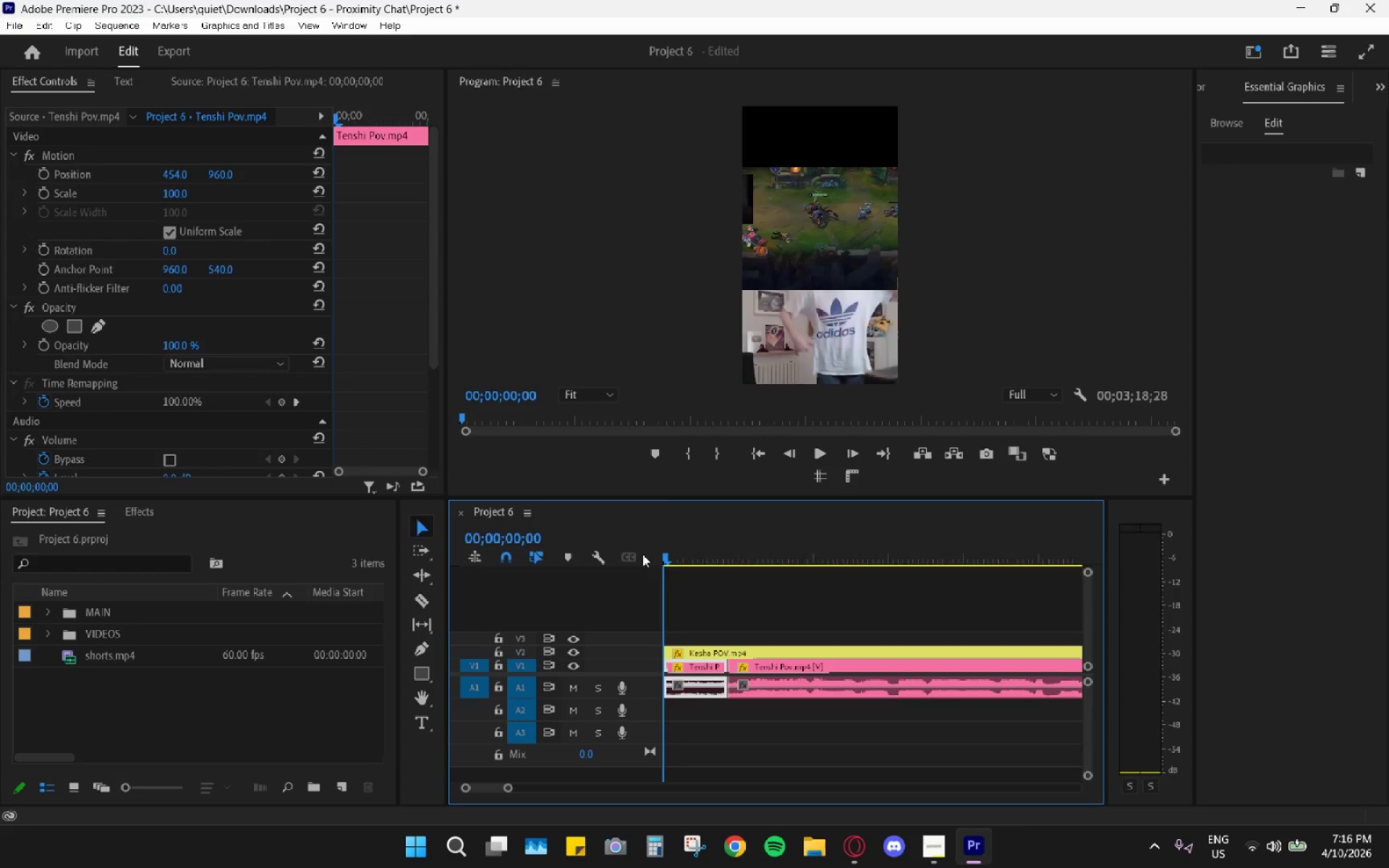 
key(Space)
 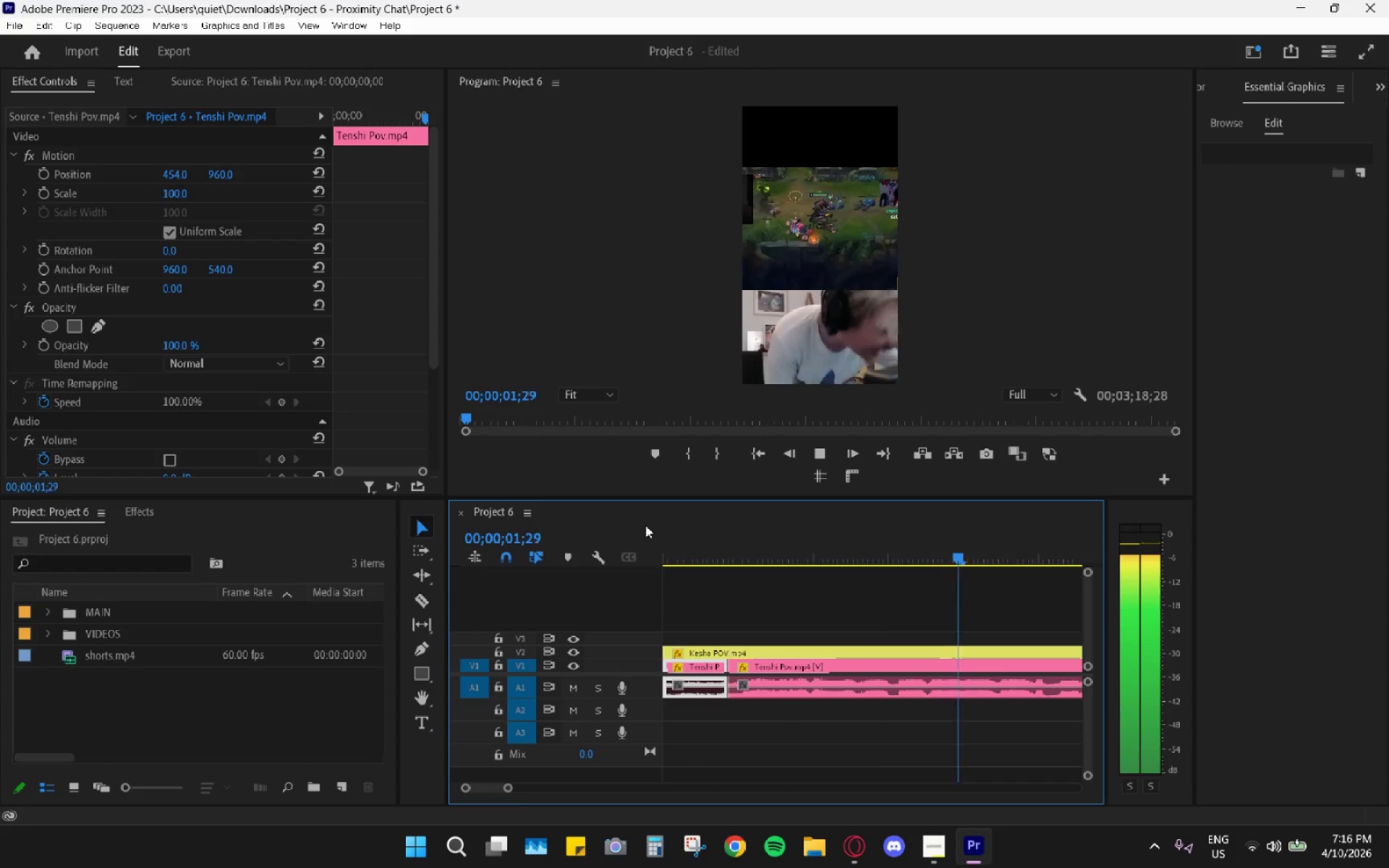 
key(Space)
 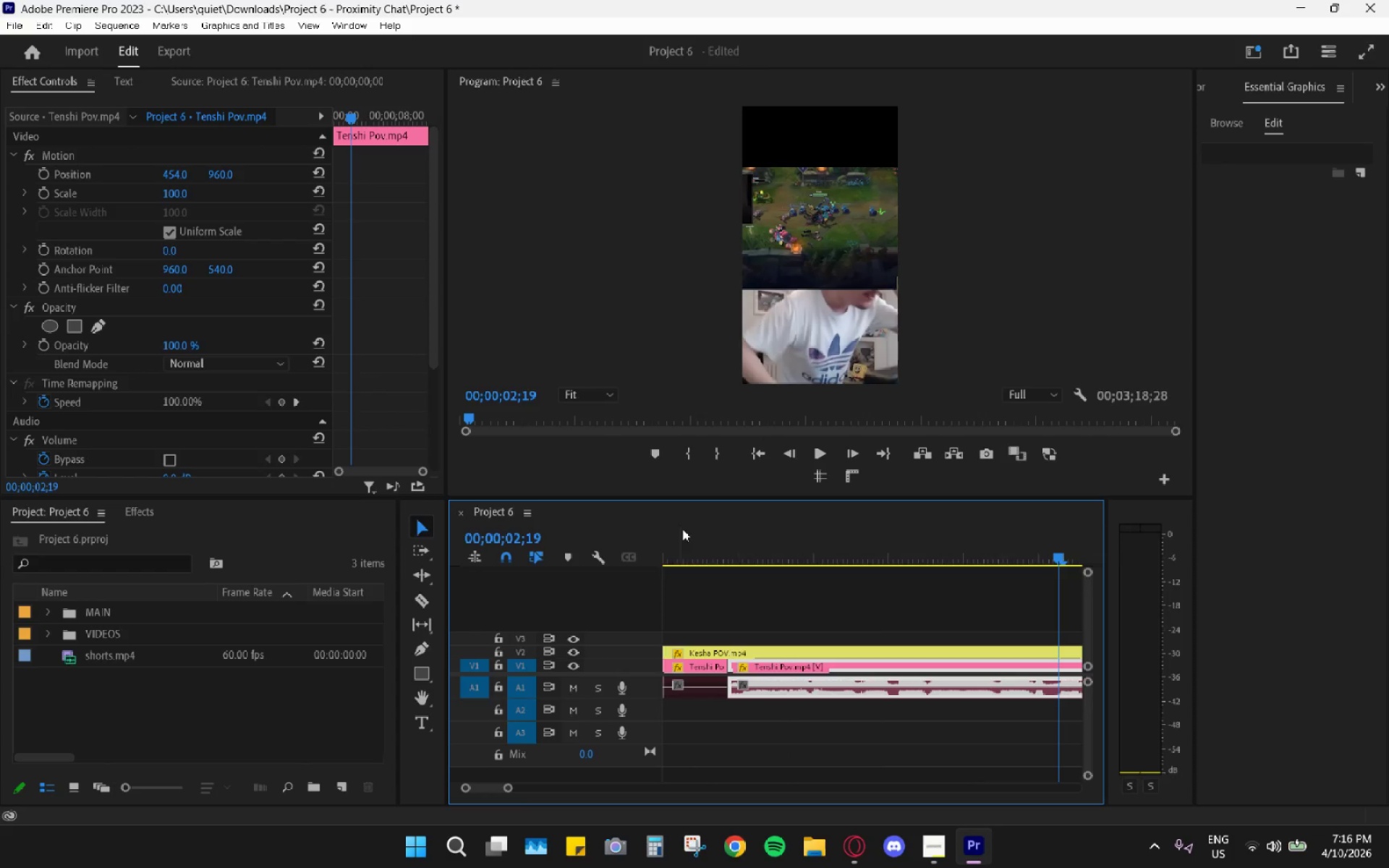 
left_click_drag(start_coordinate=[702, 540], to_coordinate=[635, 540])
 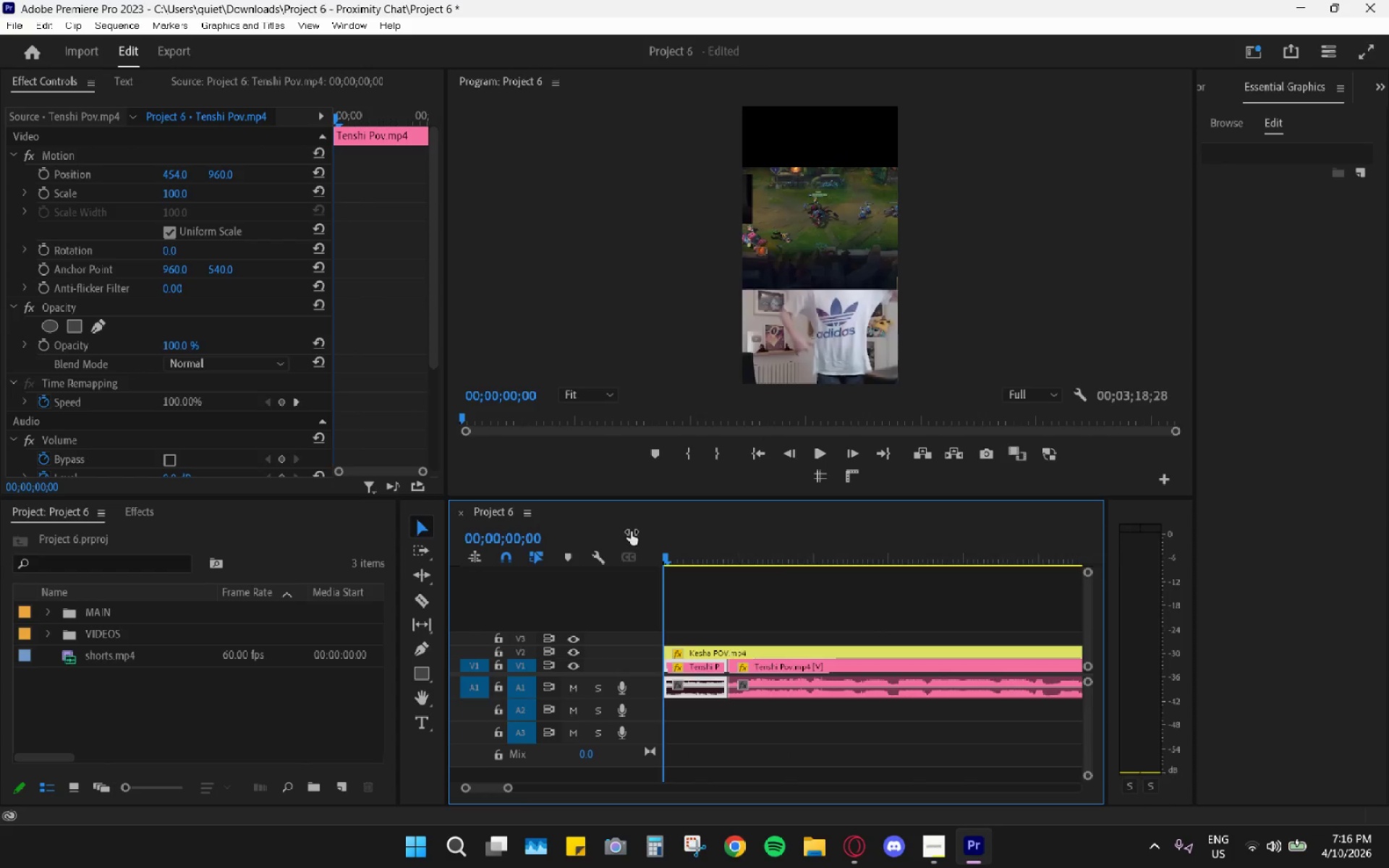 
key(Space)
 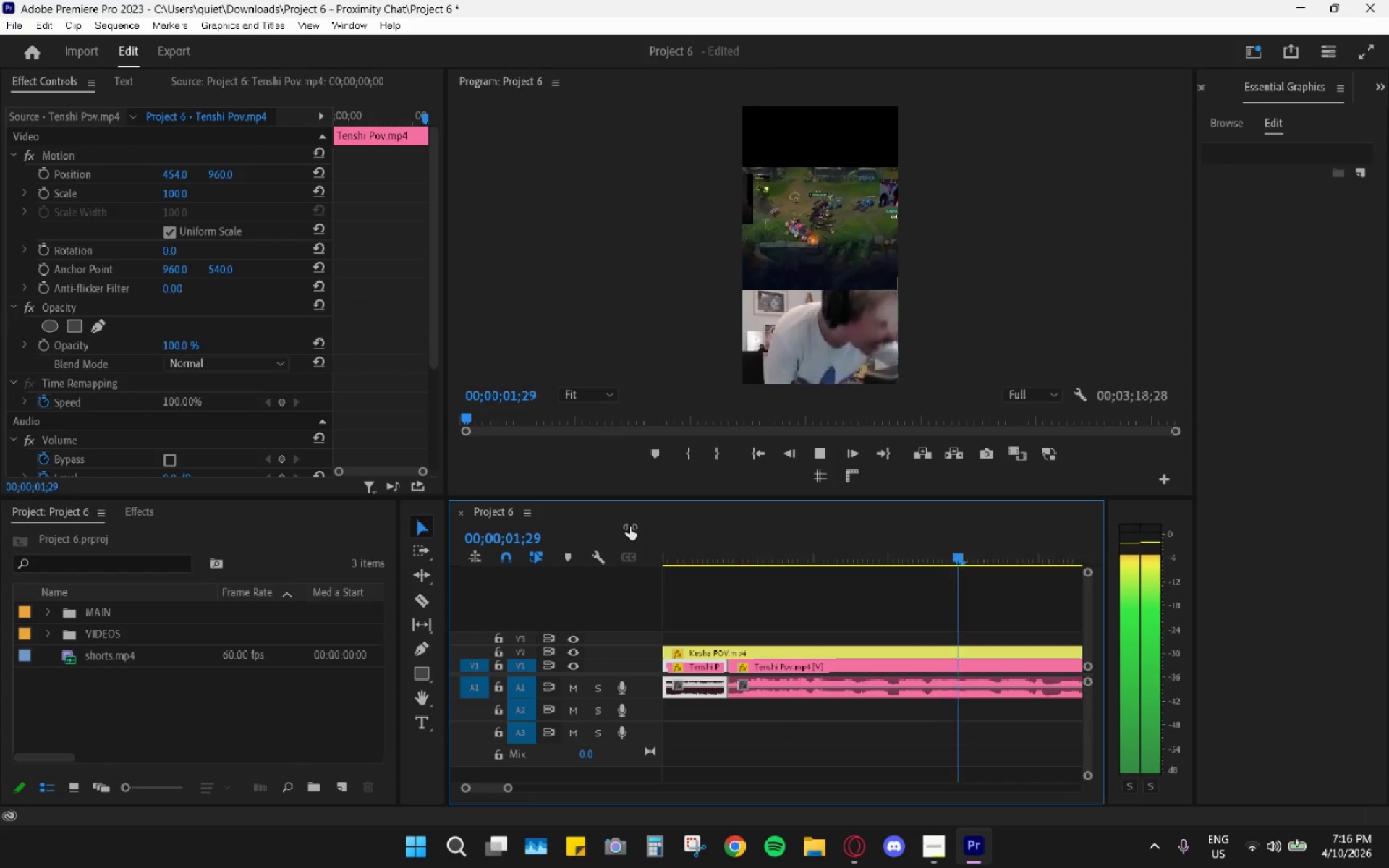 
key(Space)
 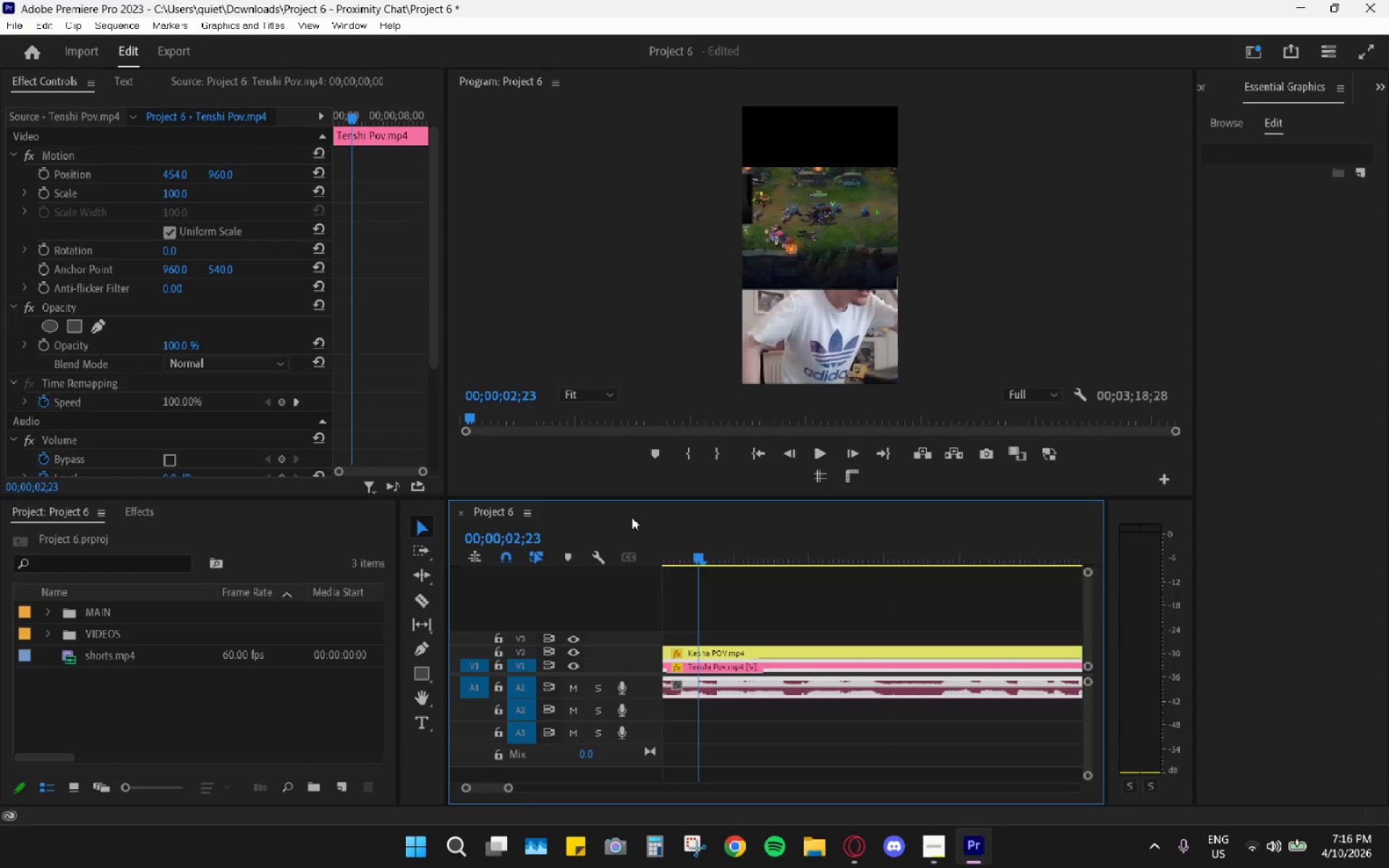 
key(Space)
 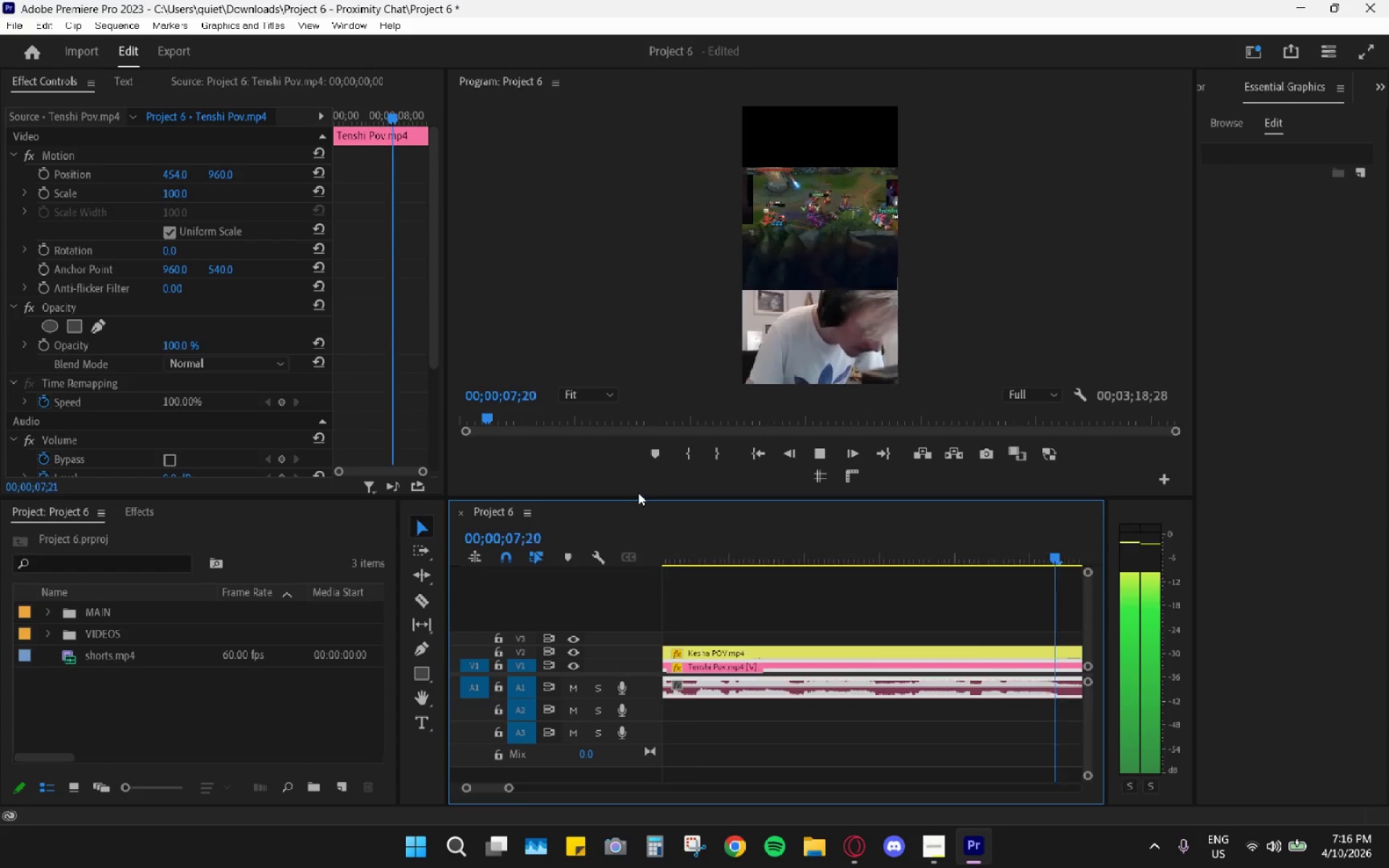 
wait(6.72)
 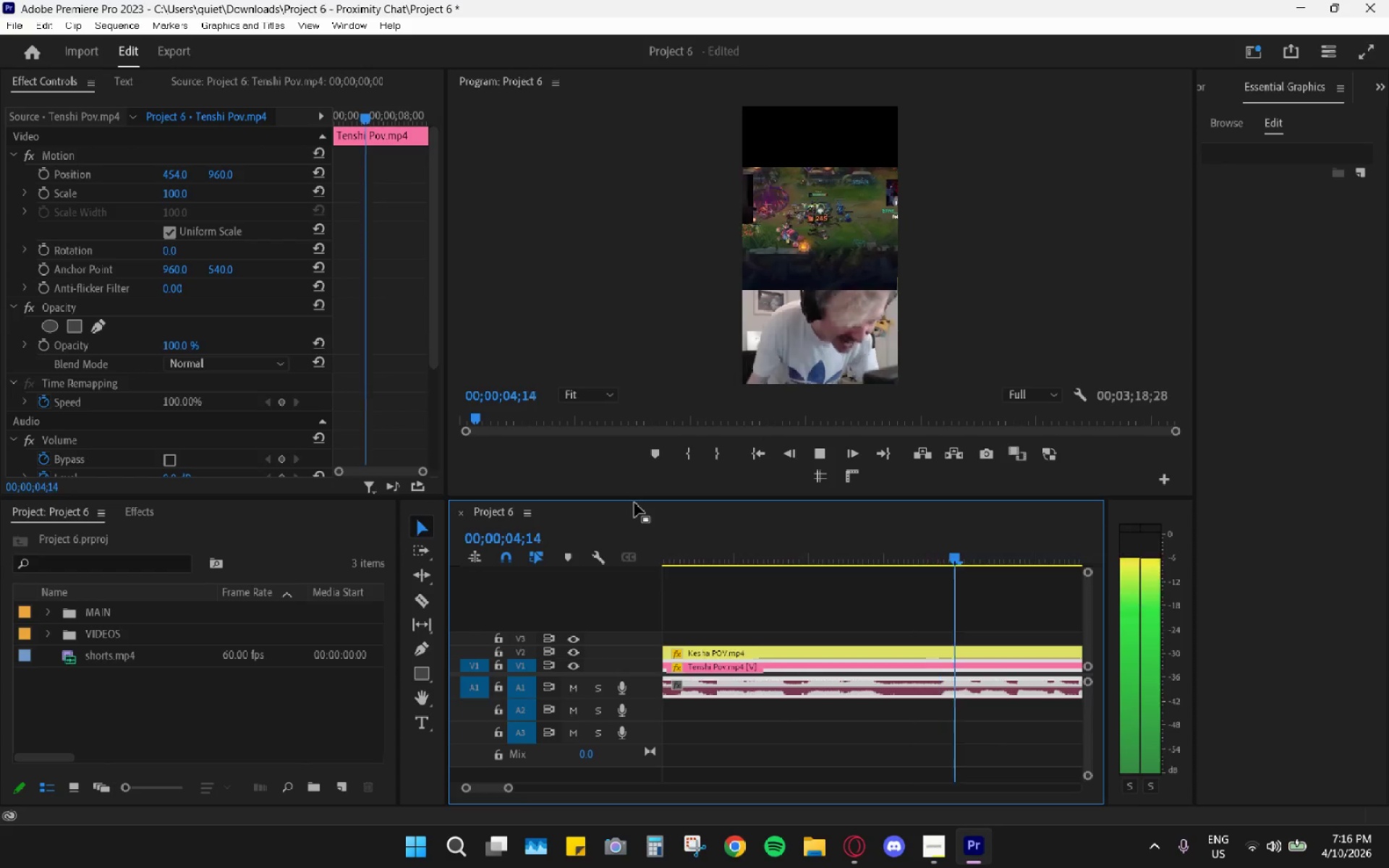 
mouse_move([664, 441])
 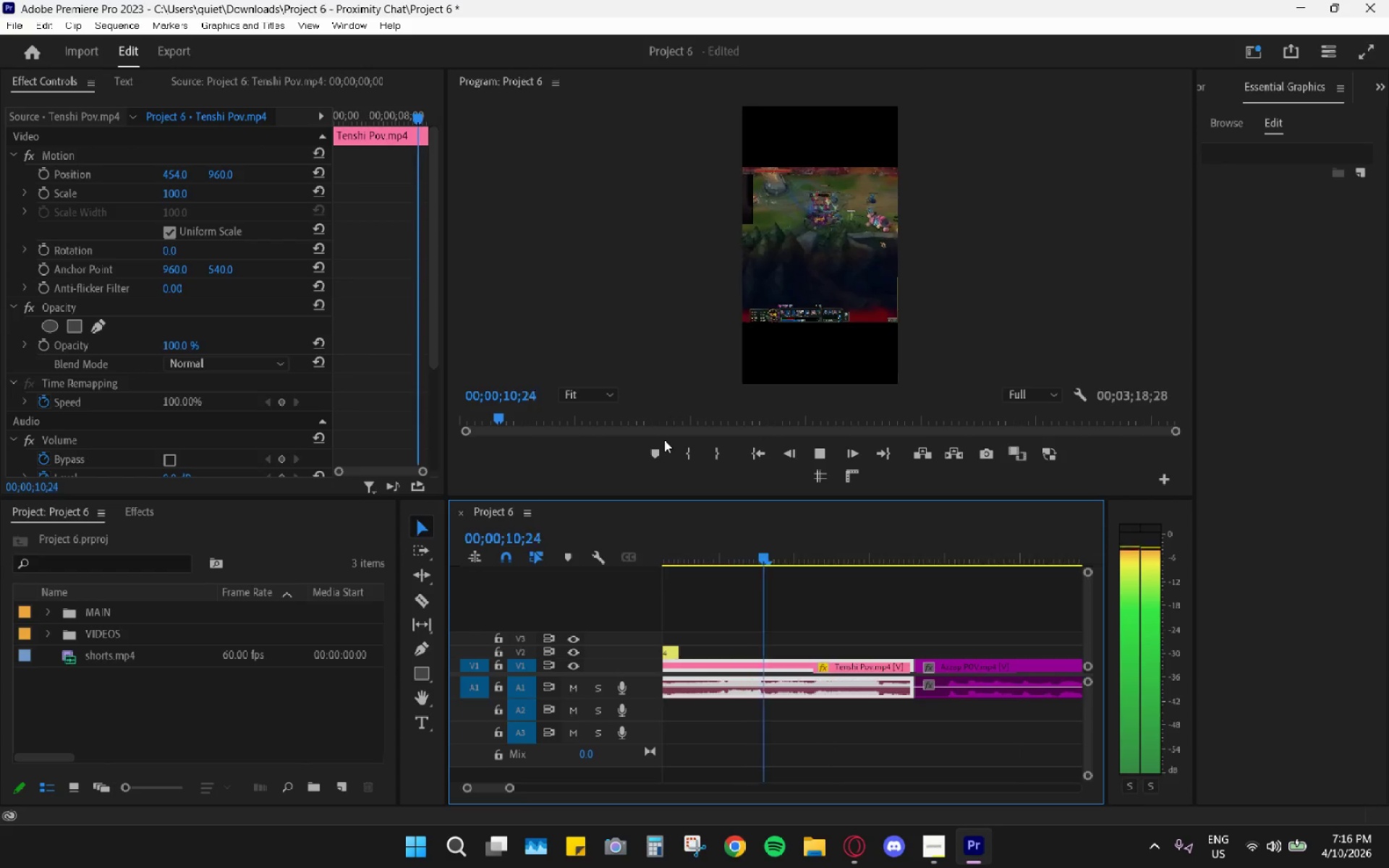 
key(Space)
 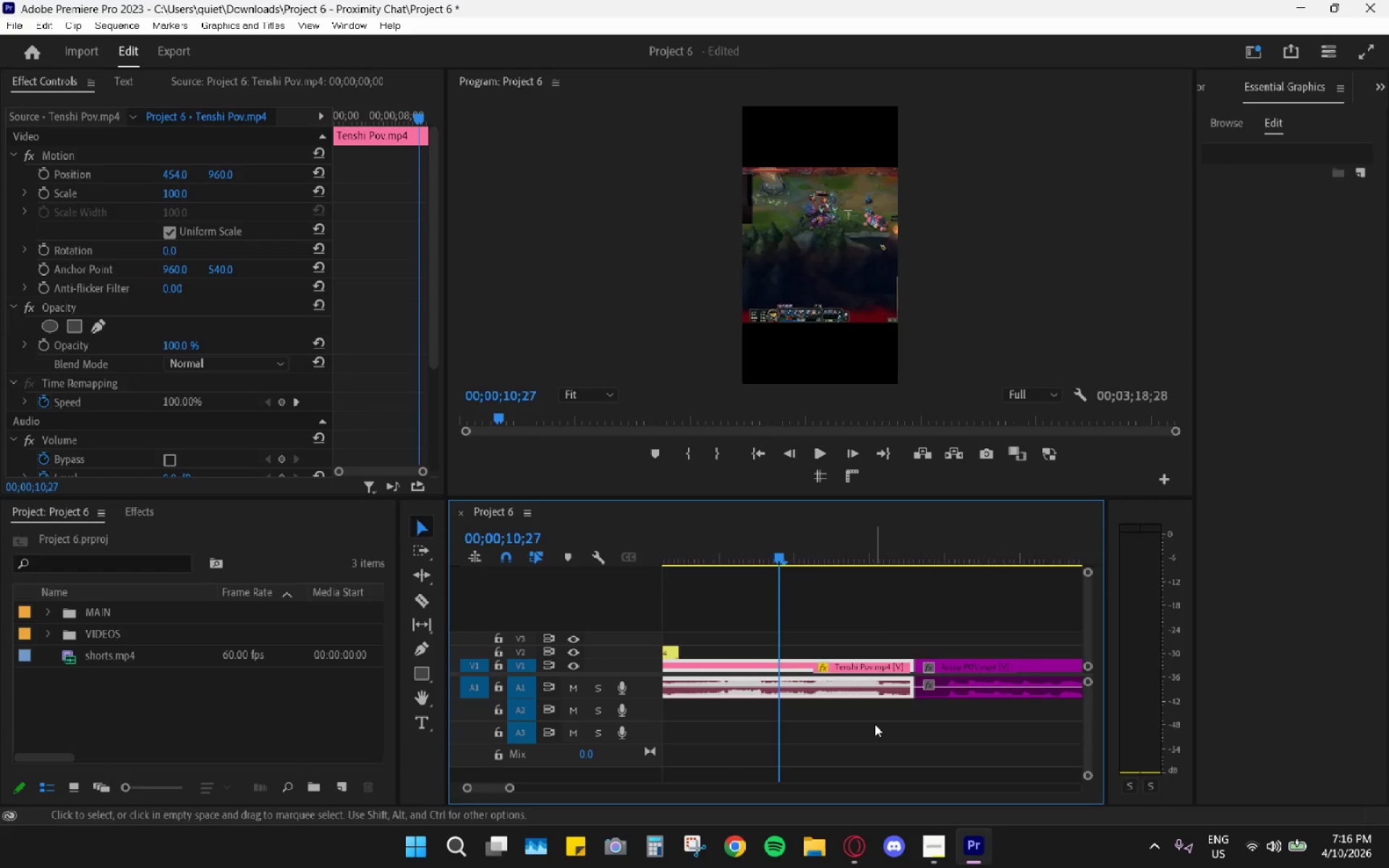 
hold_key(key=AltLeft, duration=0.66)
scroll: coordinate [889, 593], scroll_direction: down, amount: 4.0
 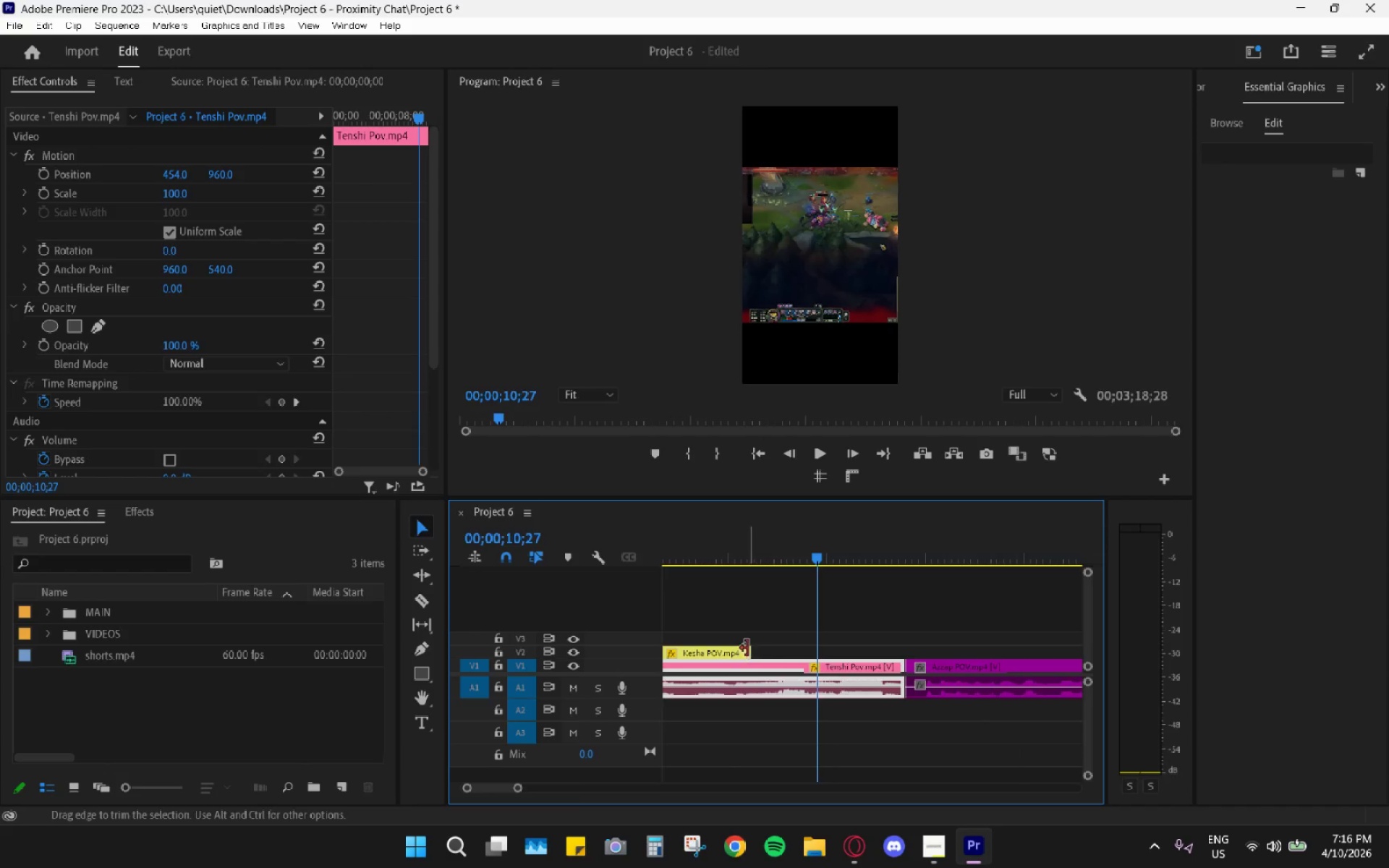 
left_click_drag(start_coordinate=[747, 649], to_coordinate=[896, 648])
 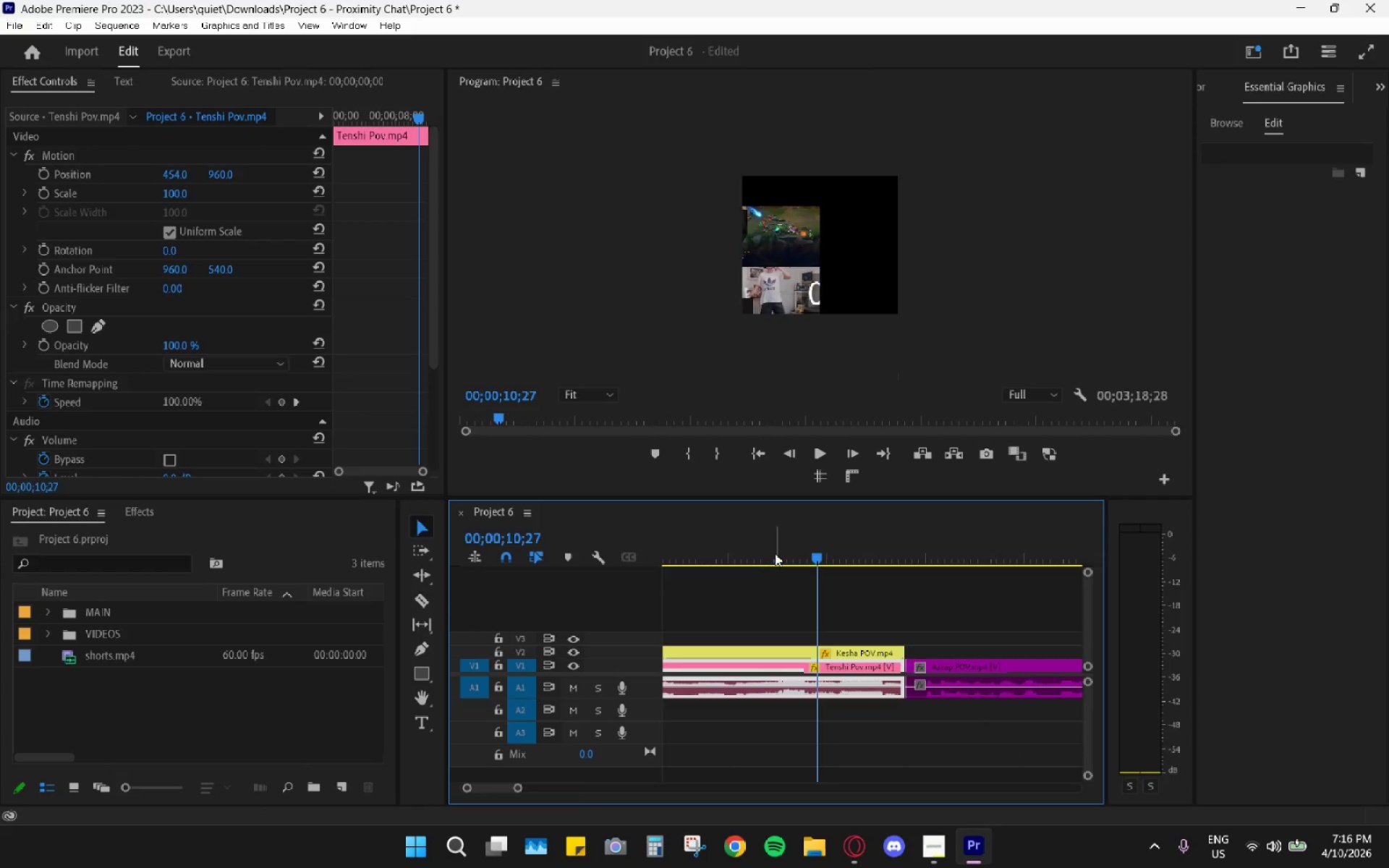 
left_click_drag(start_coordinate=[773, 556], to_coordinate=[751, 568])
 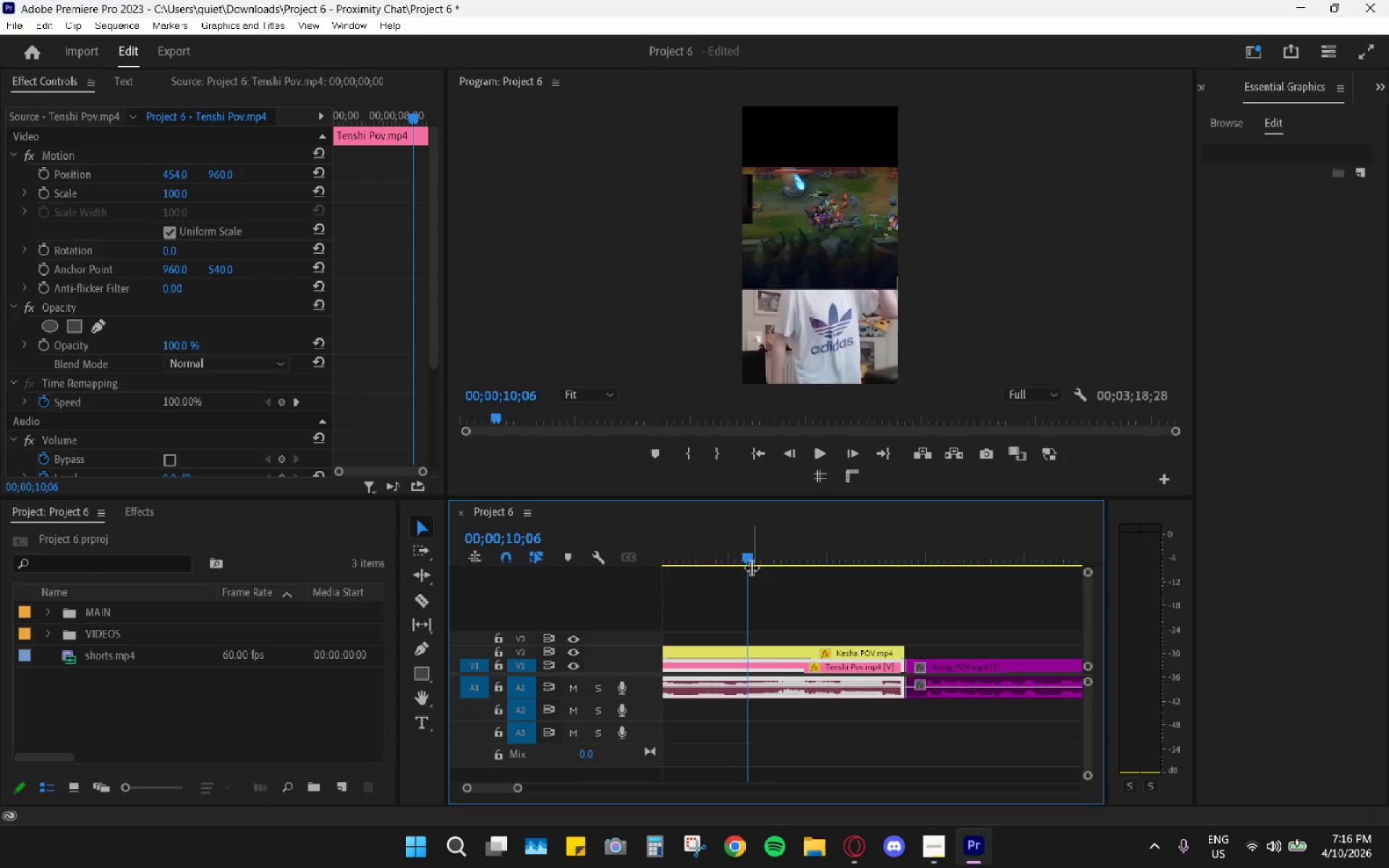 
key(Space)
 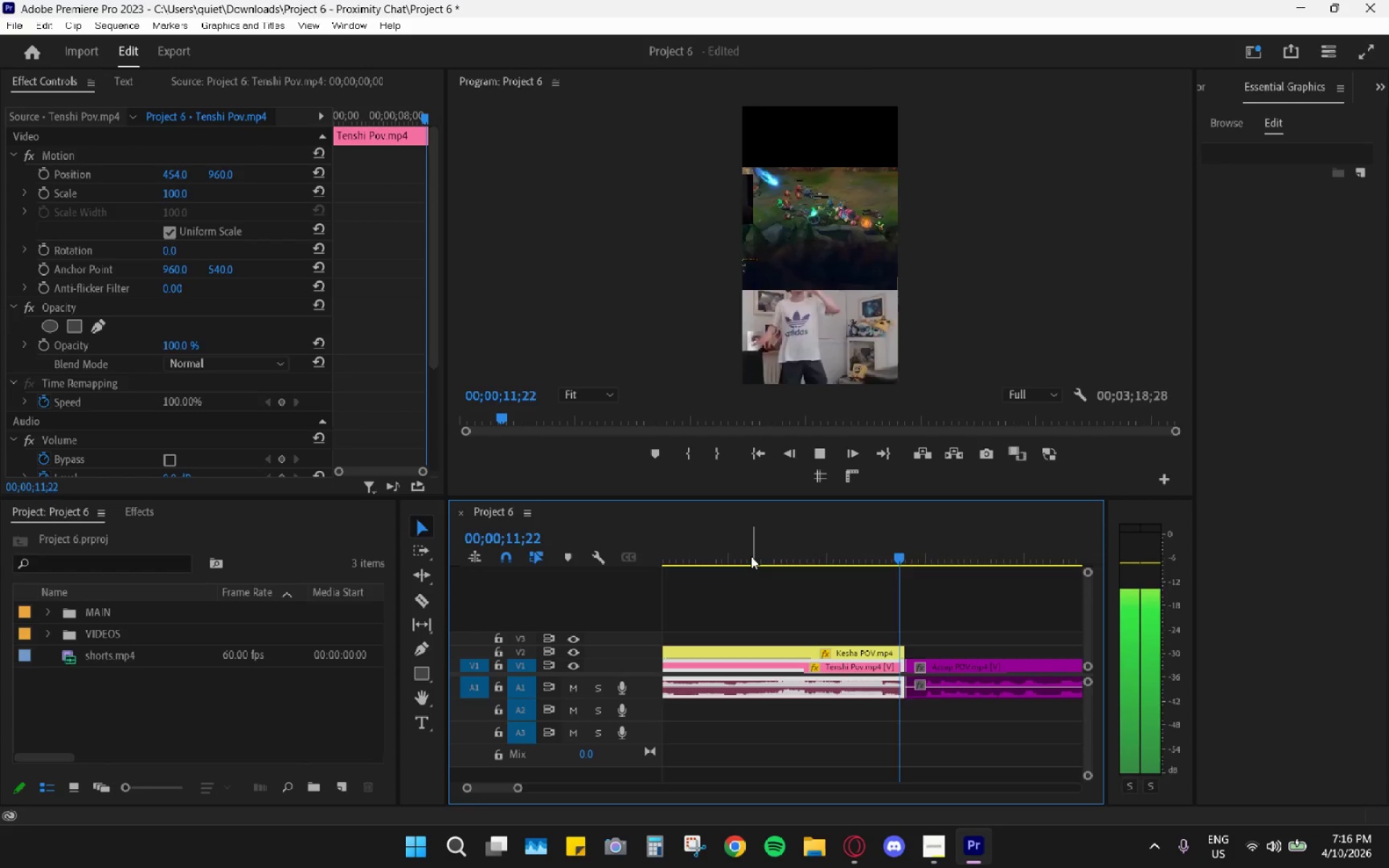 
key(Space)
 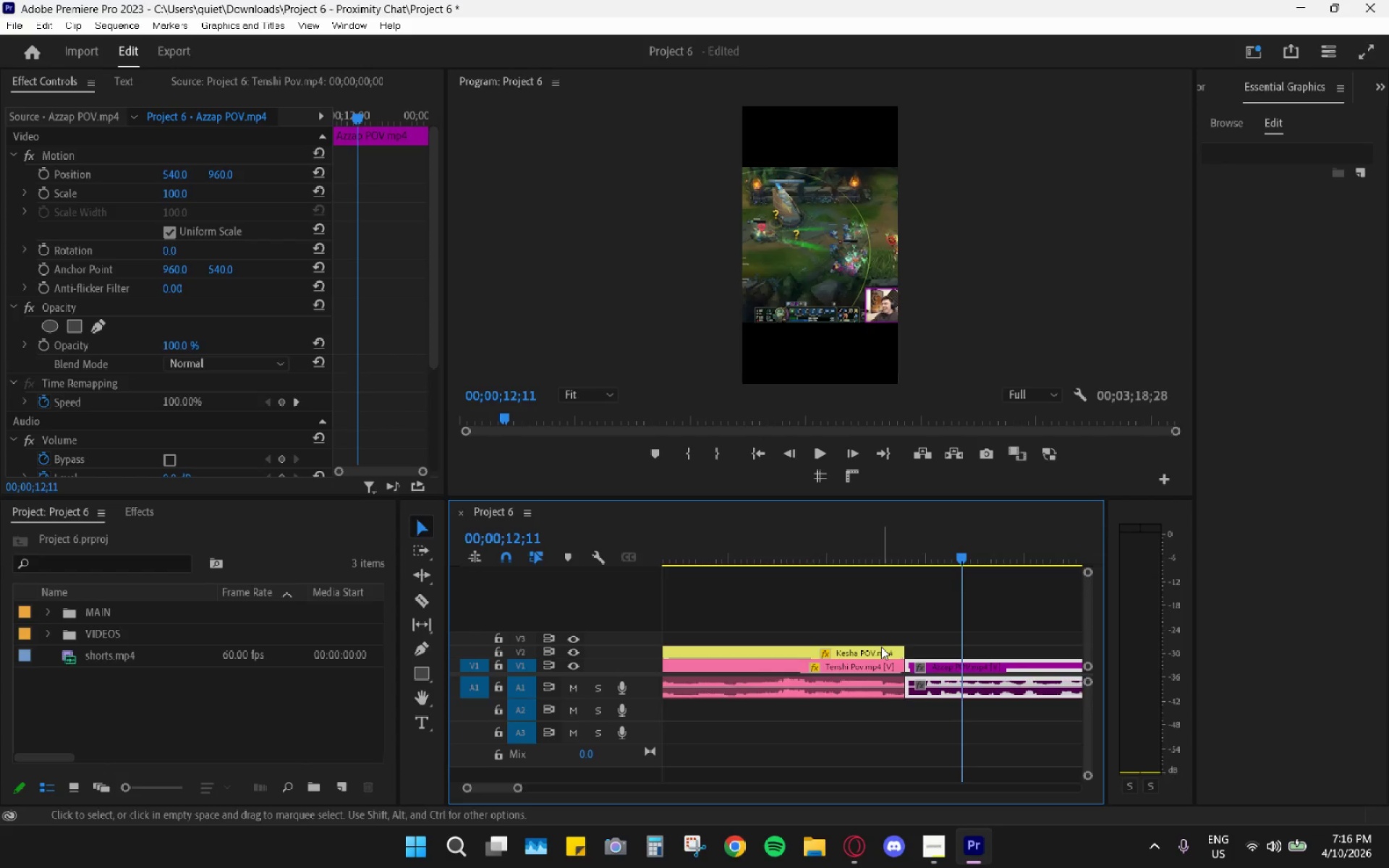 
key(Space)
 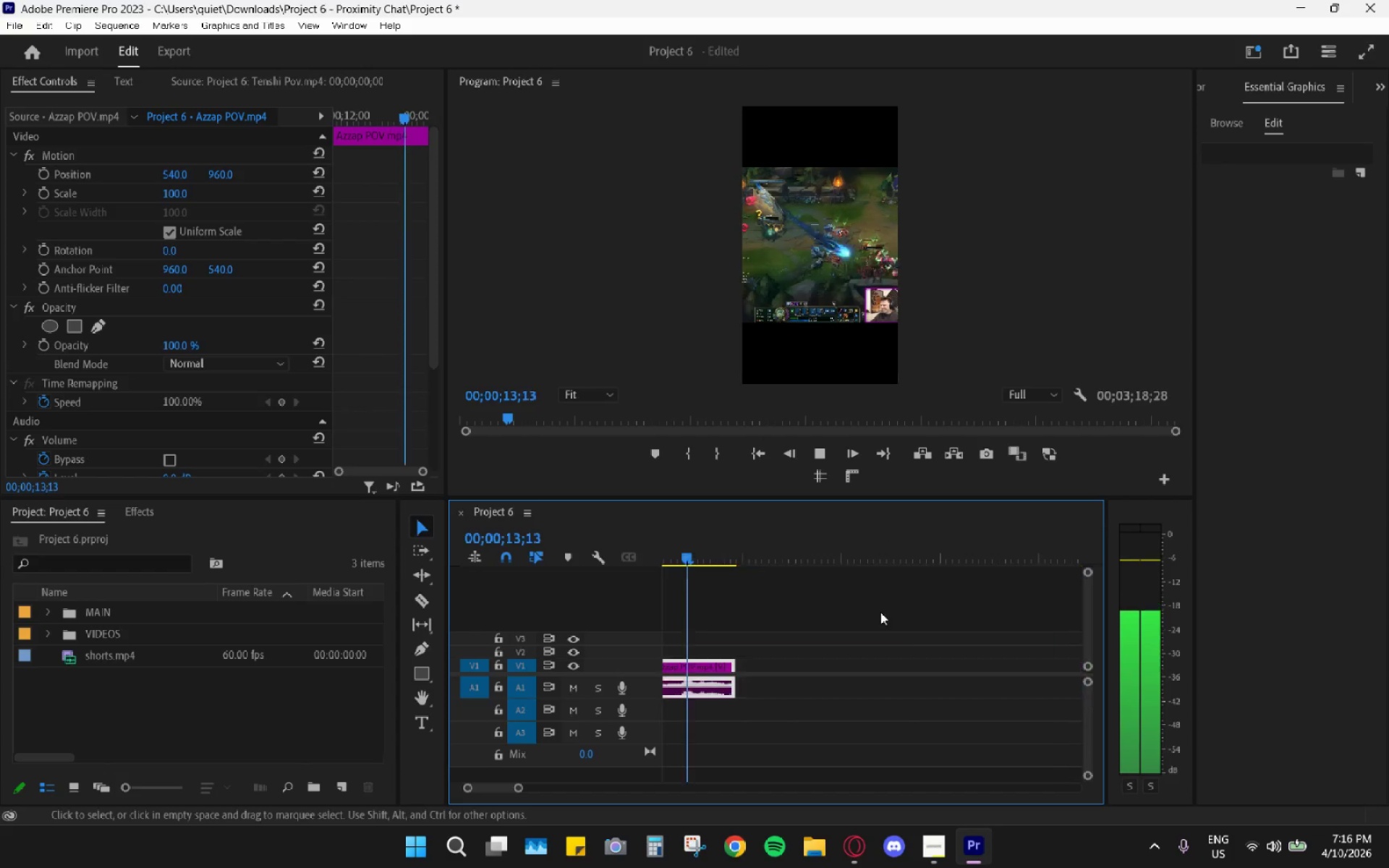 
key(Space)
 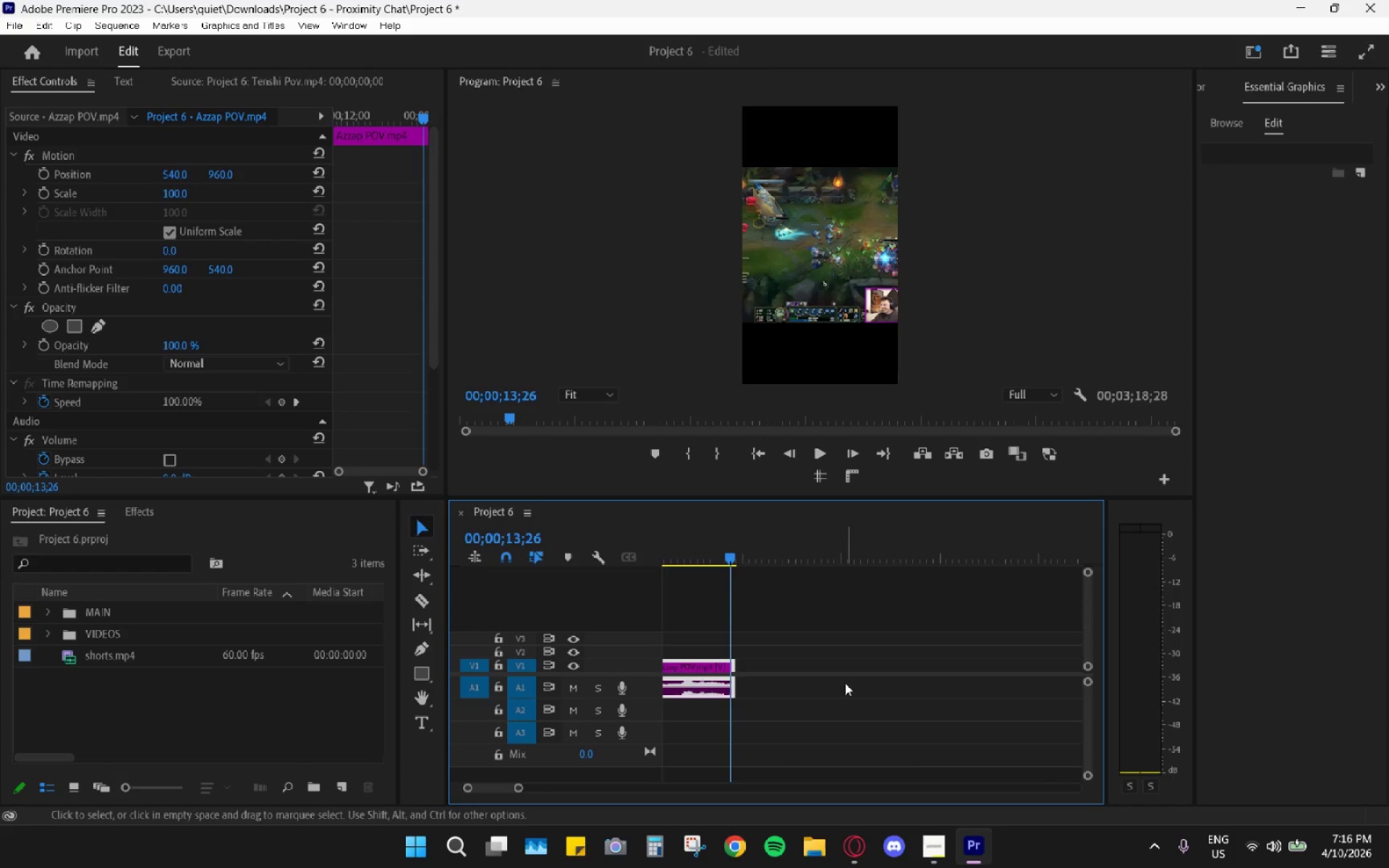 
scroll: coordinate [785, 640], scroll_direction: up, amount: 8.0
 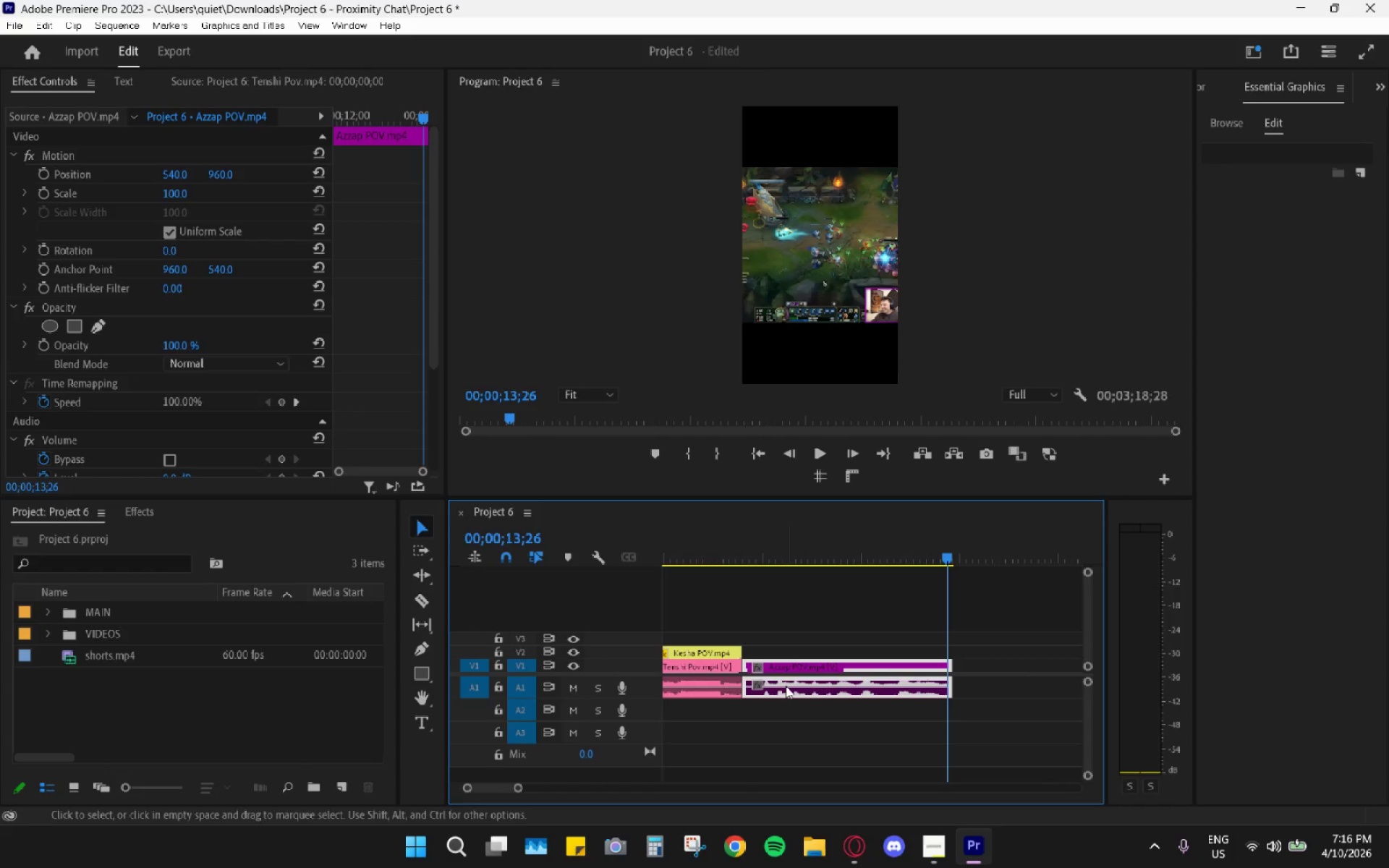 
hold_key(key=AltLeft, duration=1.52)
left_click_drag(start_coordinate=[788, 668], to_coordinate=[789, 652])
 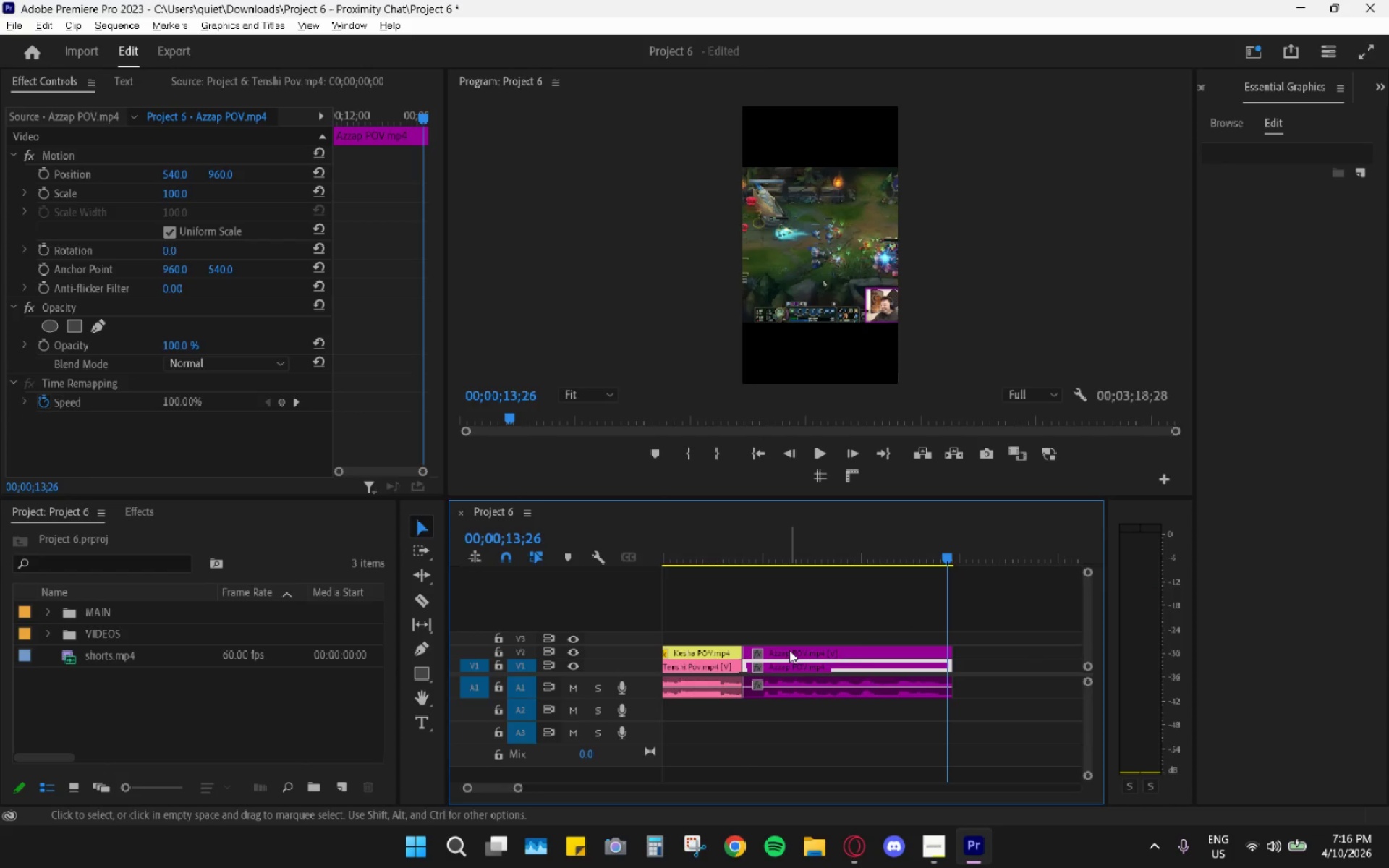 
key(Alt+AltLeft)
 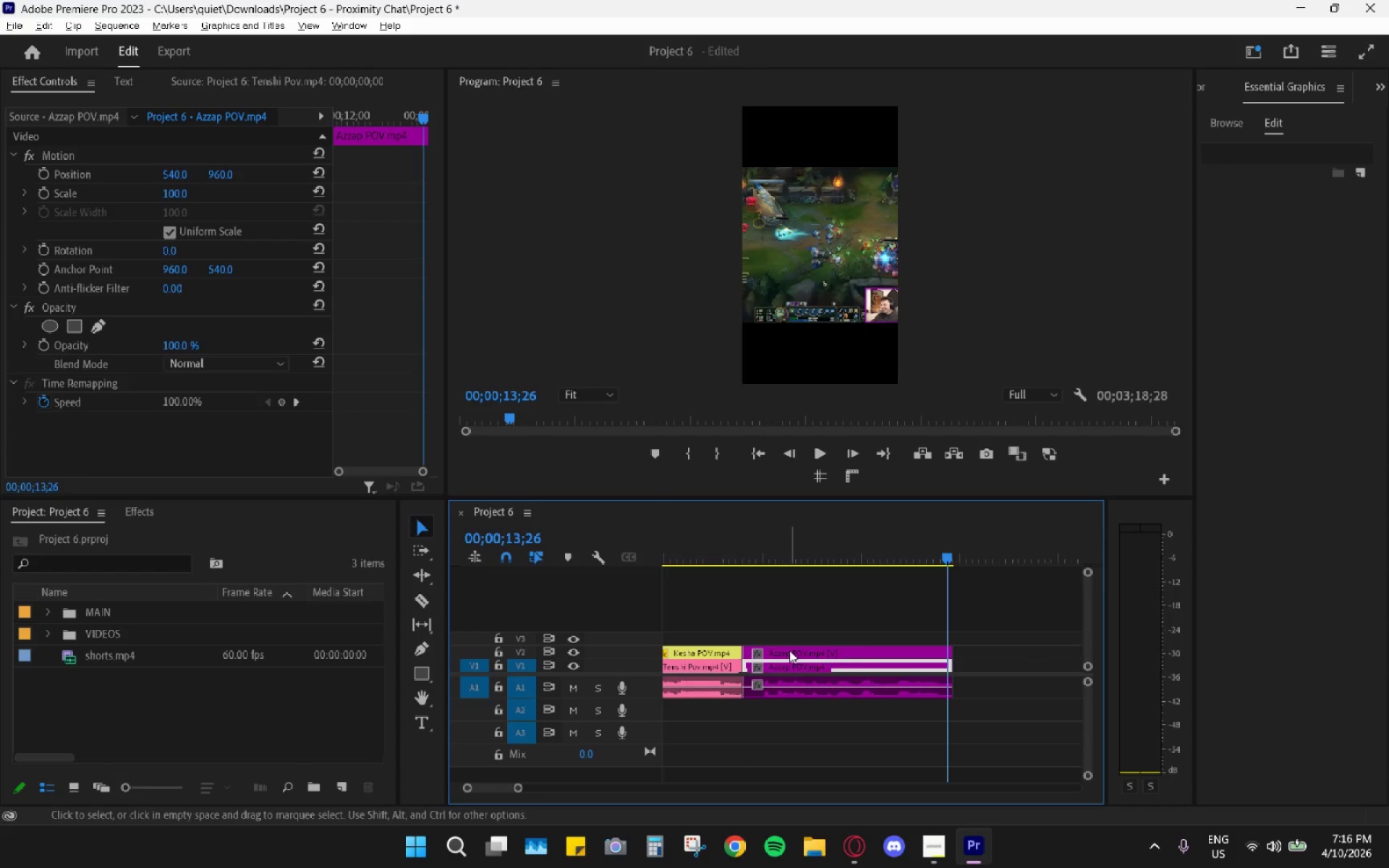 
key(Alt+AltLeft)
 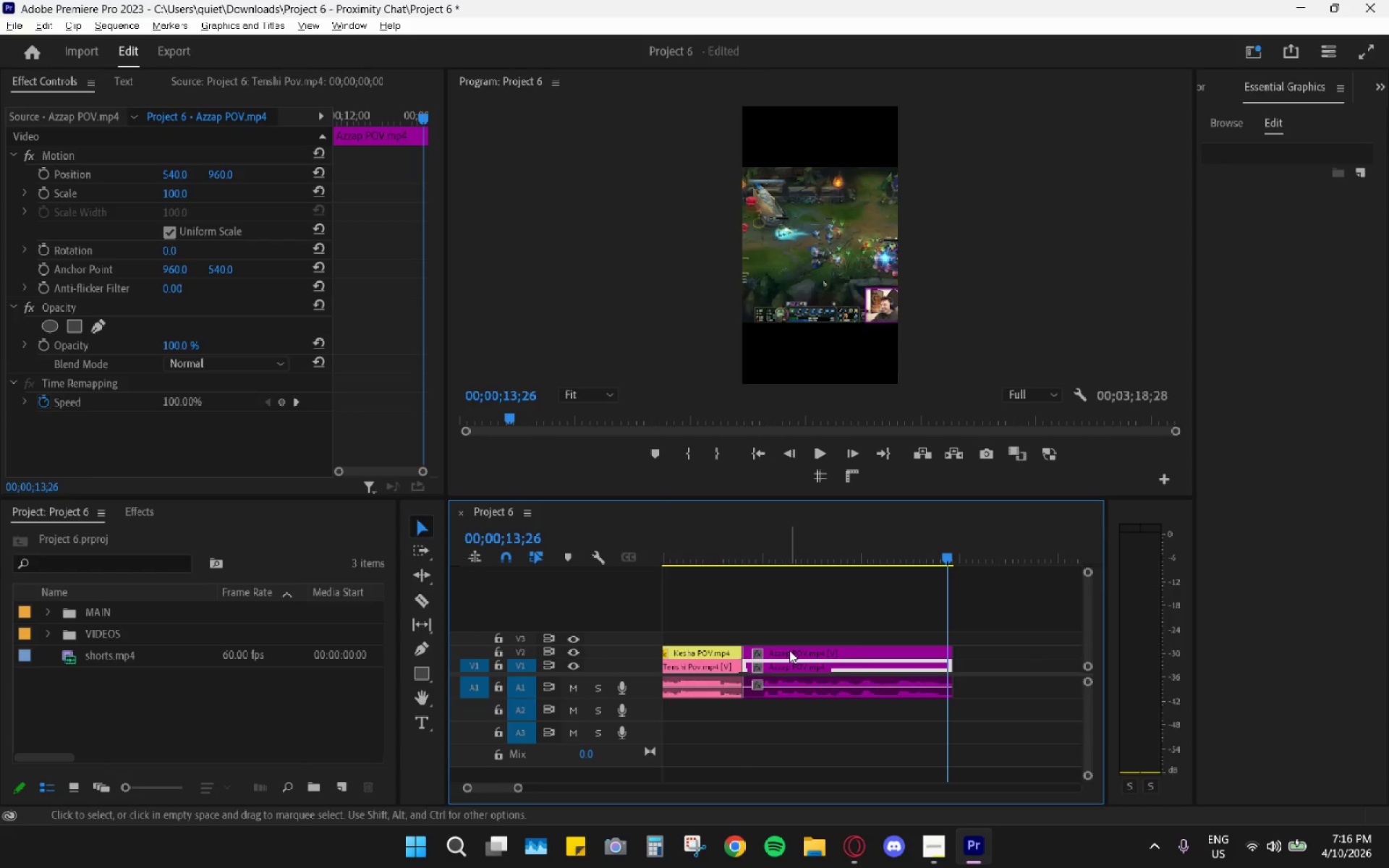 
key(Alt+AltLeft)
 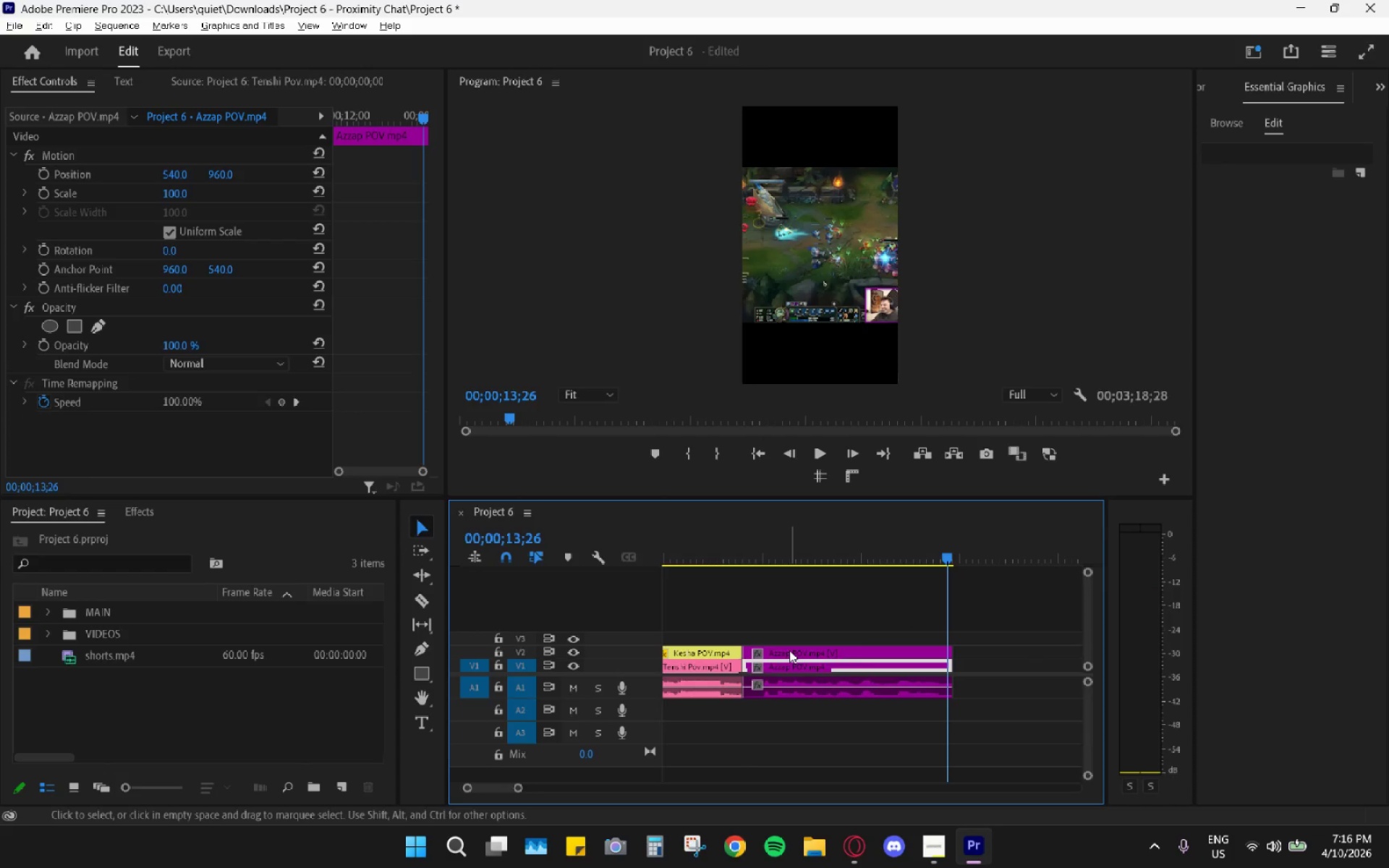 
key(Alt+AltLeft)
 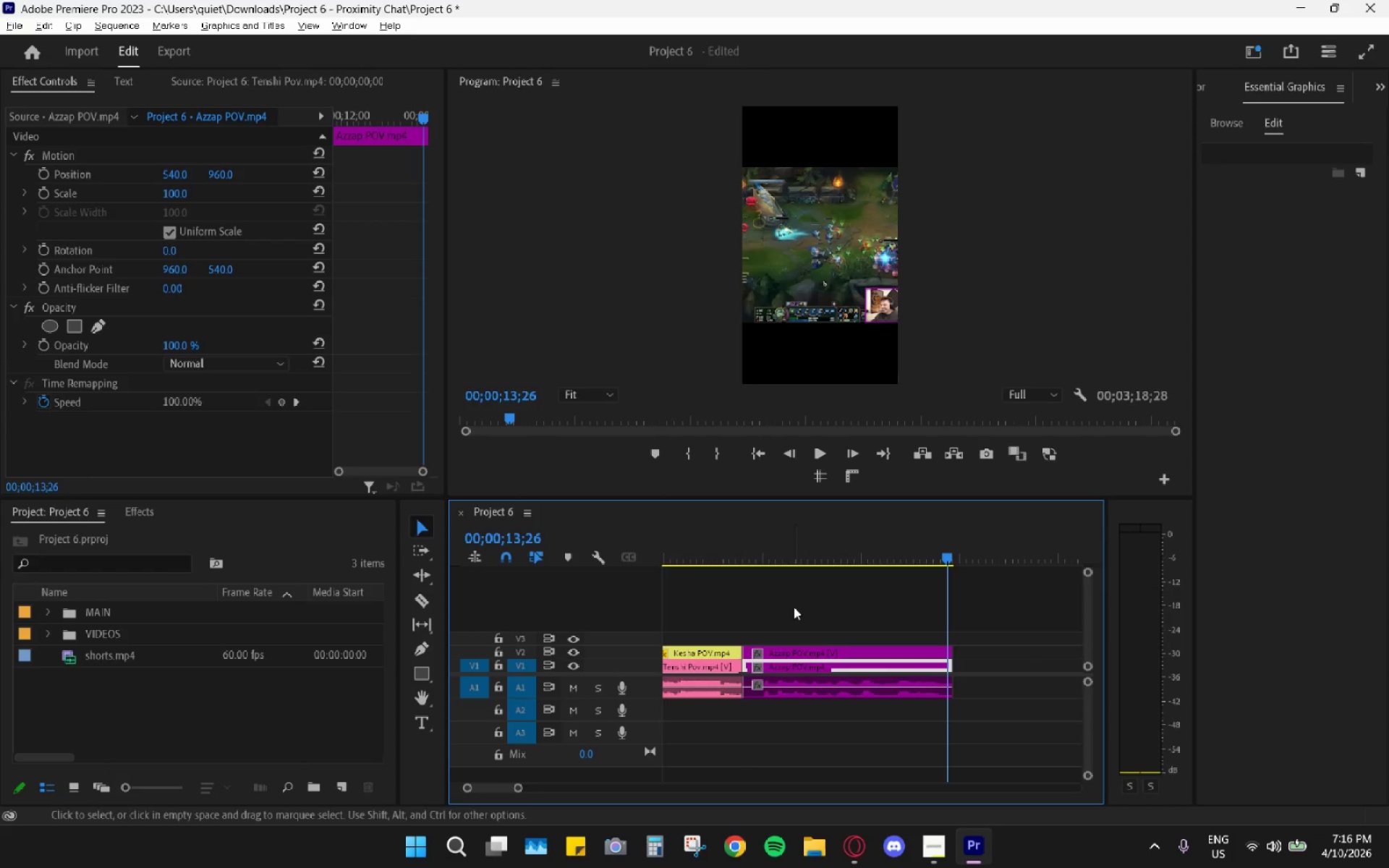 
key(Alt+AltLeft)
 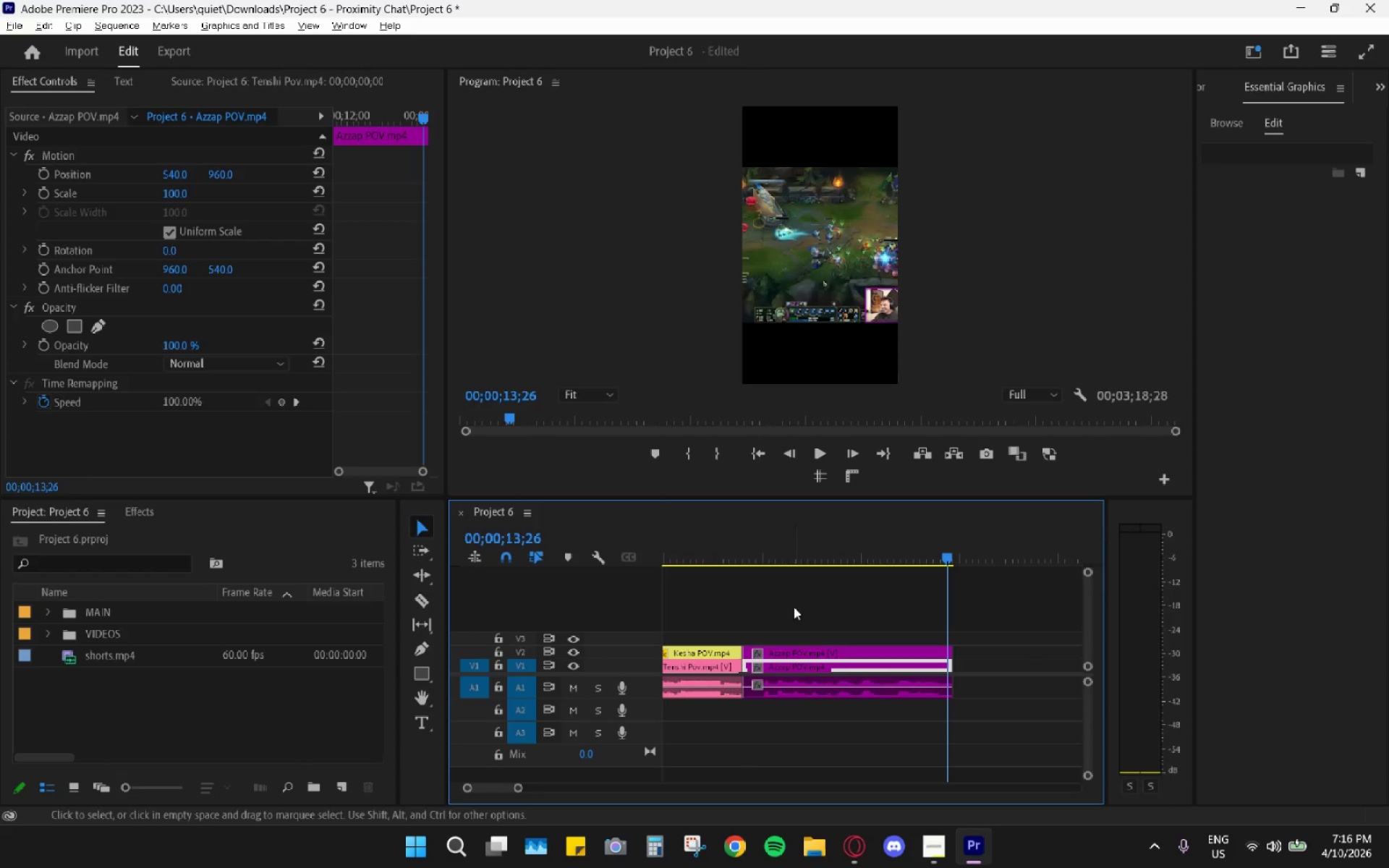 
key(Alt+AltLeft)
 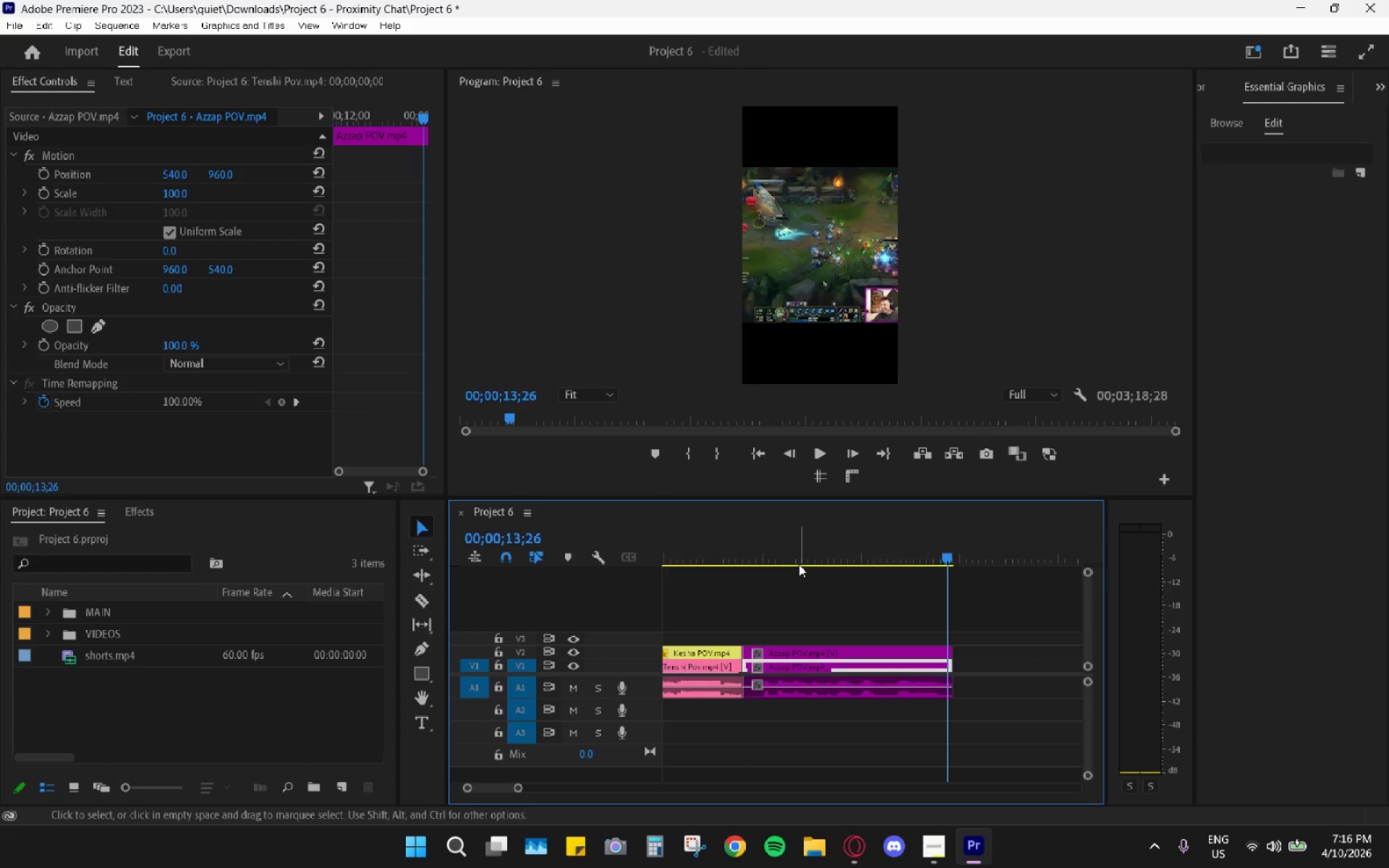 
left_click([799, 558])
 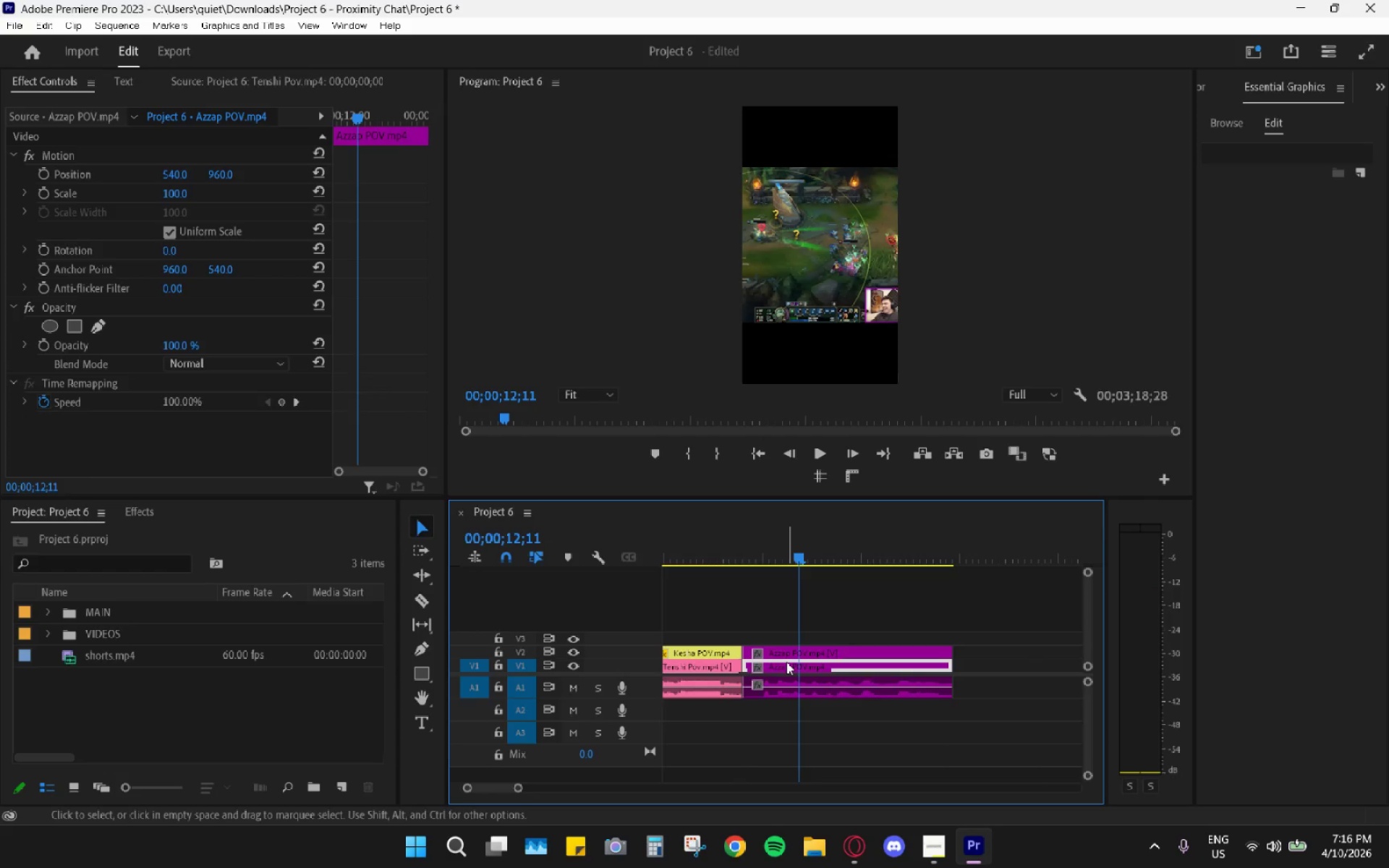 
key(Shift+E)
 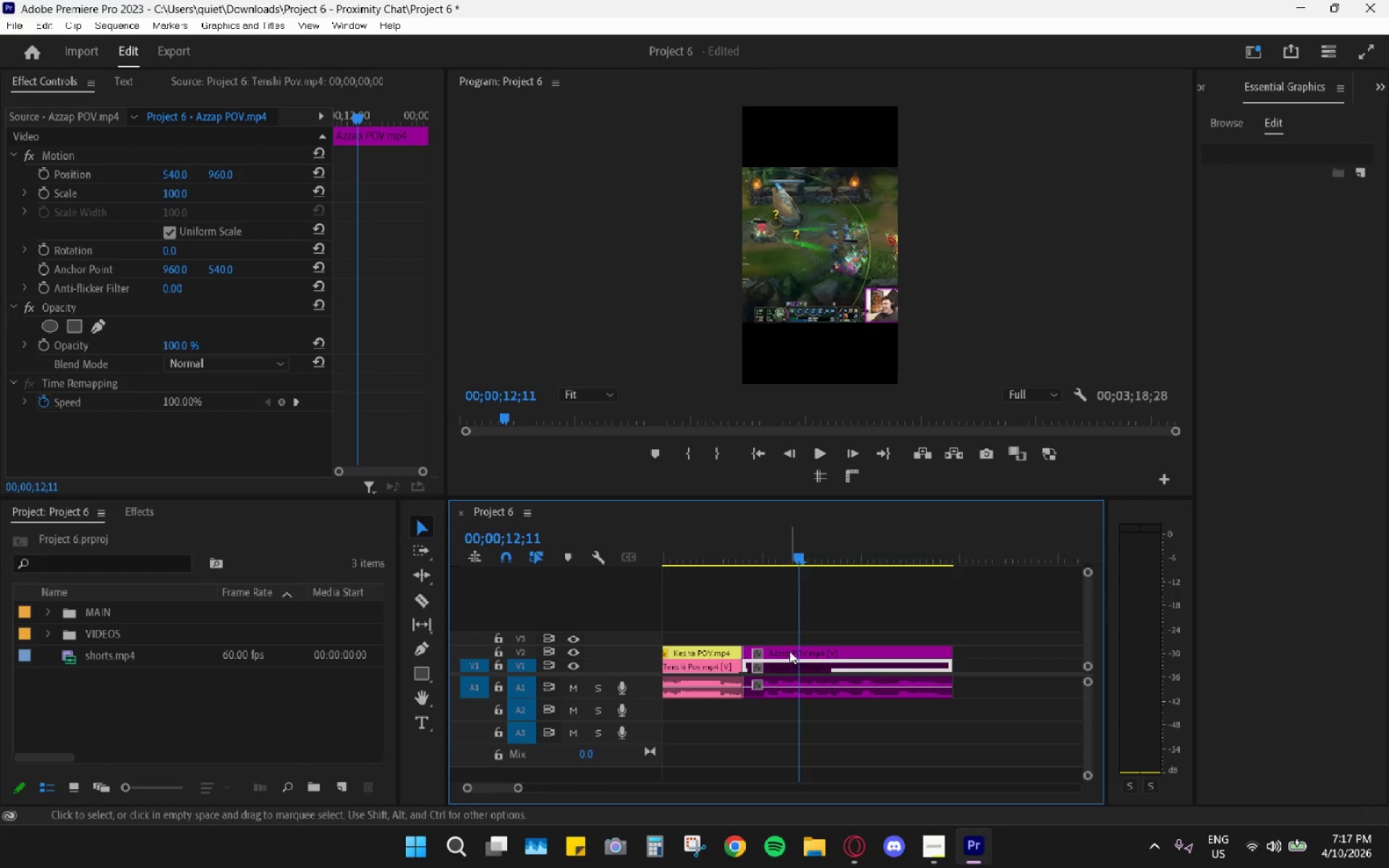 
left_click([789, 651])
 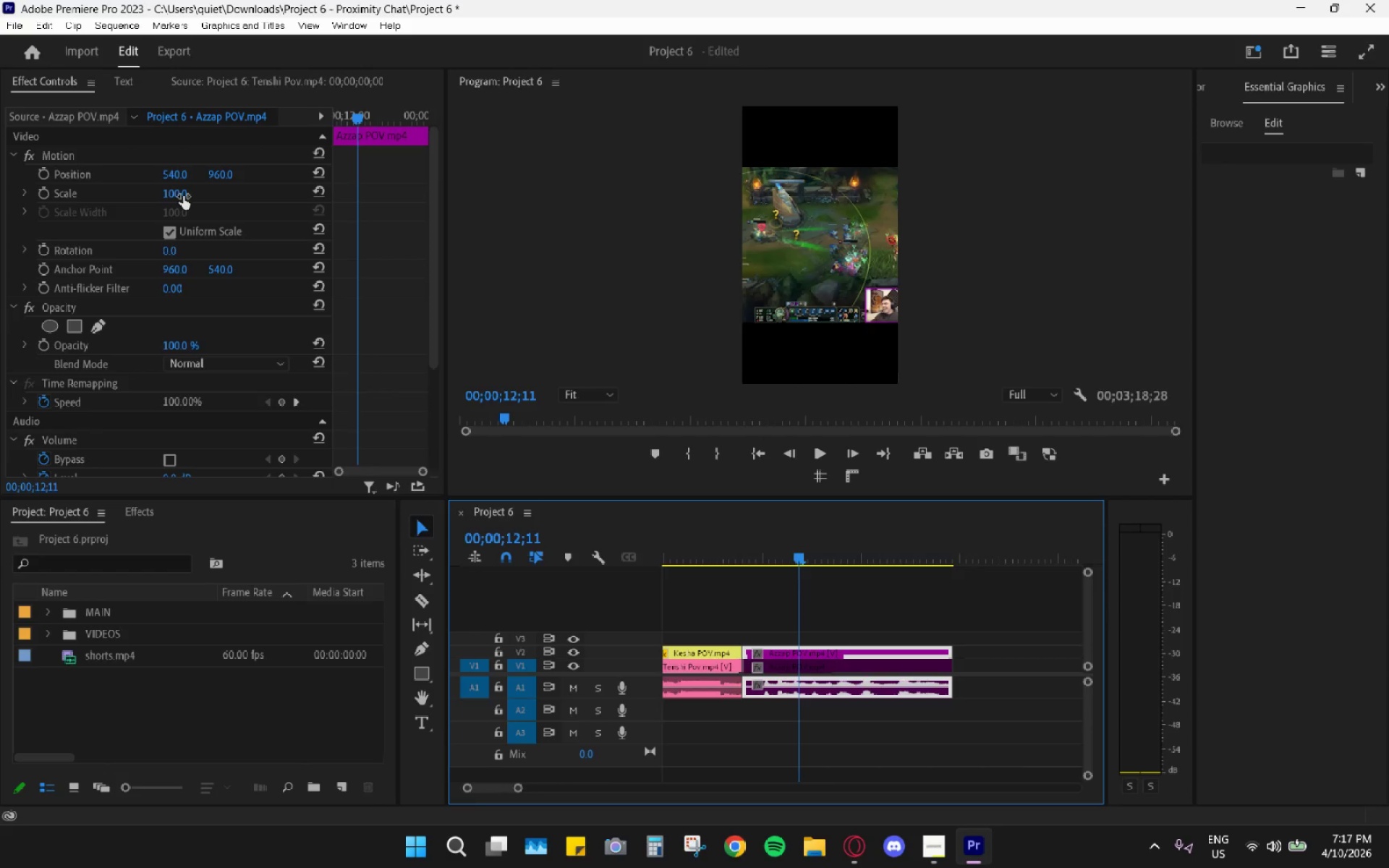 
left_click_drag(start_coordinate=[183, 175], to_coordinate=[122, 167])
 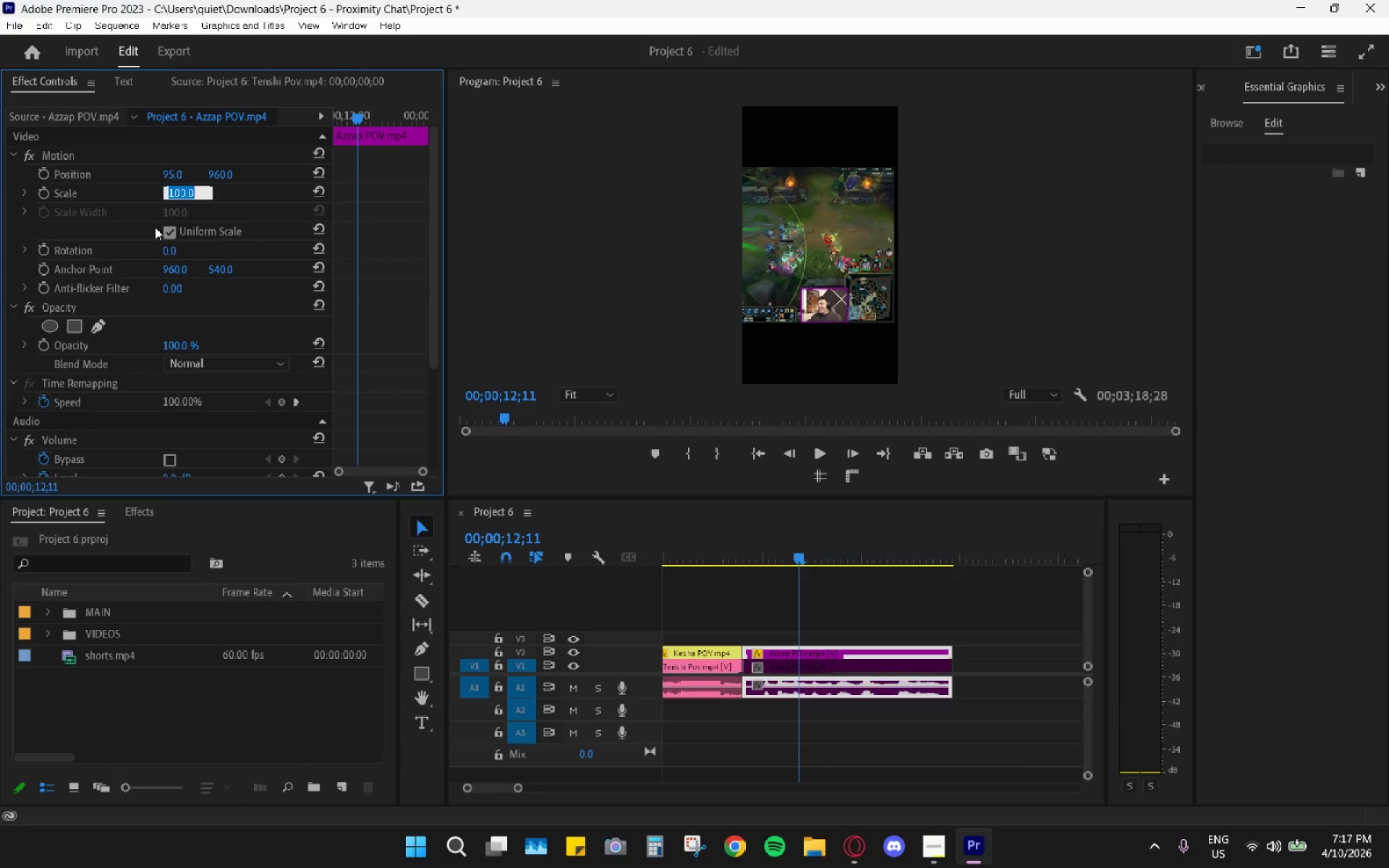 
key(Numpad2)
 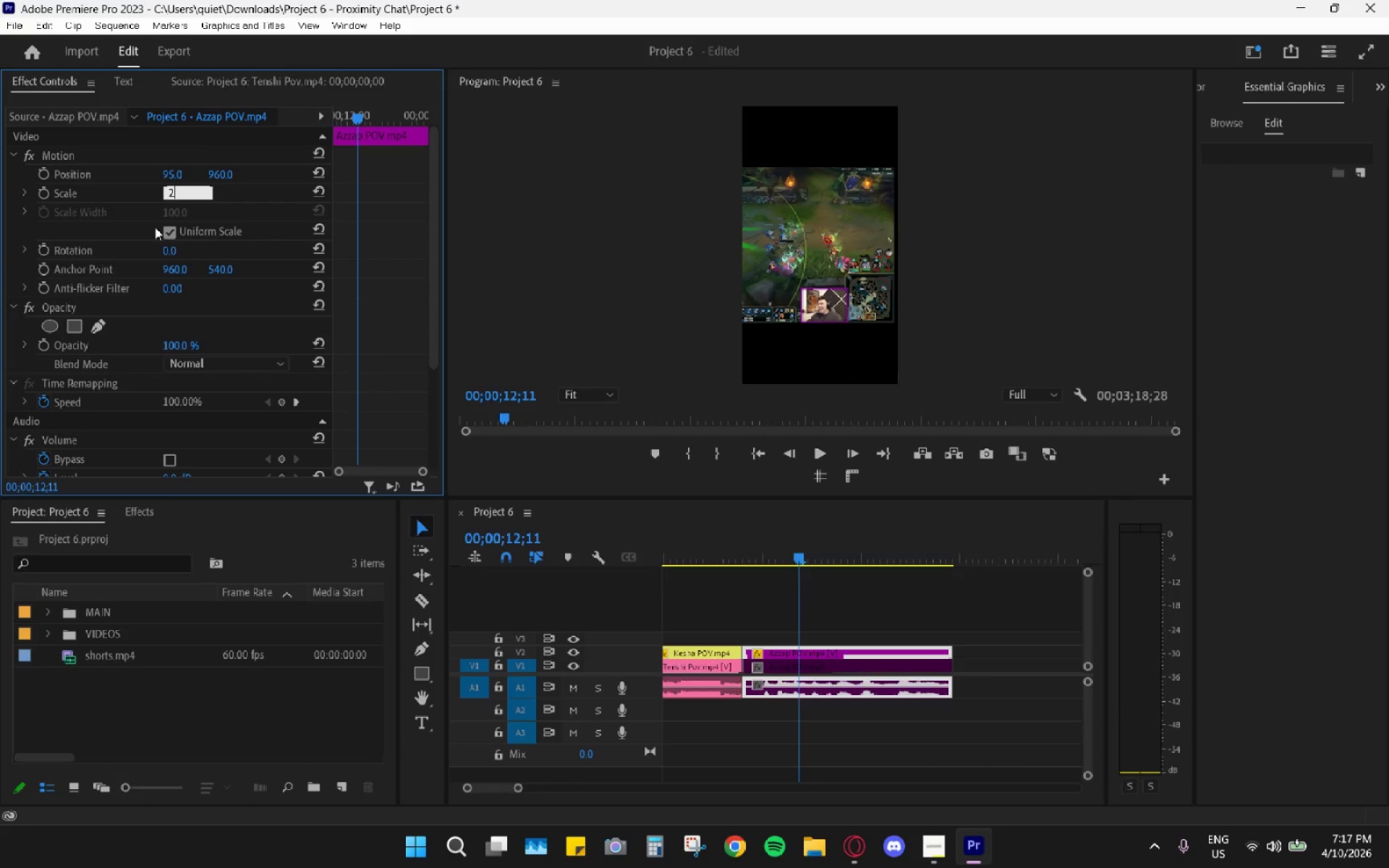 
key(Numpad0)
 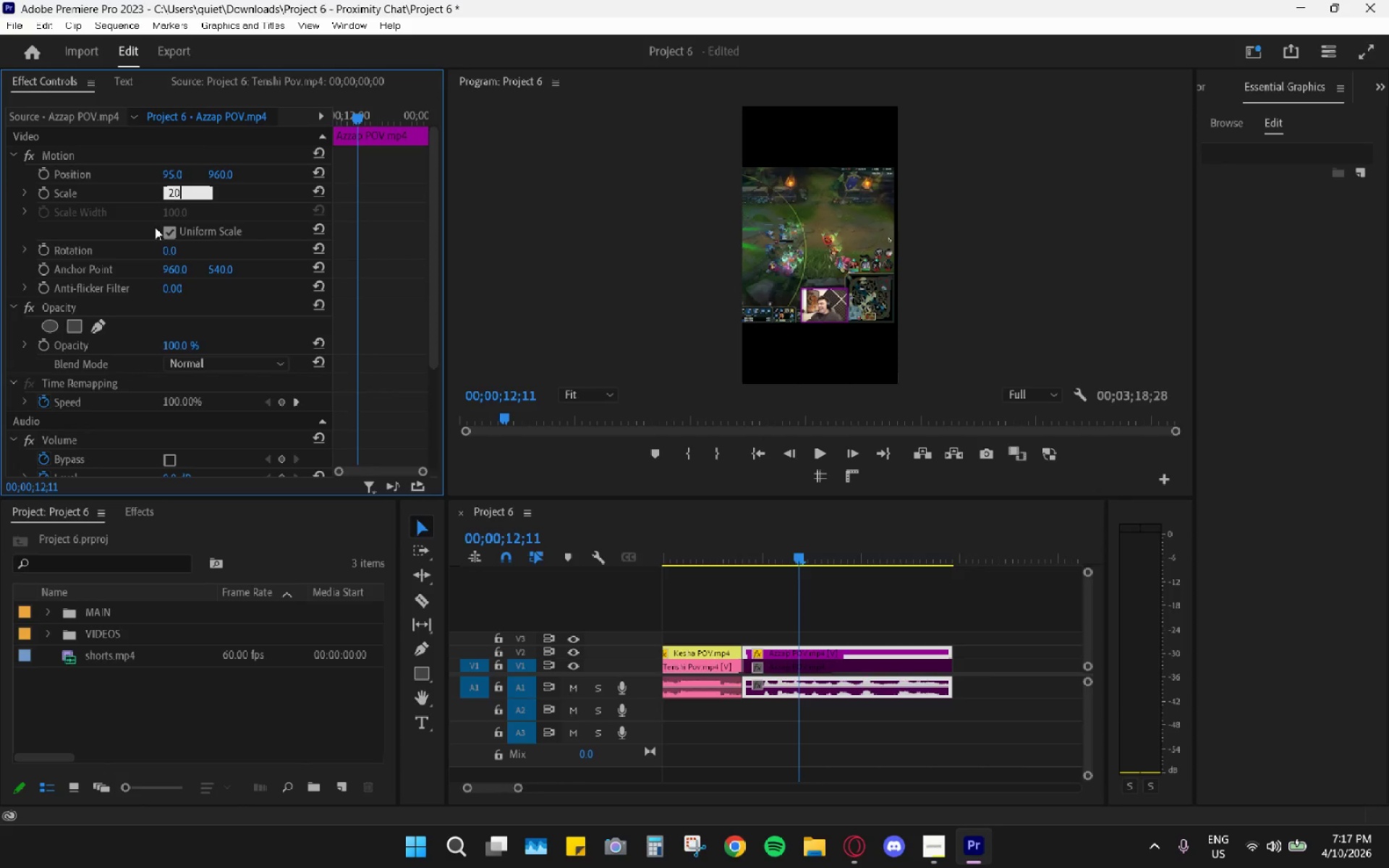 
key(Enter)
 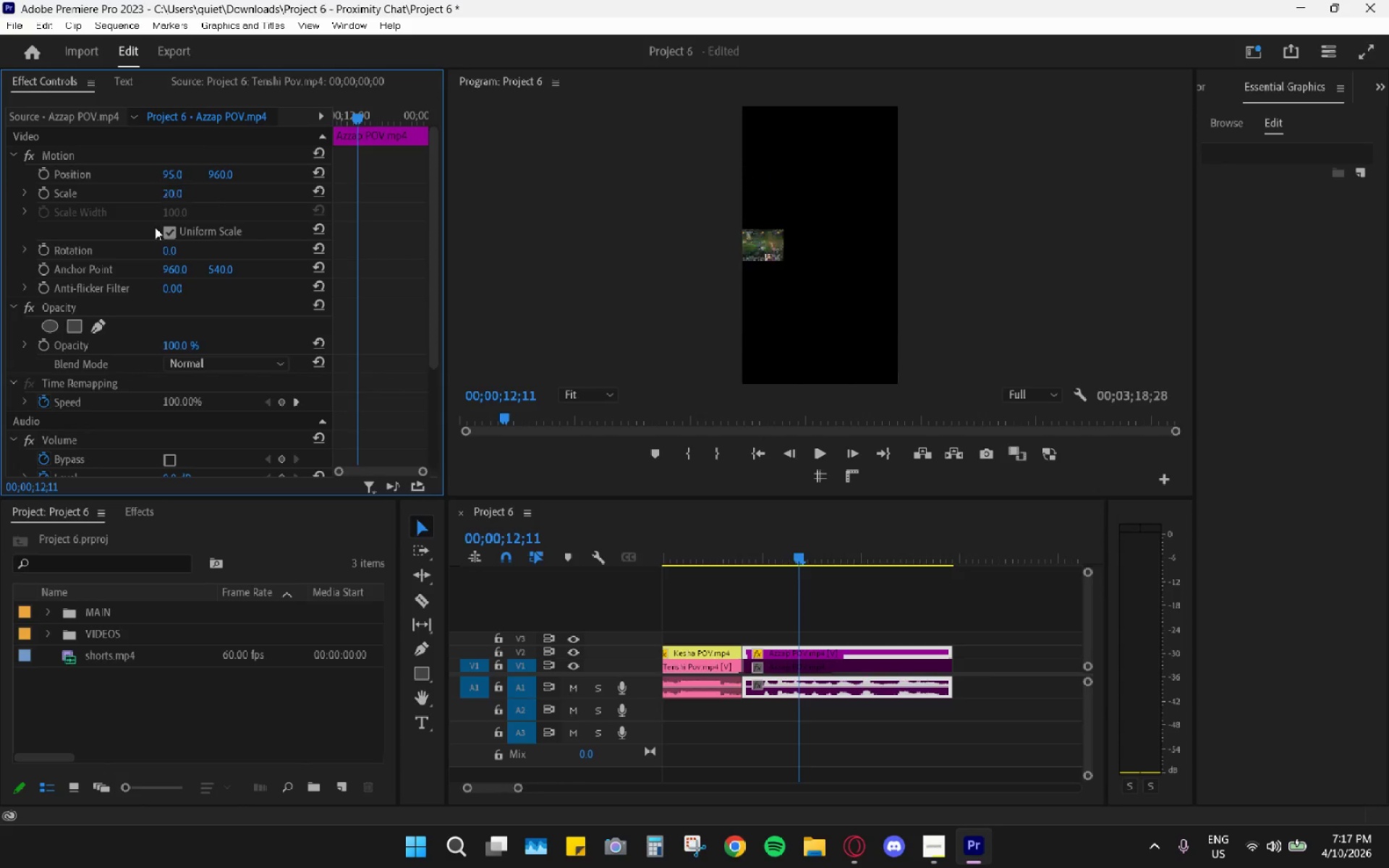 
key(Enter)
 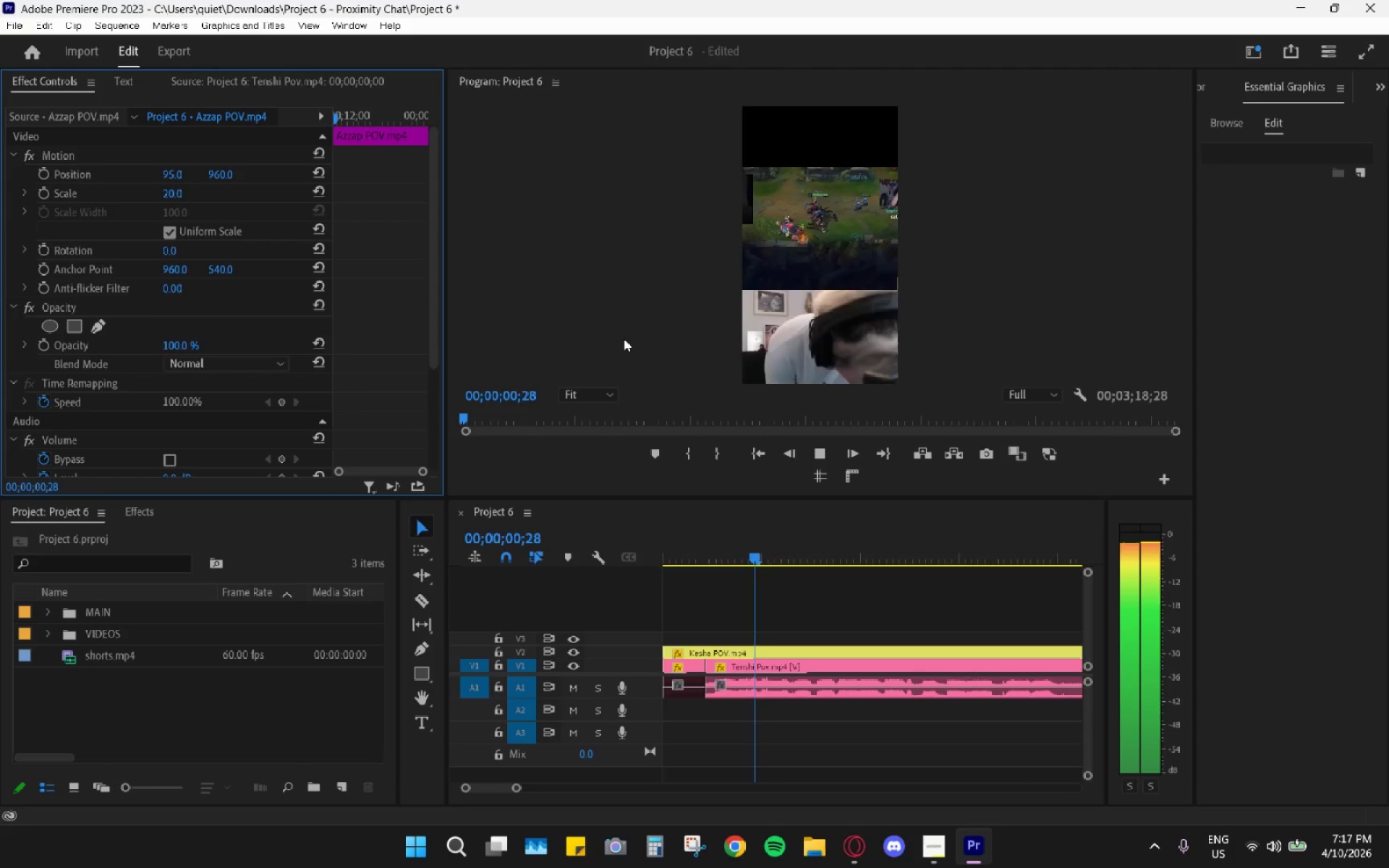 
key(Control+ControlLeft)
 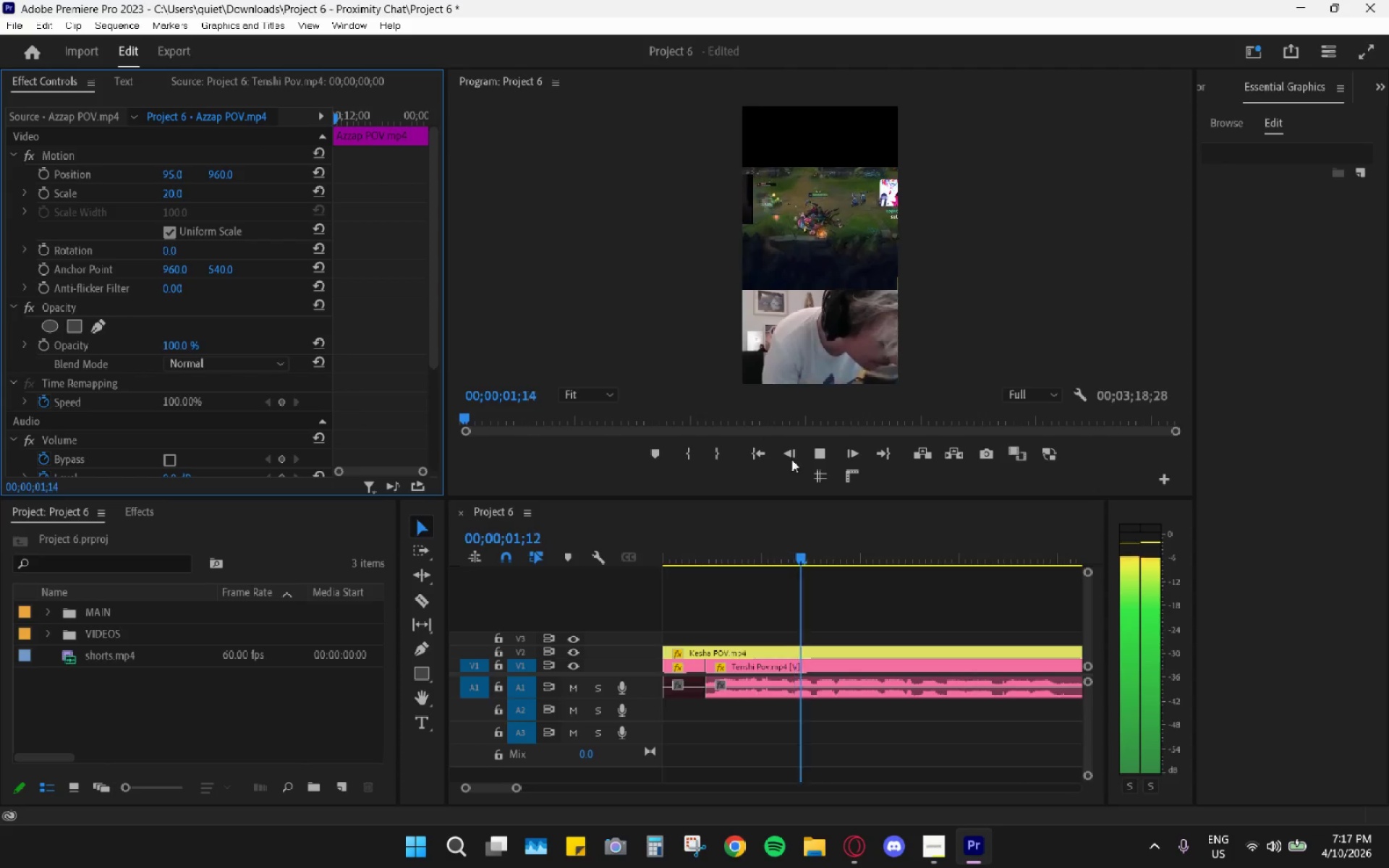 
key(Control+Z)
 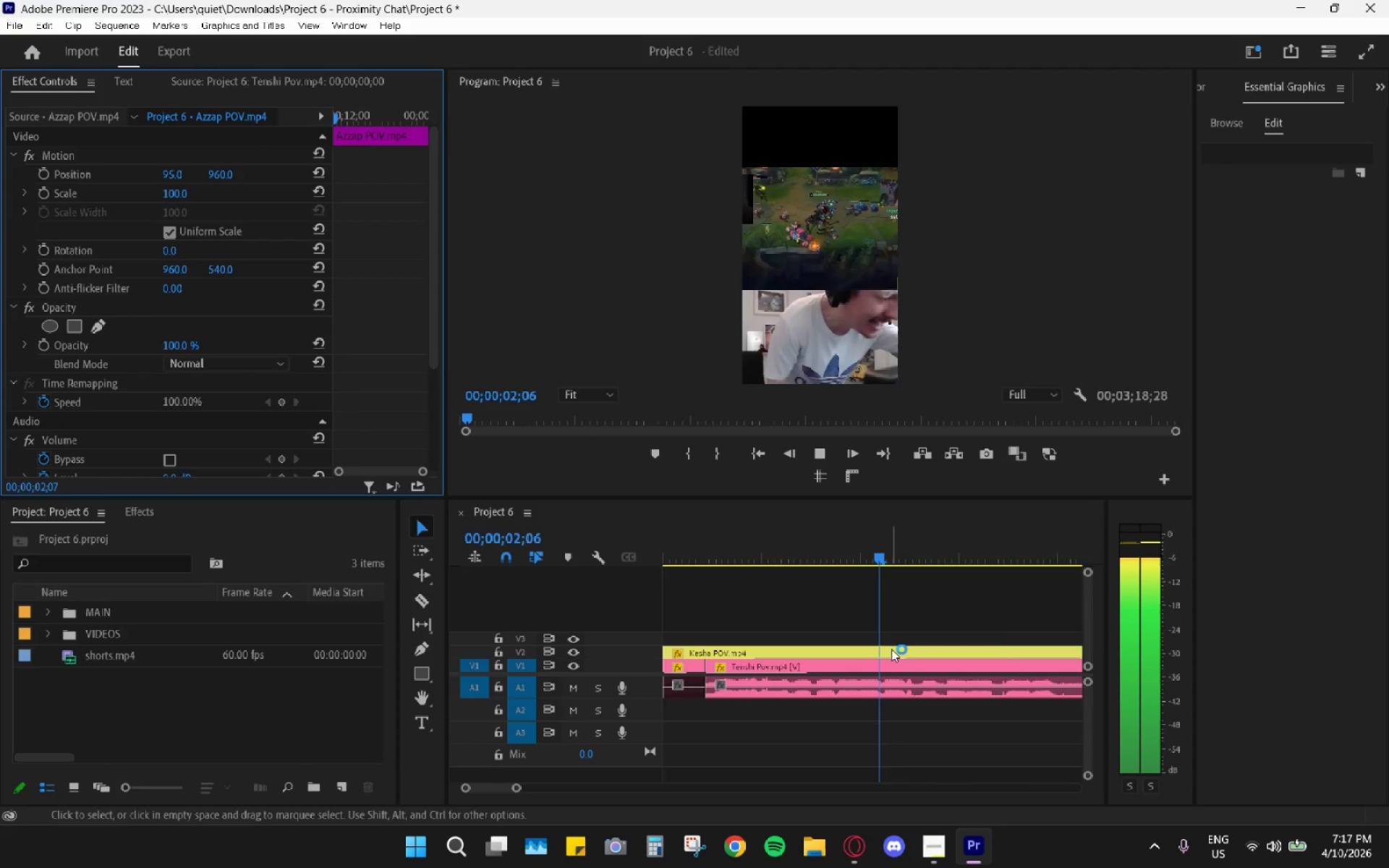 
hold_key(key=AltLeft, duration=1.14)
 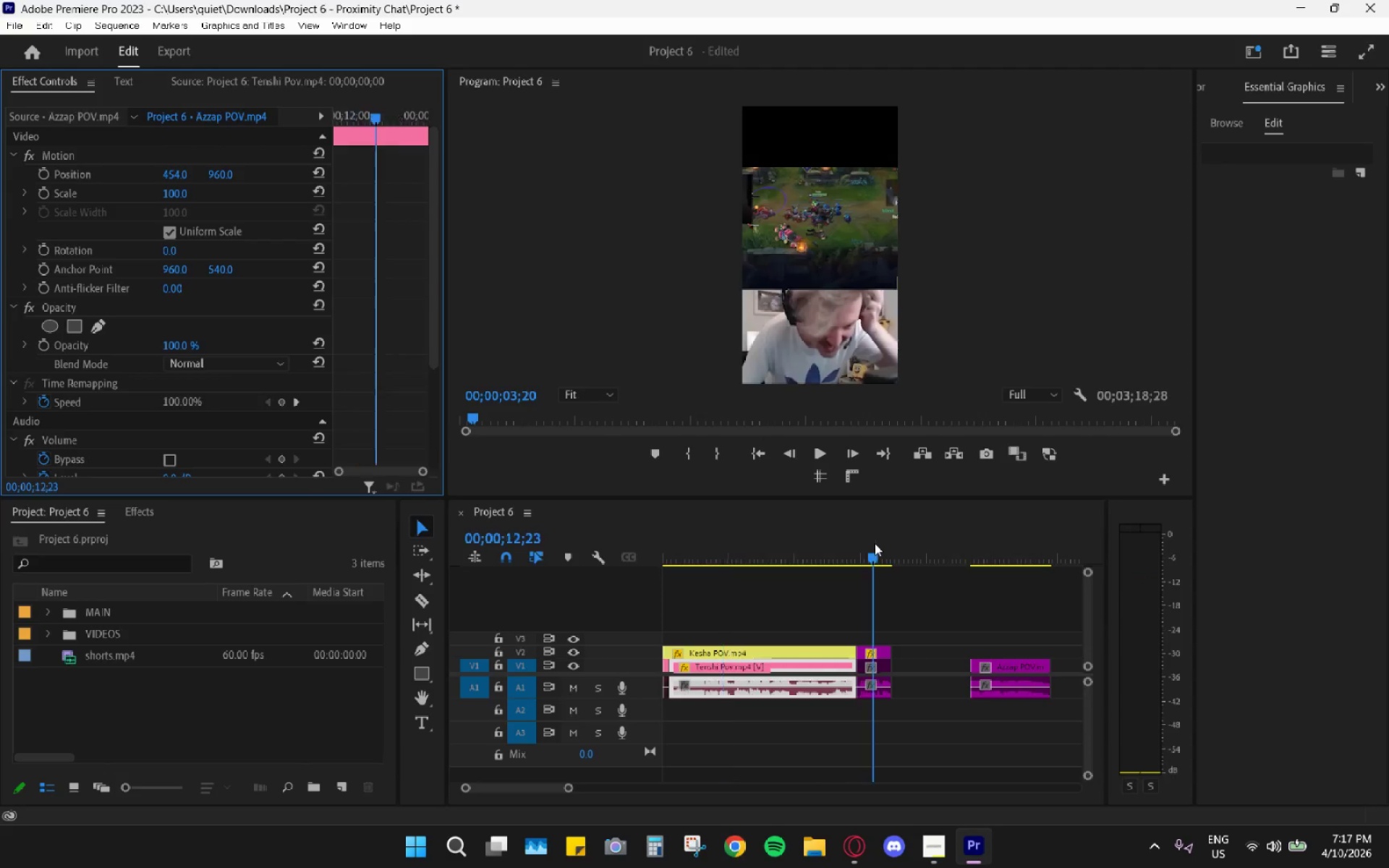 
key(Space)
 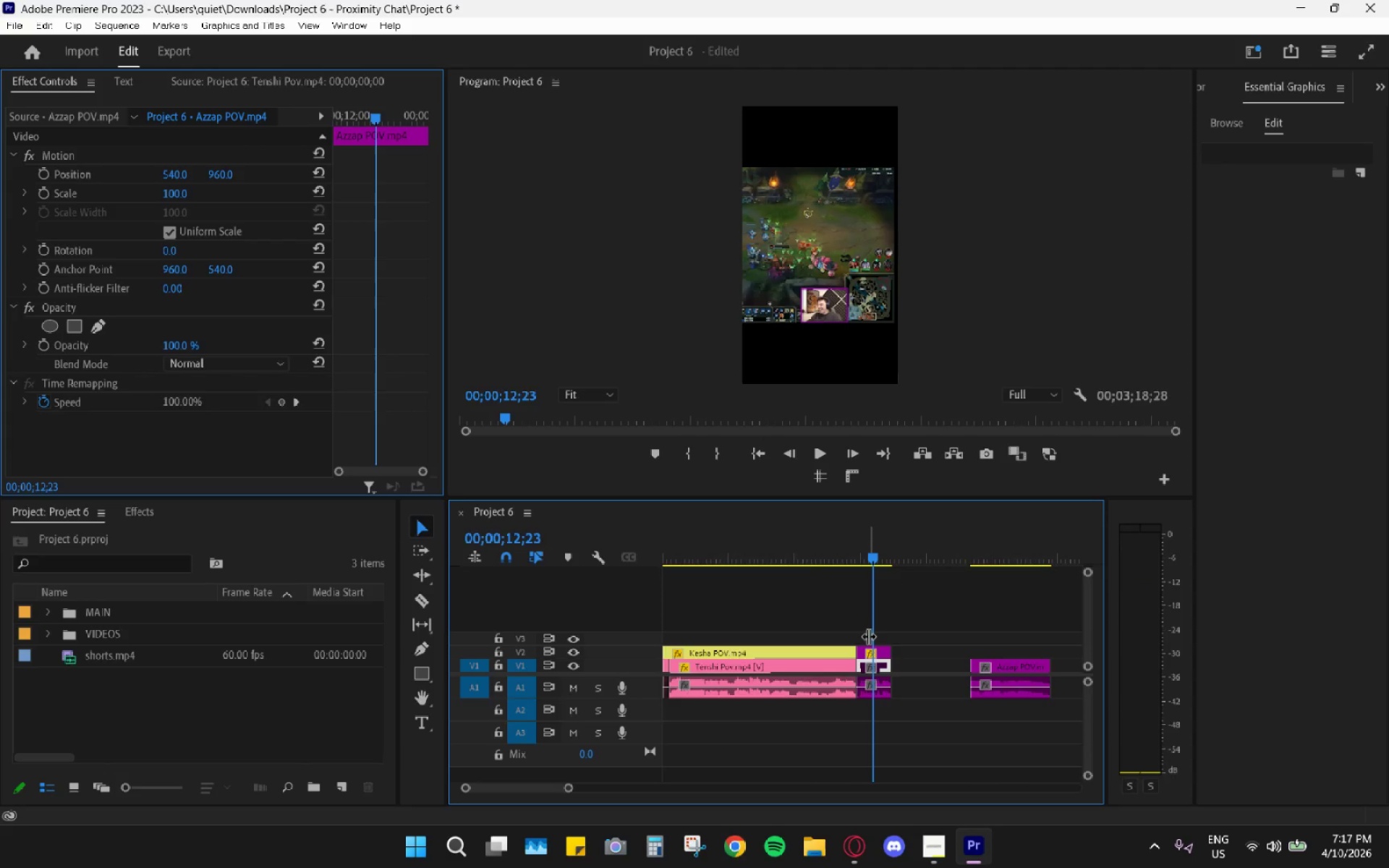 
scroll: coordinate [888, 630], scroll_direction: down, amount: 17.0
 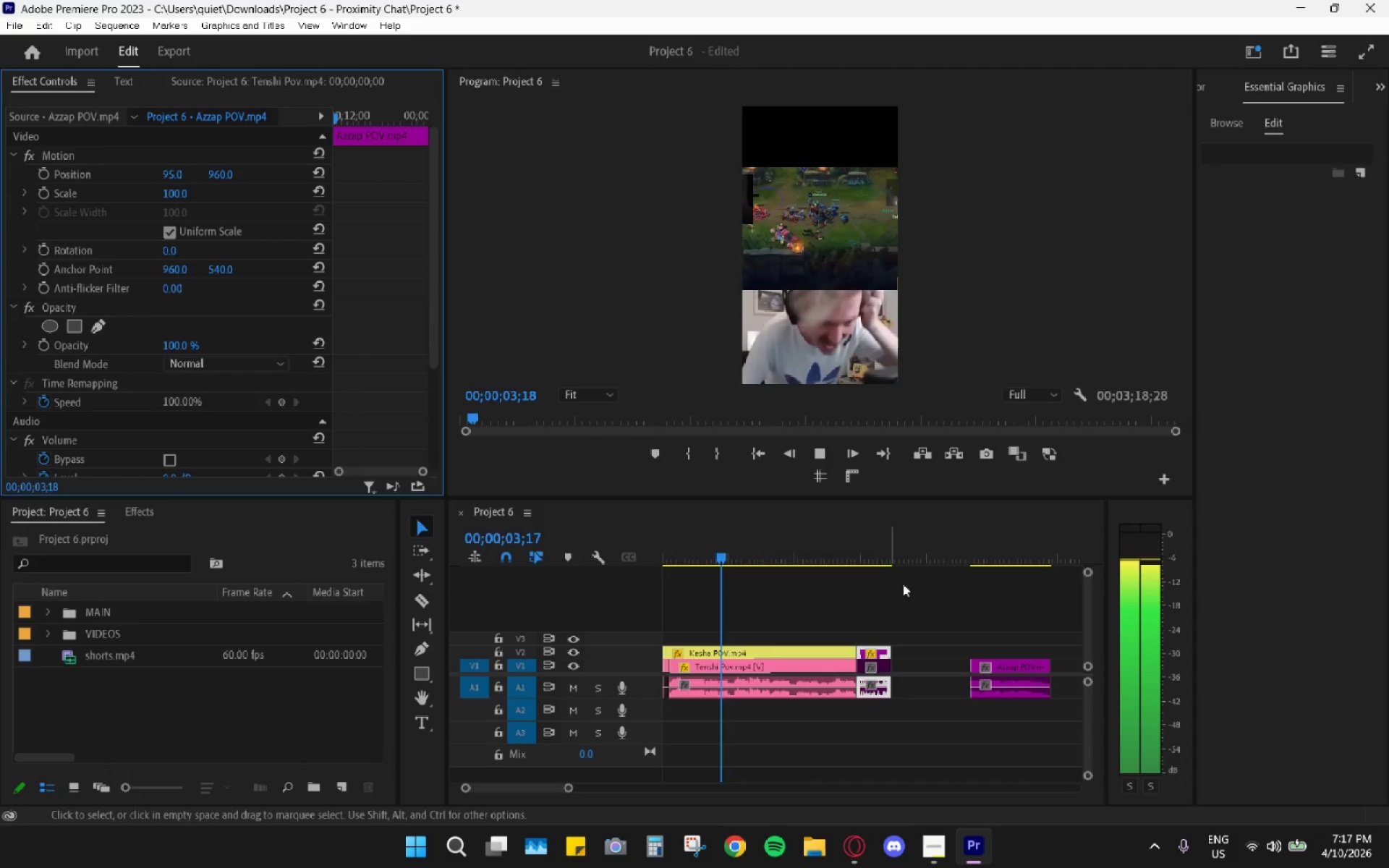 
left_click([878, 653])
 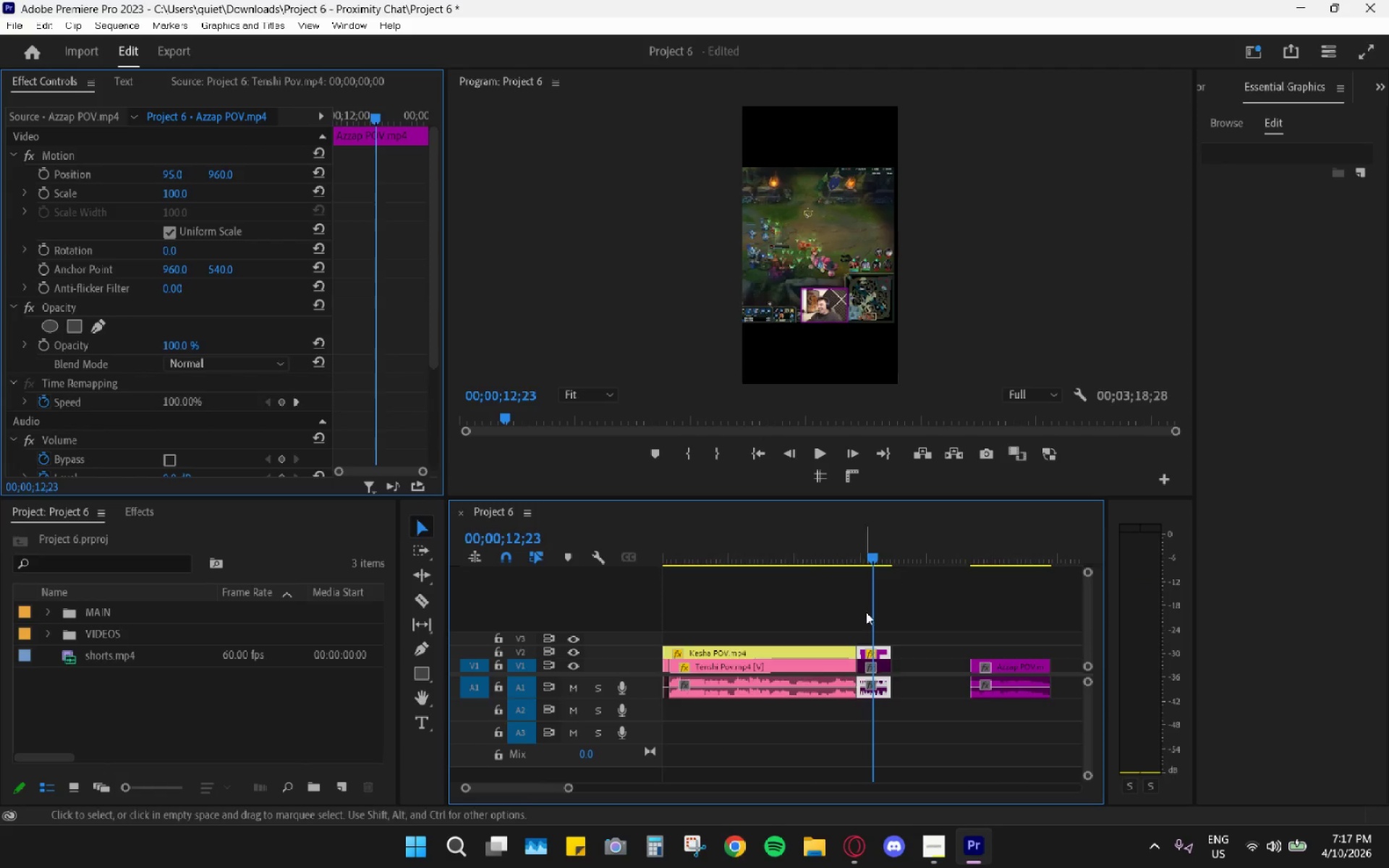 
key(Control+Z)
 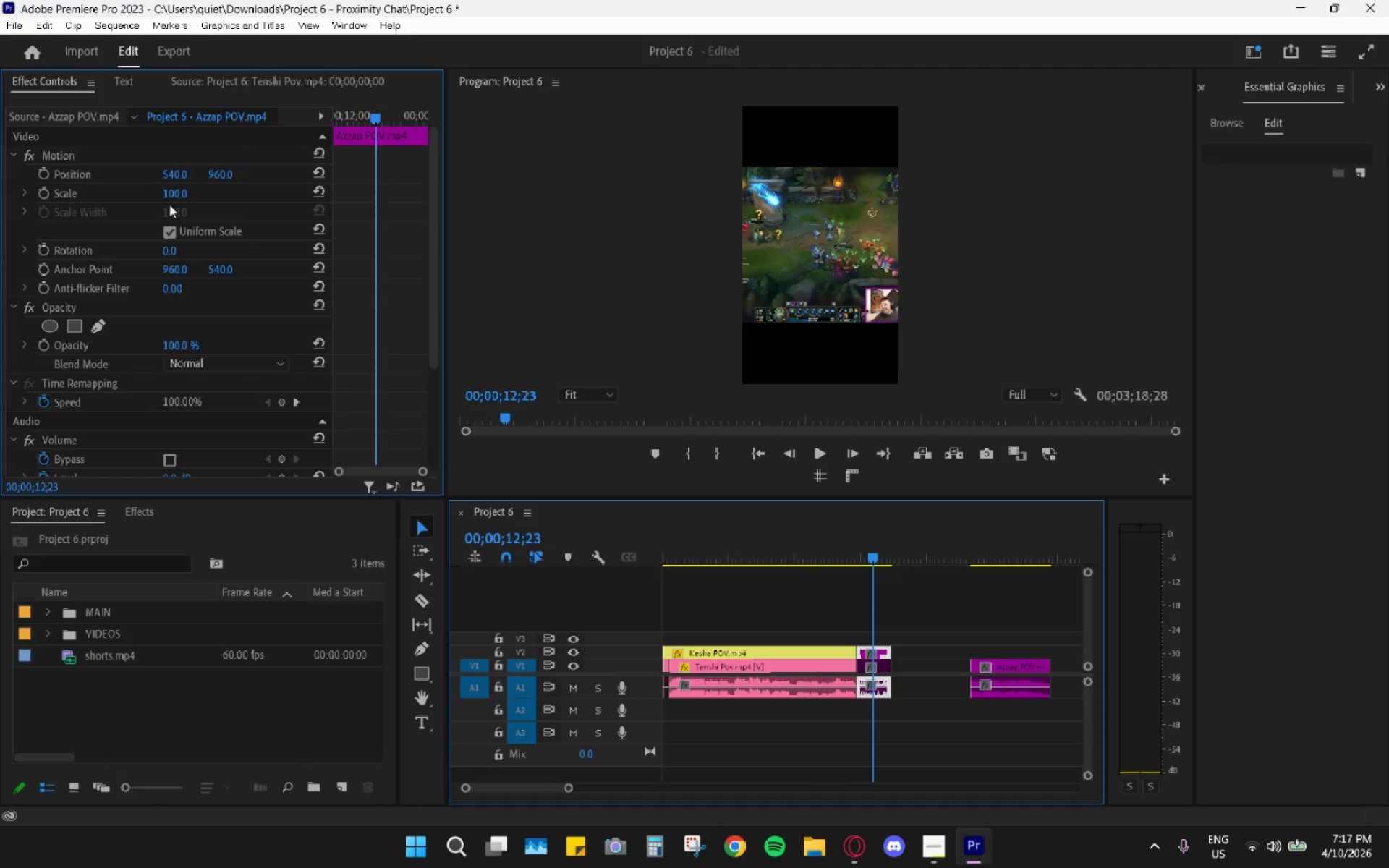 
left_click_drag(start_coordinate=[174, 192], to_coordinate=[327, 187])
 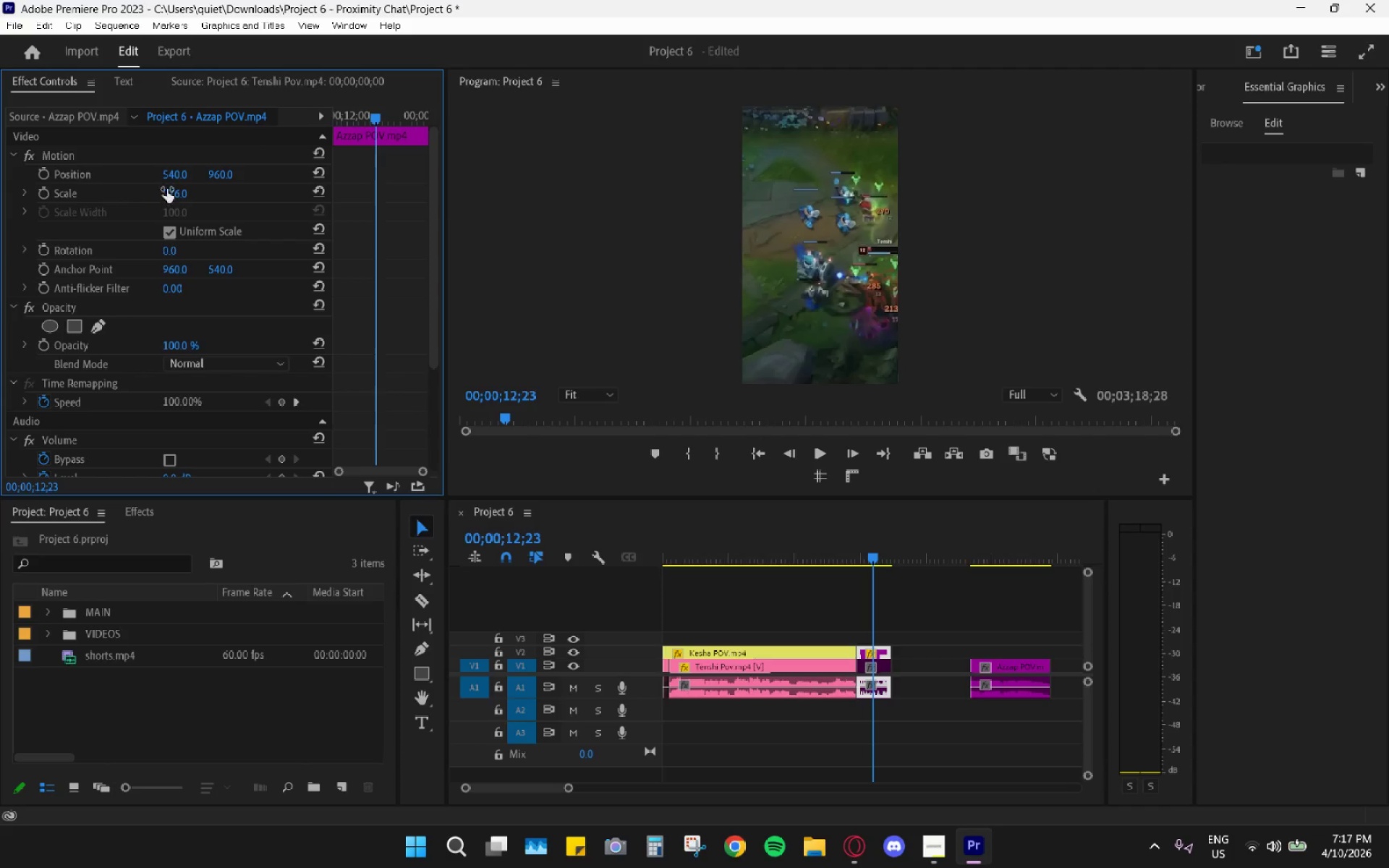 
left_click_drag(start_coordinate=[174, 178], to_coordinate=[169, 293])
 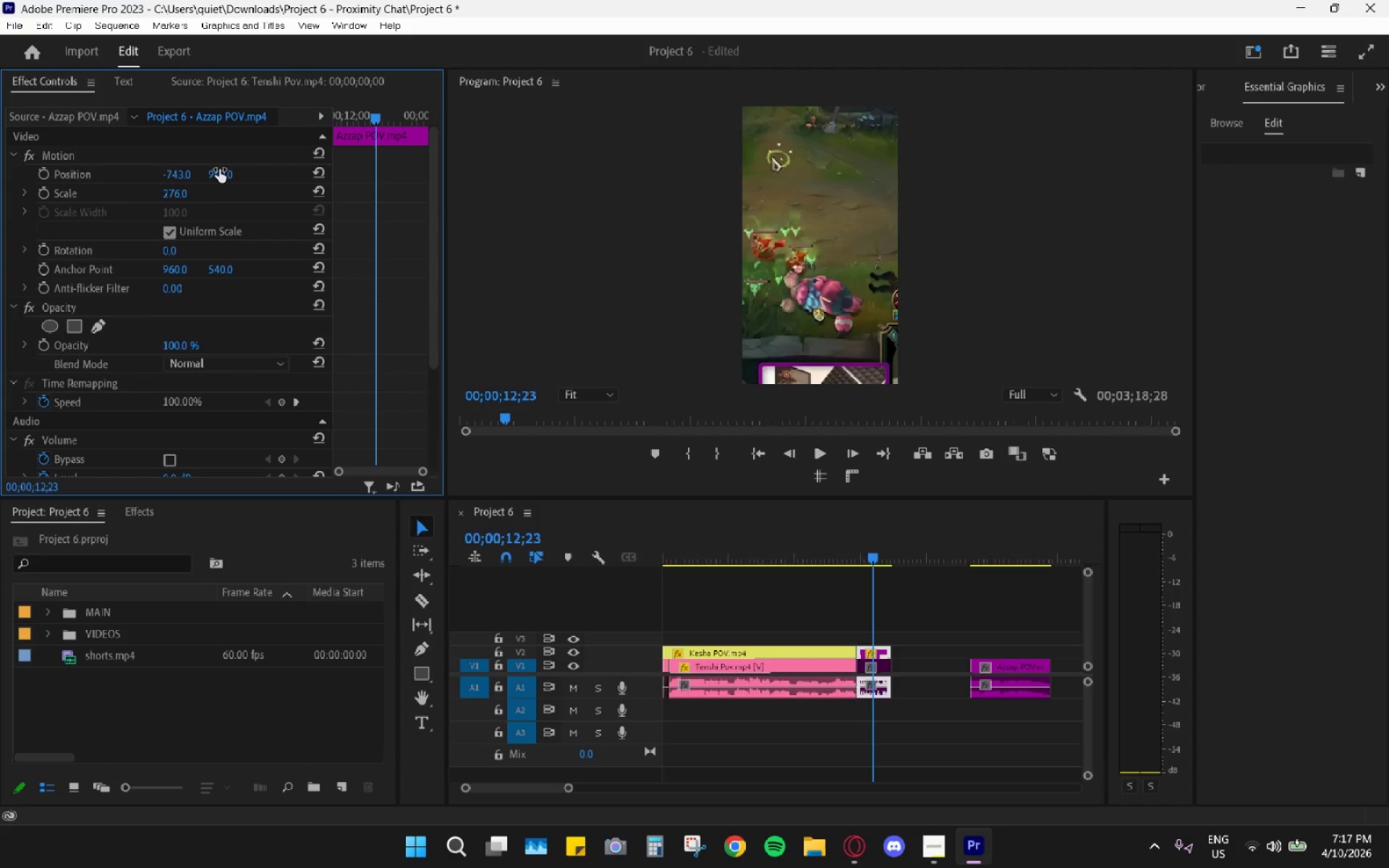 
left_click_drag(start_coordinate=[211, 177], to_coordinate=[379, 150])
 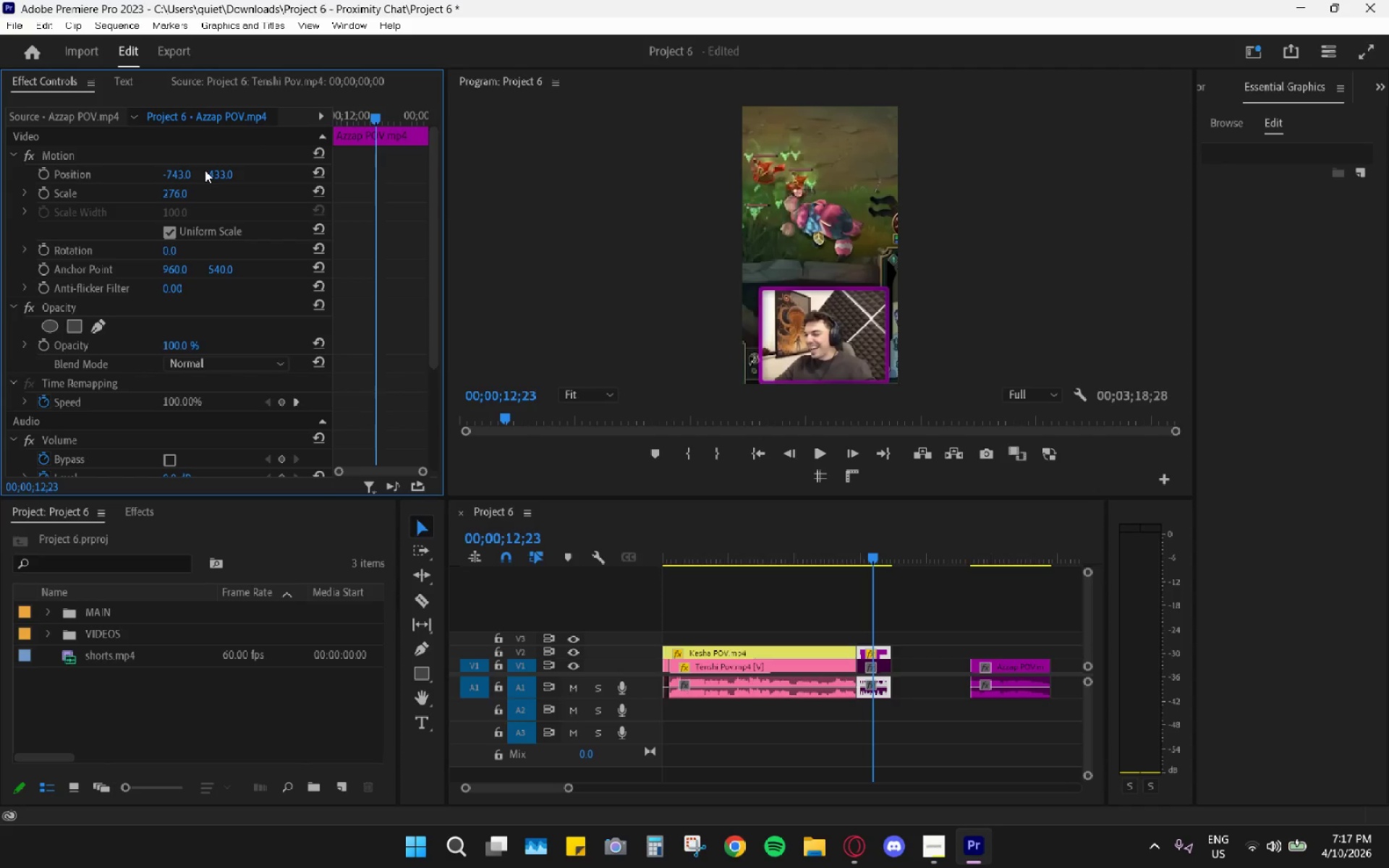 
wait(9.06)
 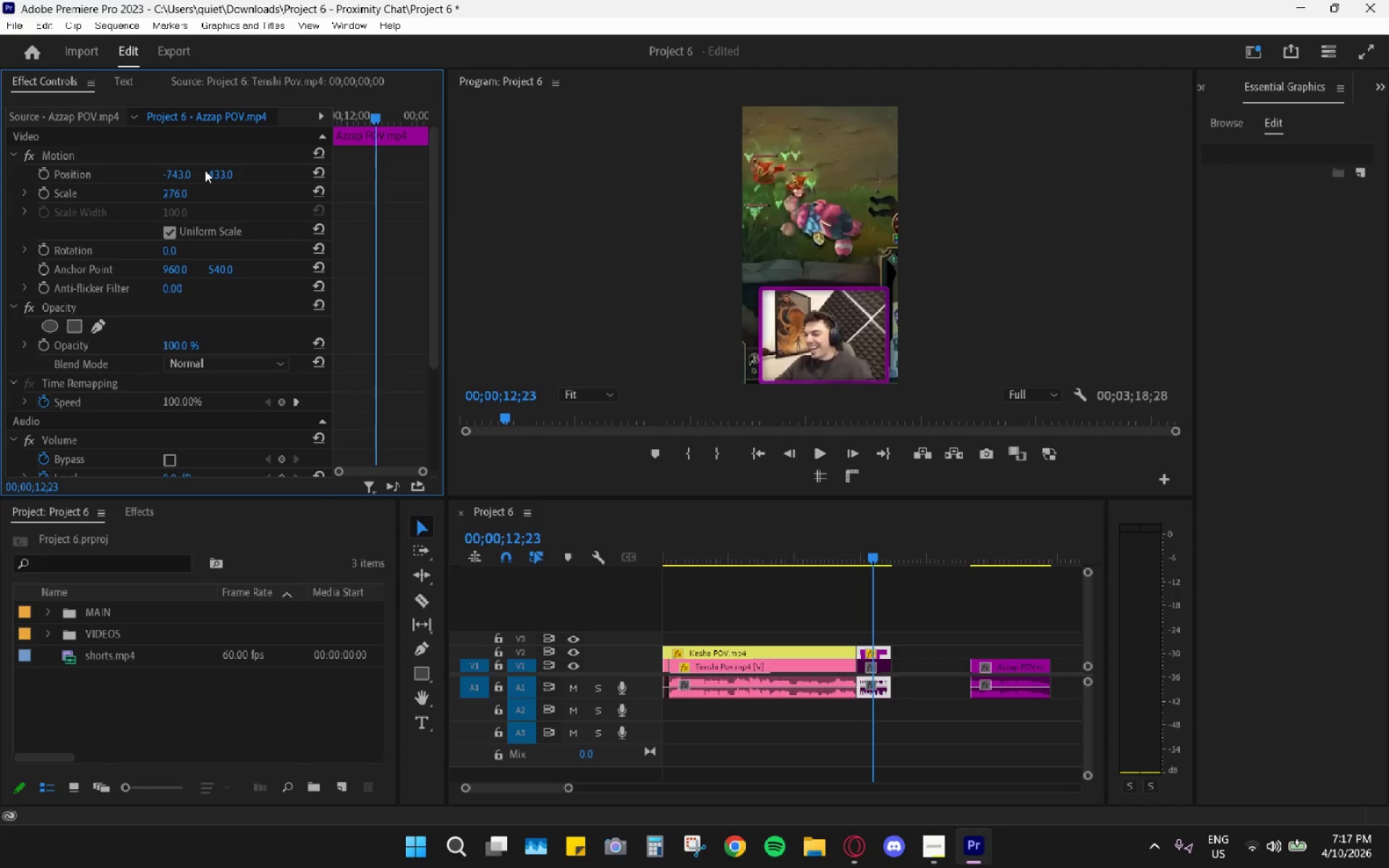 
key(Space)
 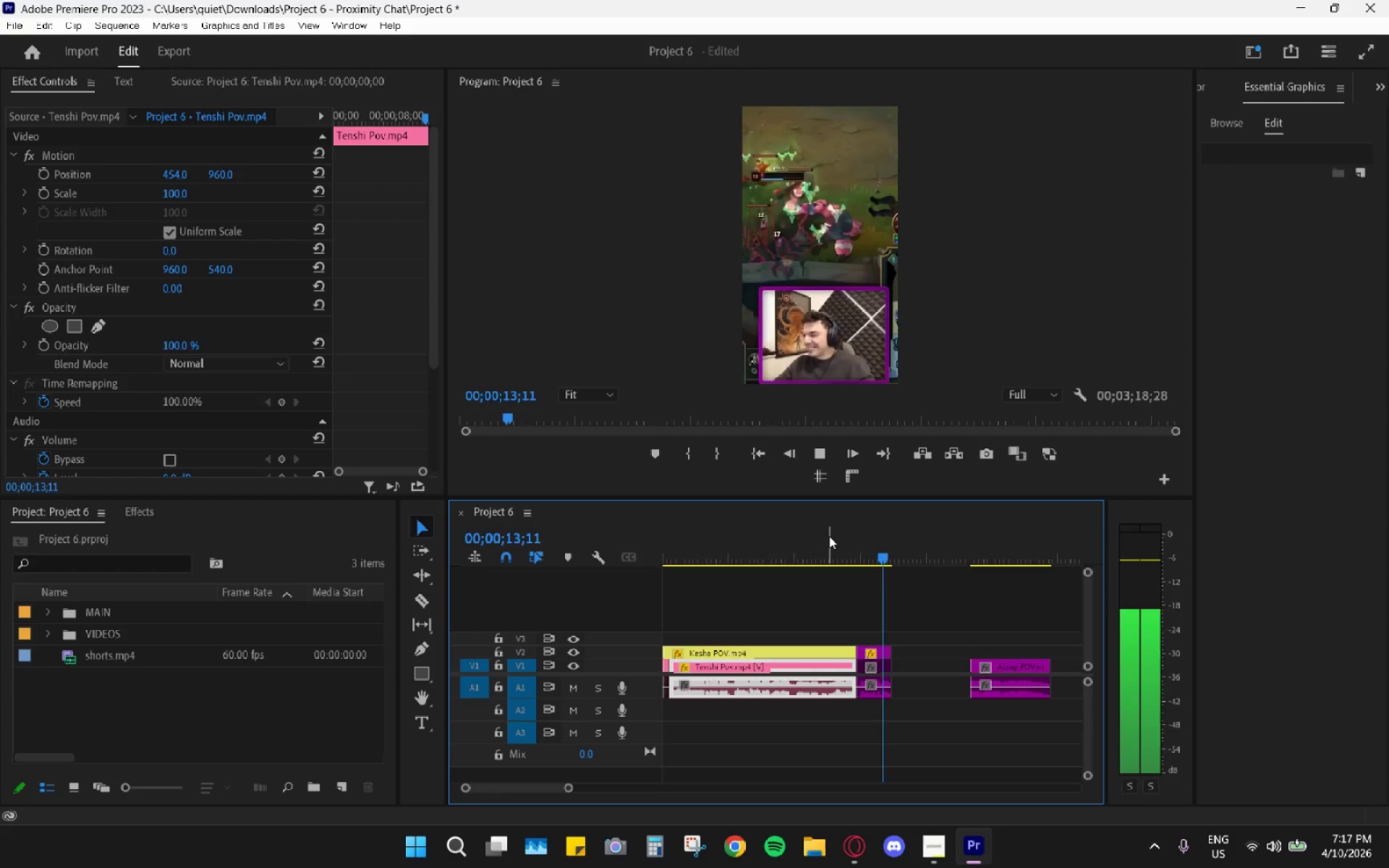 
key(Space)
 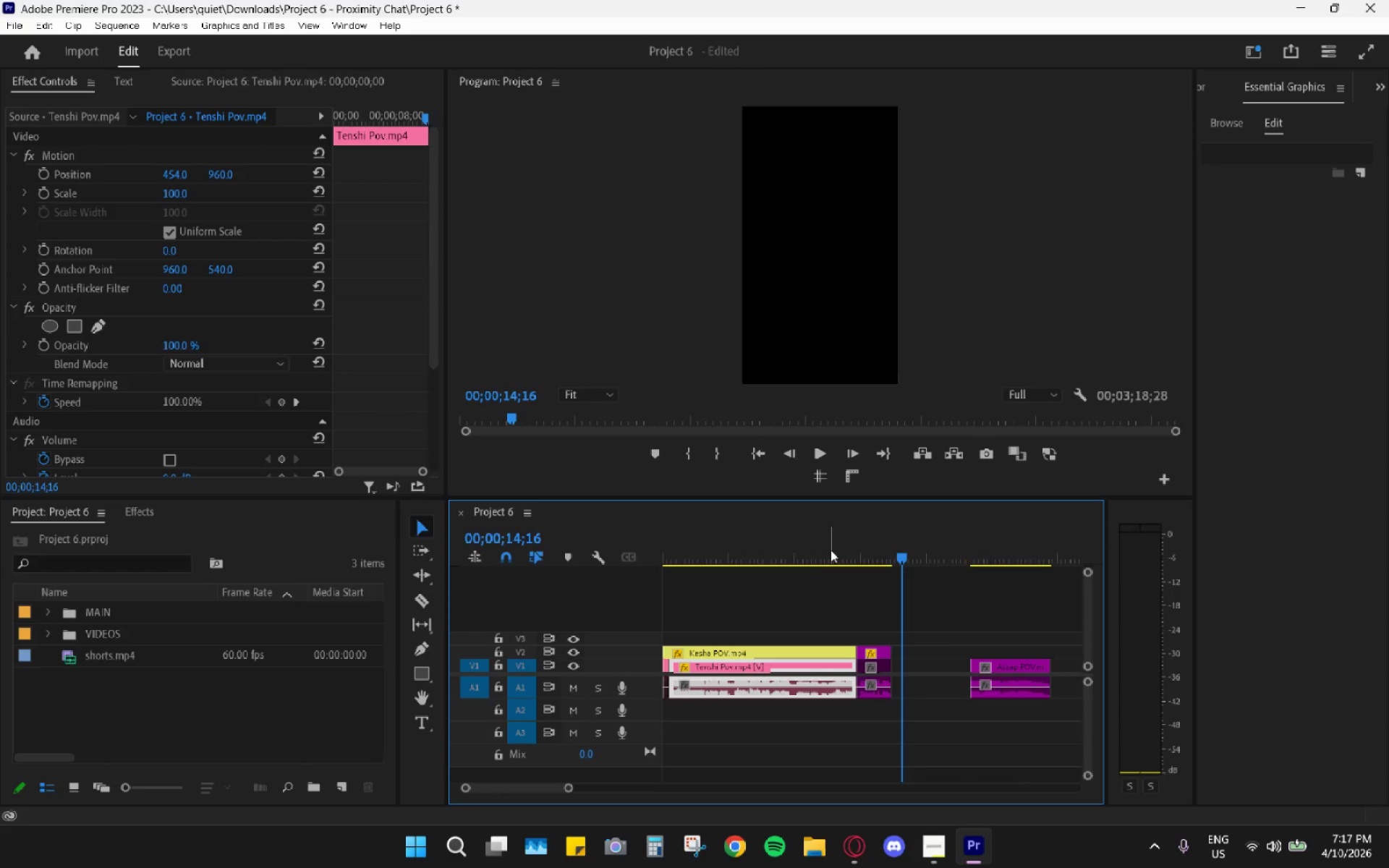 
left_click_drag(start_coordinate=[831, 550], to_coordinate=[854, 559])
 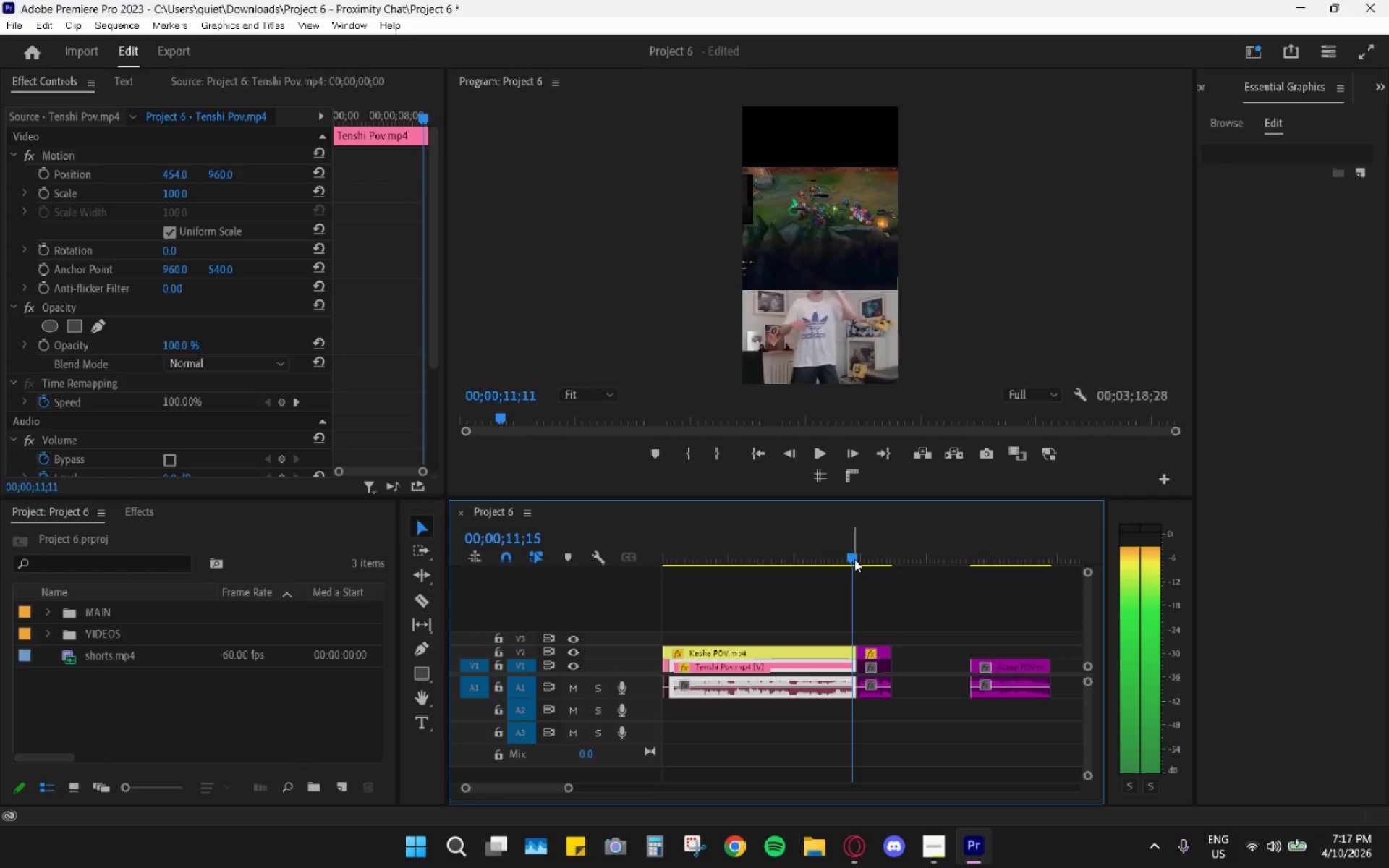 
key(Space)
 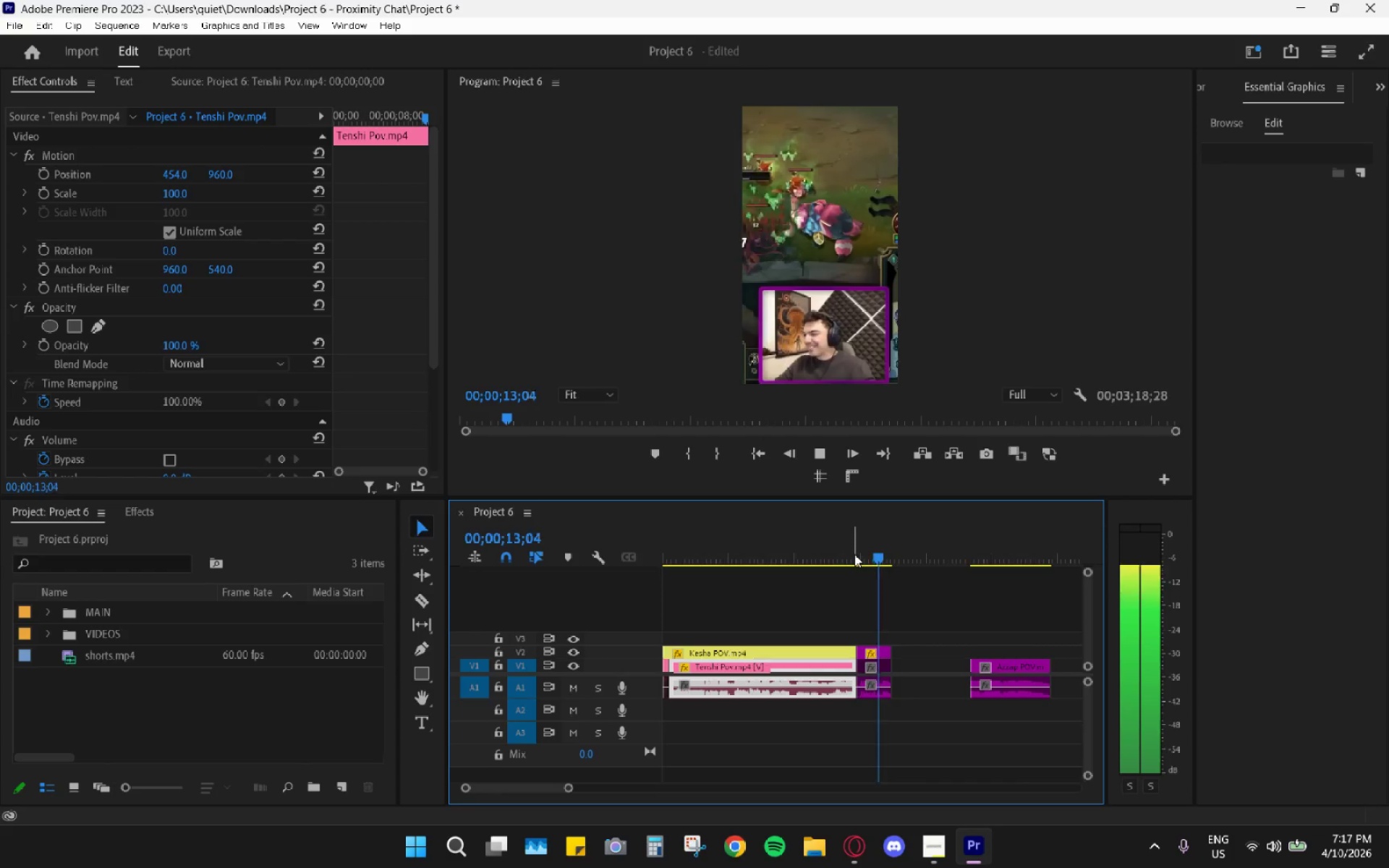 
key(Space)
 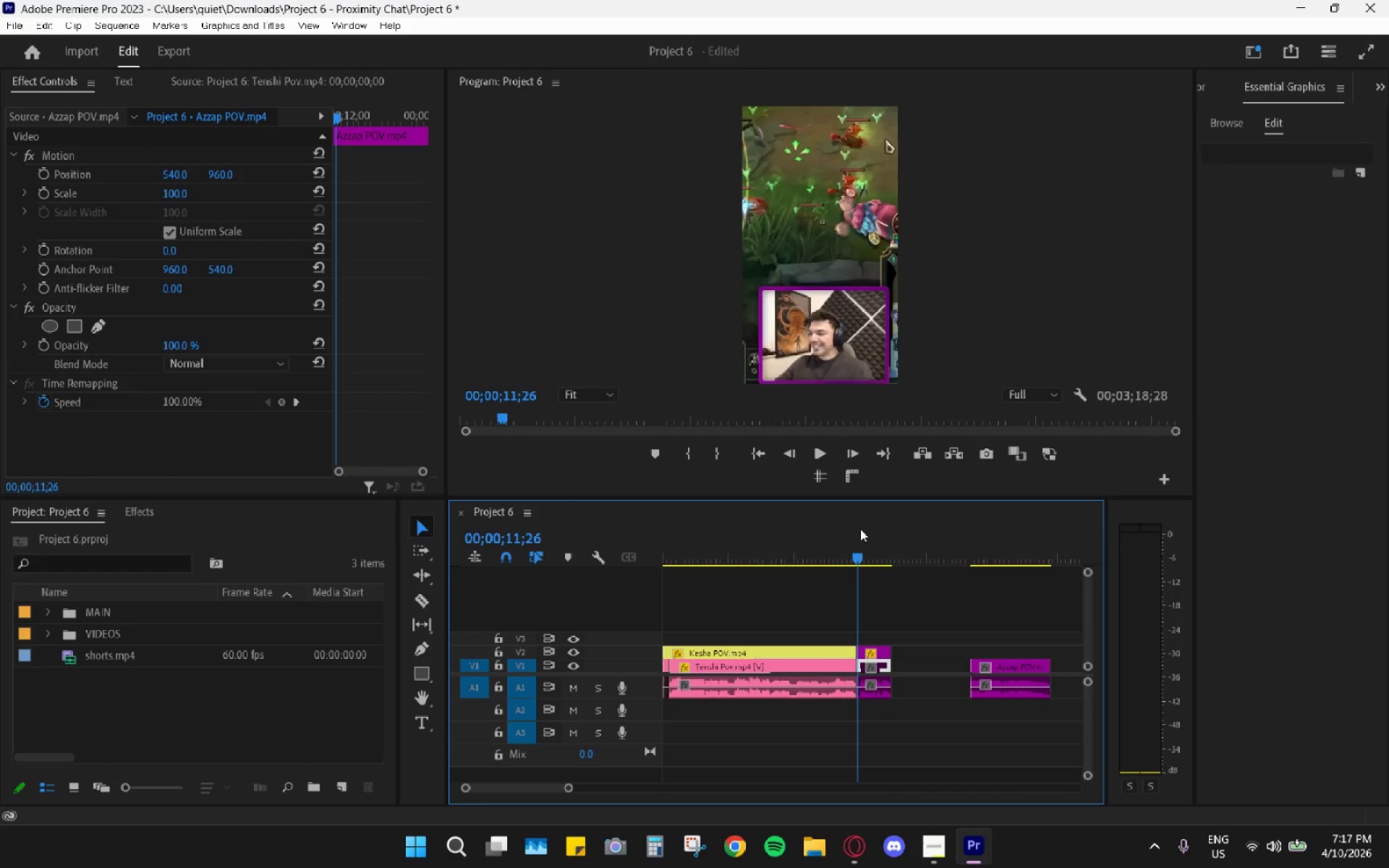 
left_click([860, 529])
 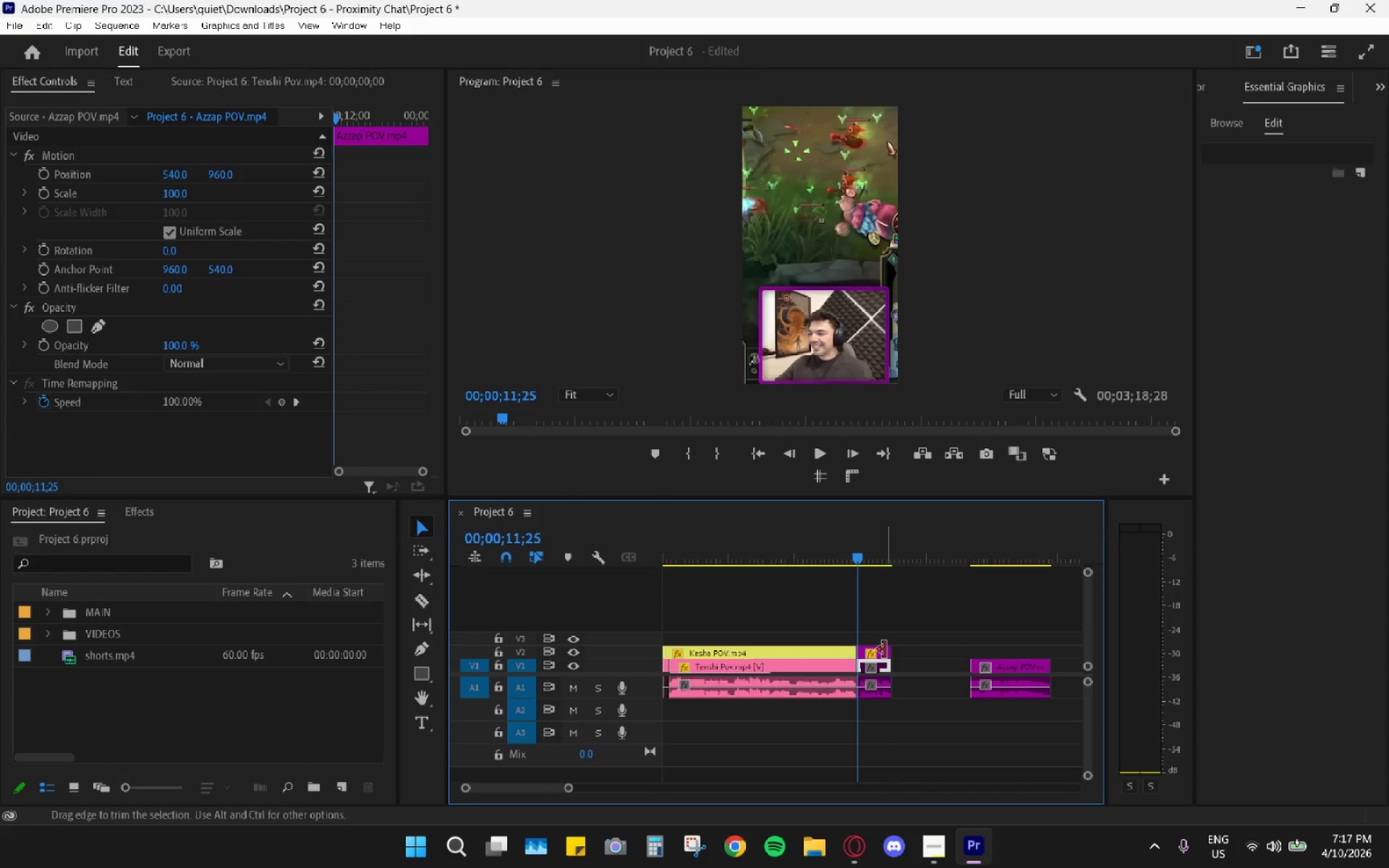 
key(Space)
 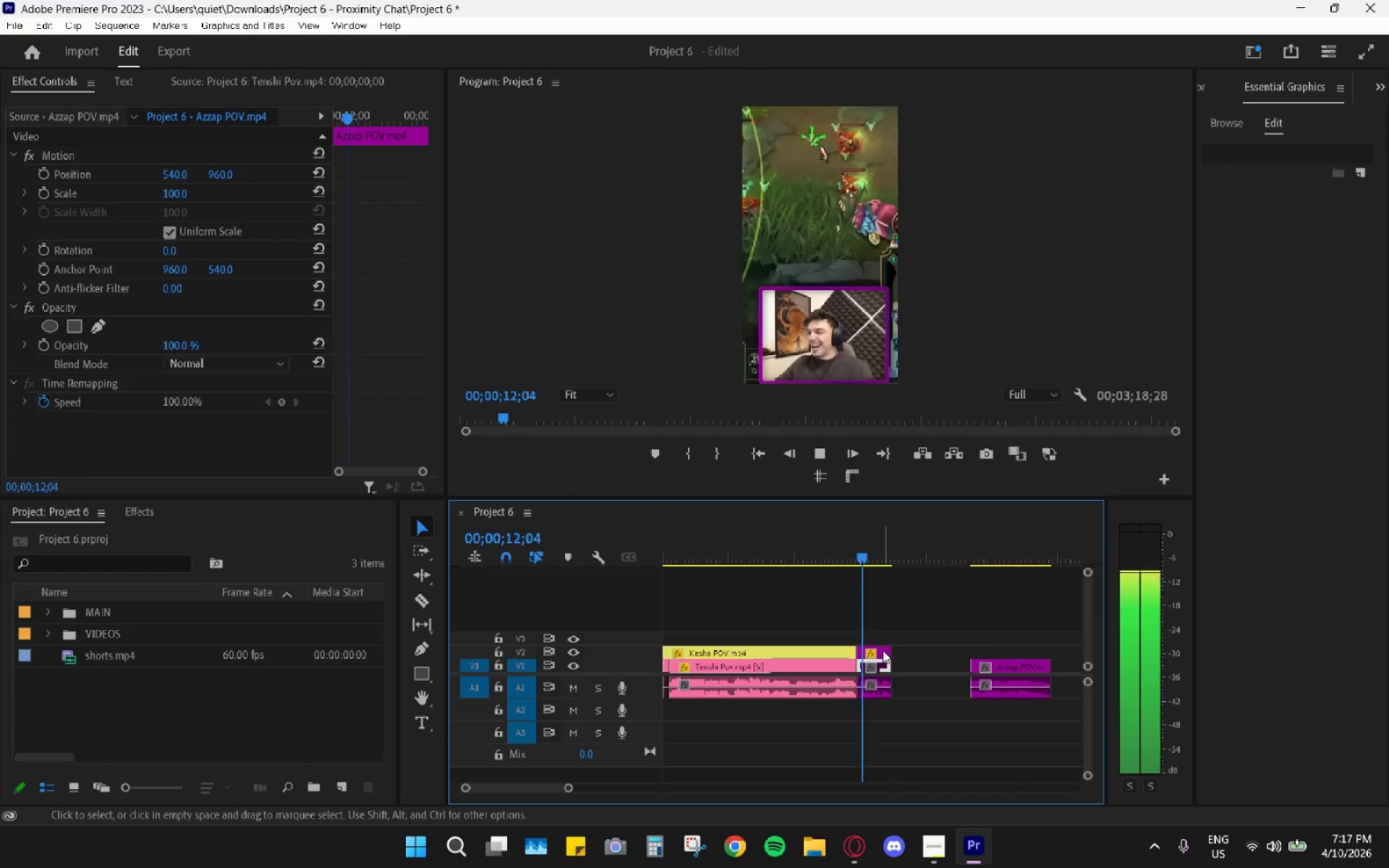 
key(Space)
 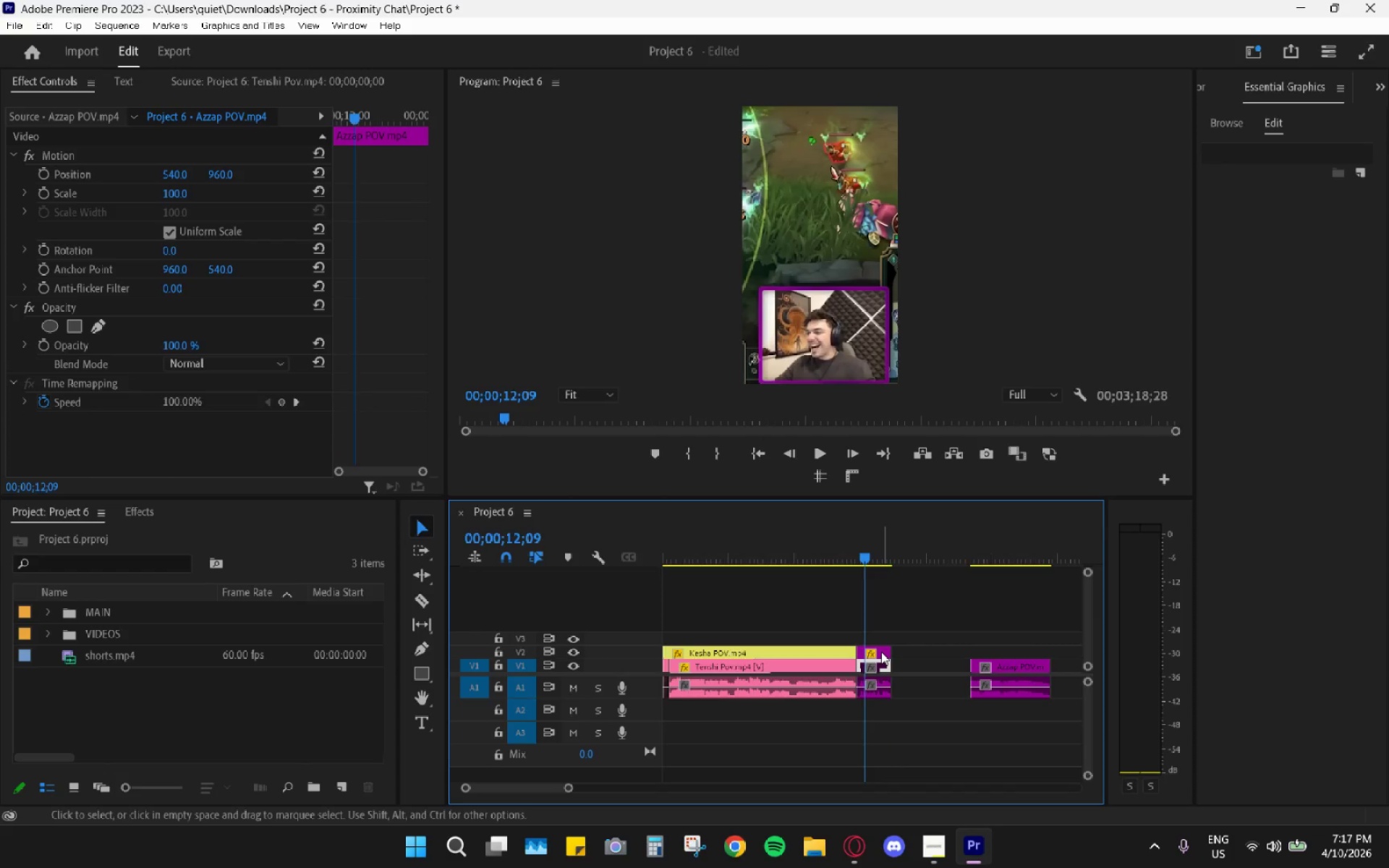 
left_click([880, 652])
 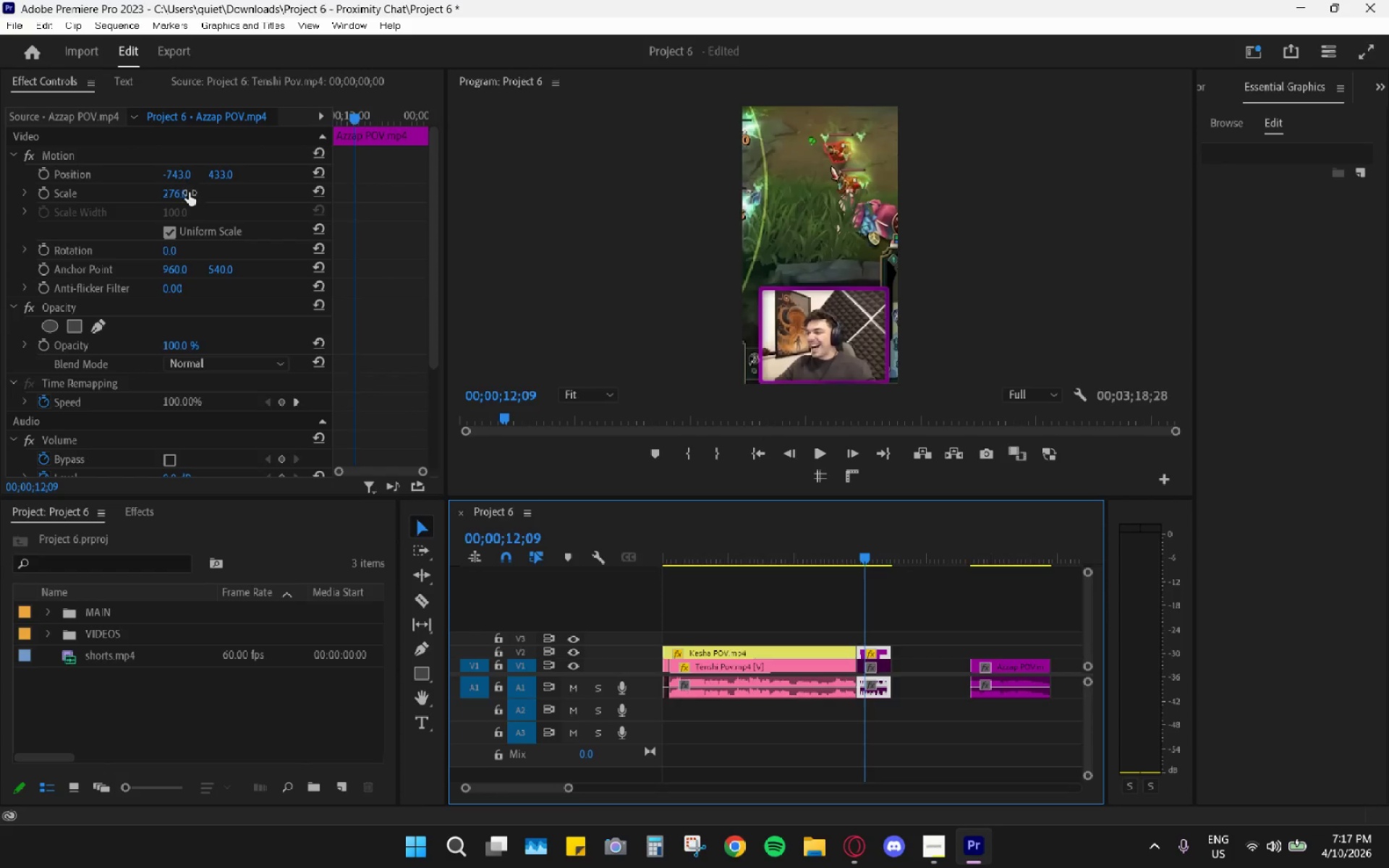 
left_click_drag(start_coordinate=[184, 193], to_coordinate=[219, 186])
 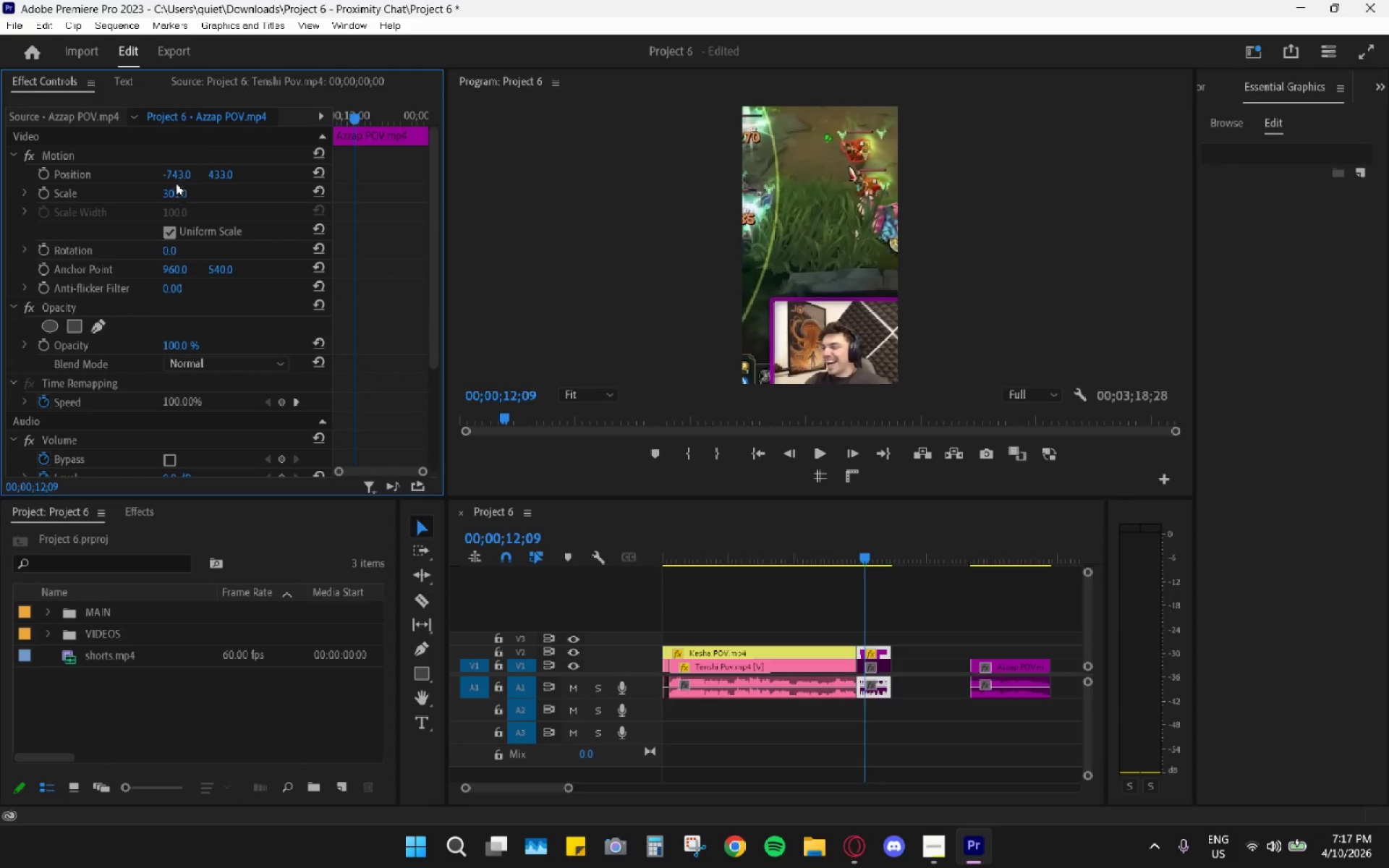 
left_click_drag(start_coordinate=[171, 175], to_coordinate=[194, 179])
 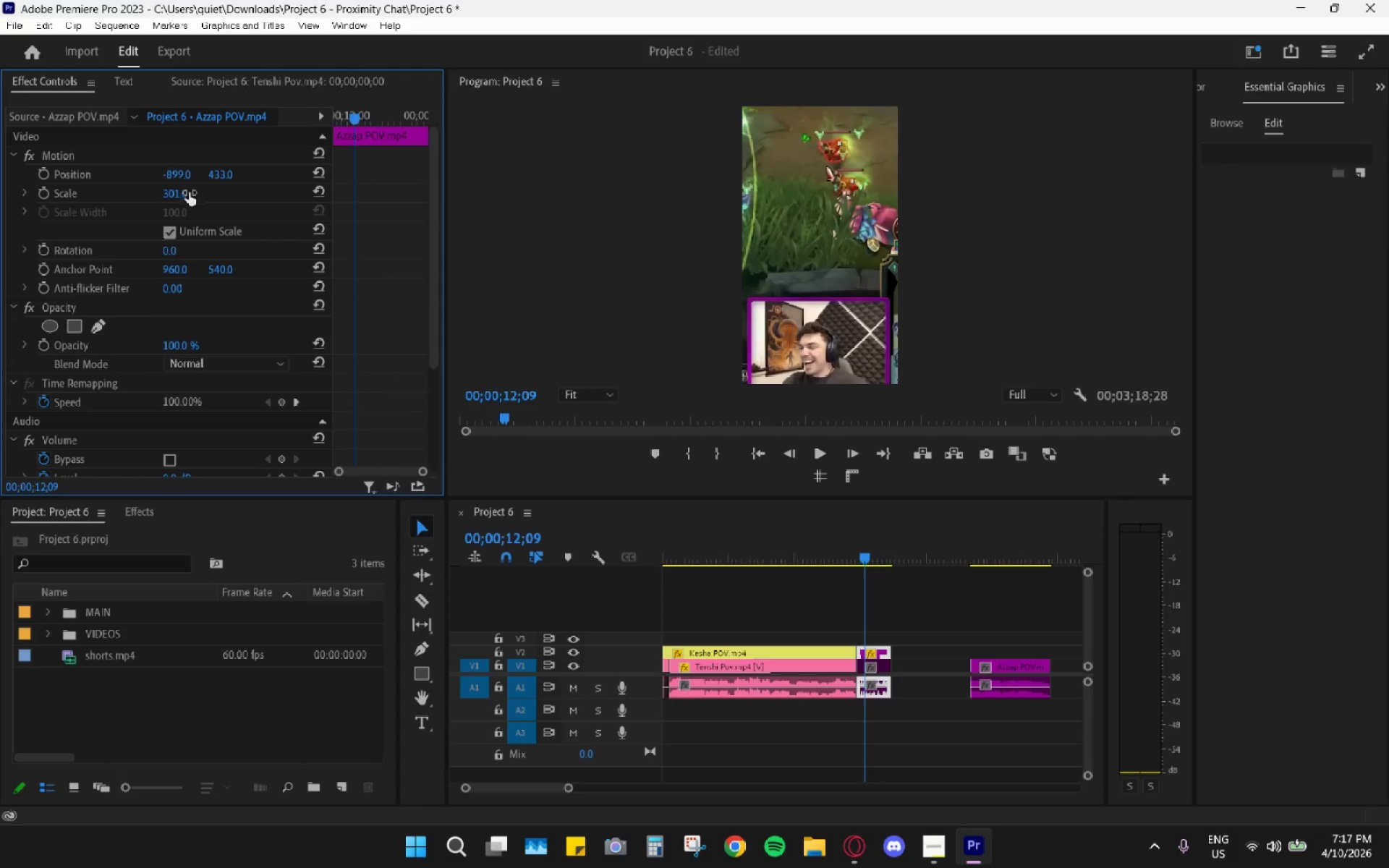 
left_click_drag(start_coordinate=[182, 196], to_coordinate=[234, 194])
 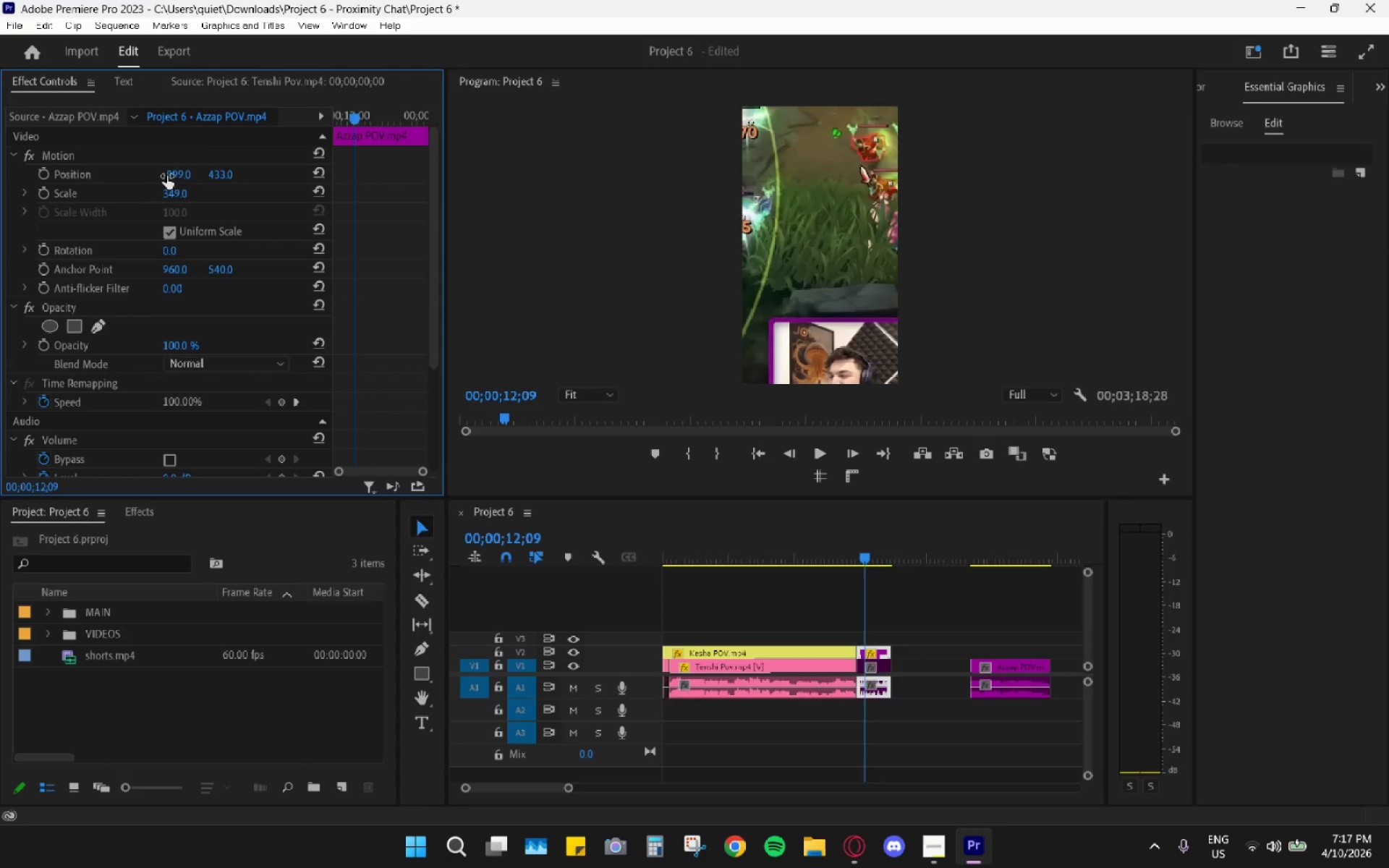 
left_click_drag(start_coordinate=[172, 173], to_coordinate=[320, 190])
 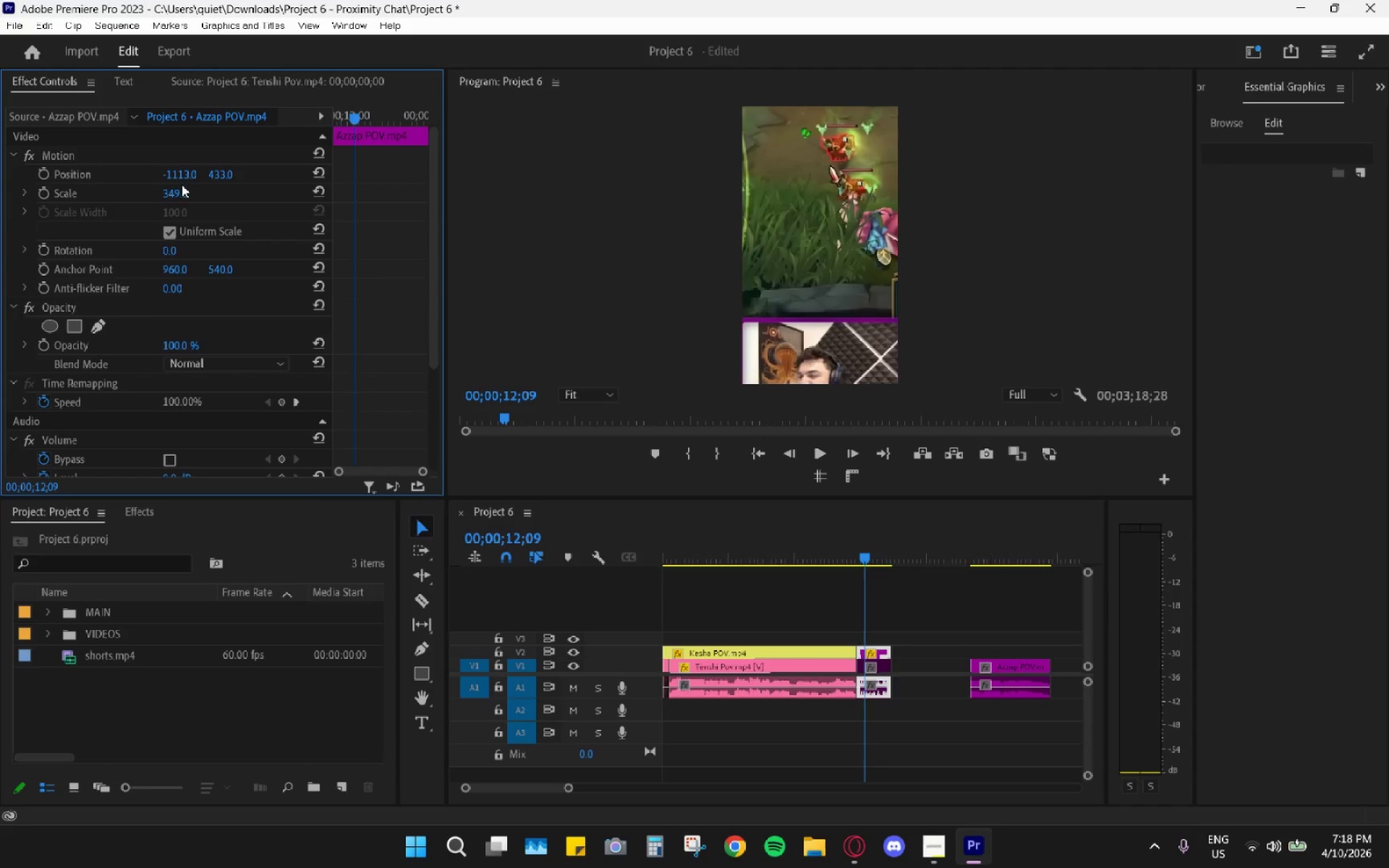 
left_click([177, 192])
 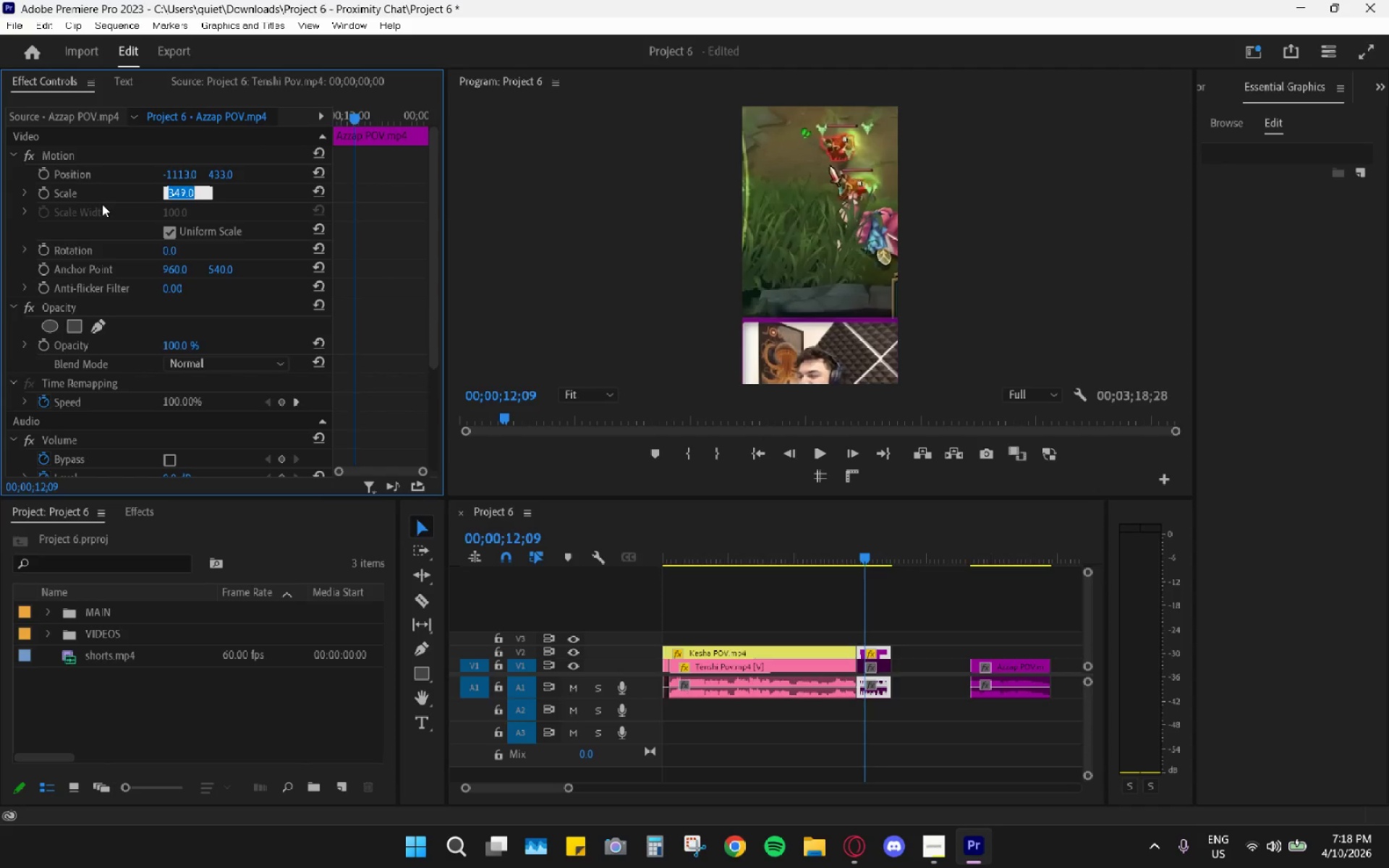 
key(Numpad3)
 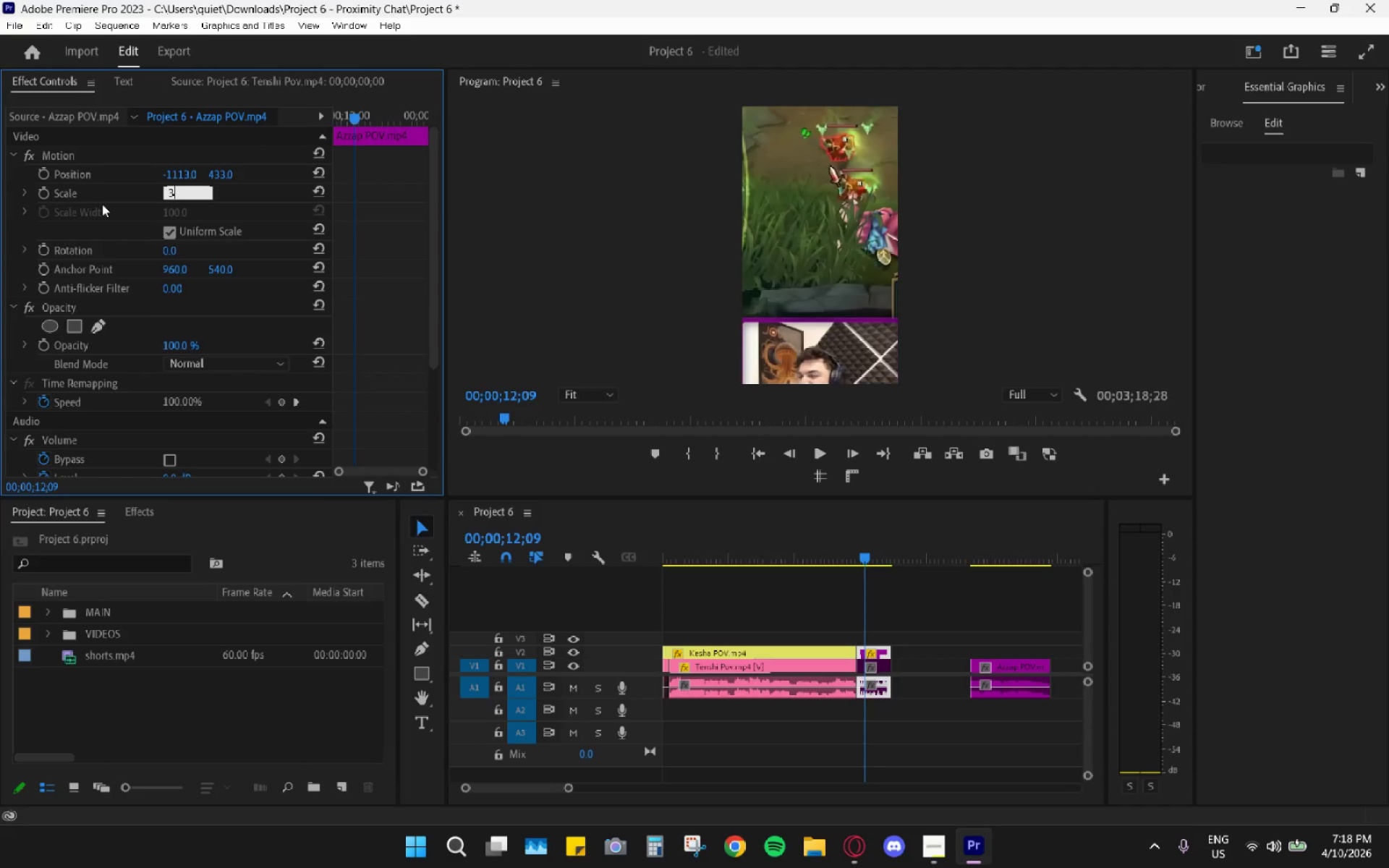 
key(Numpad4)
 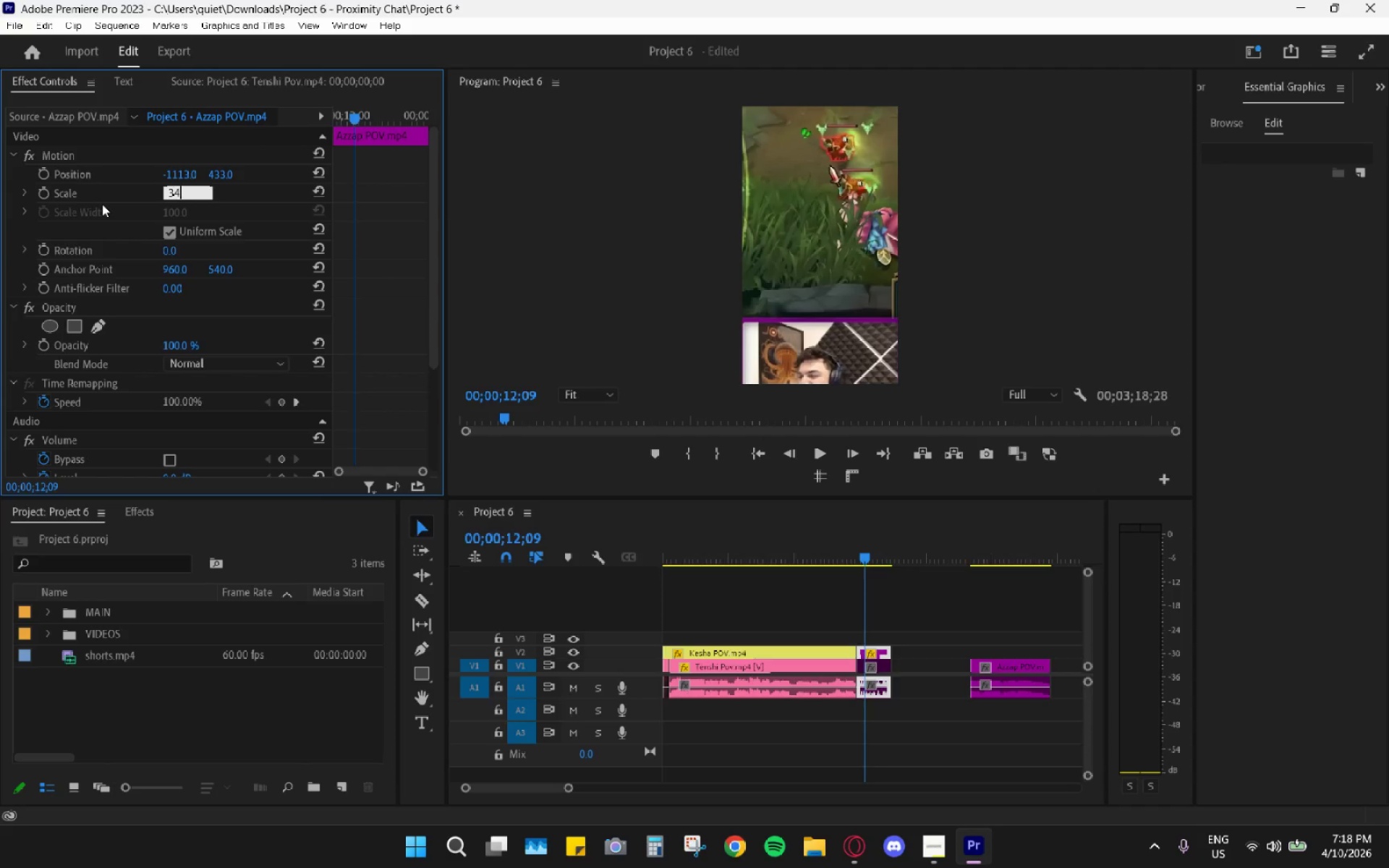 
key(Numpad0)
 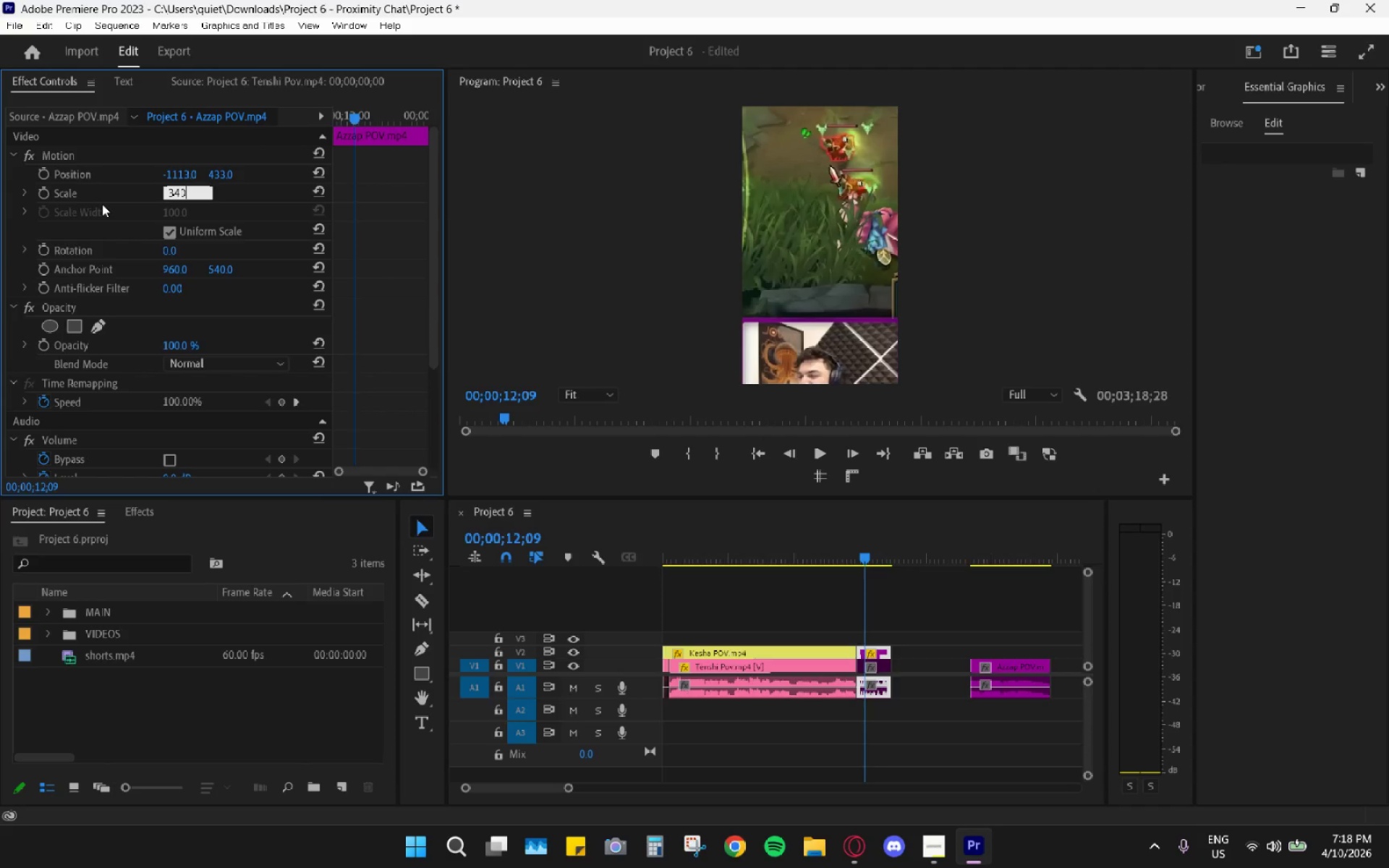 
key(Enter)
 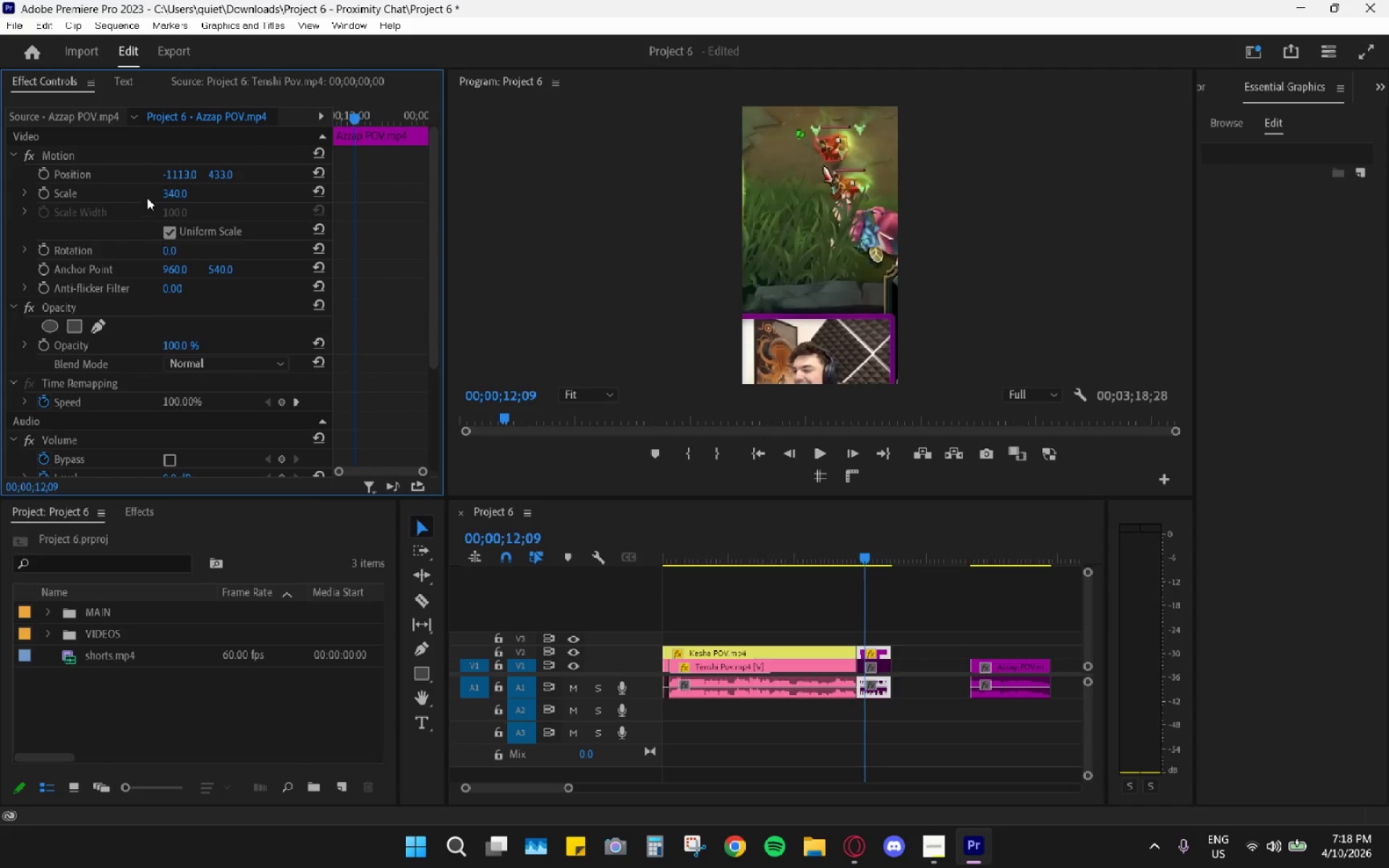 
left_click_drag(start_coordinate=[171, 169], to_coordinate=[234, 170])
 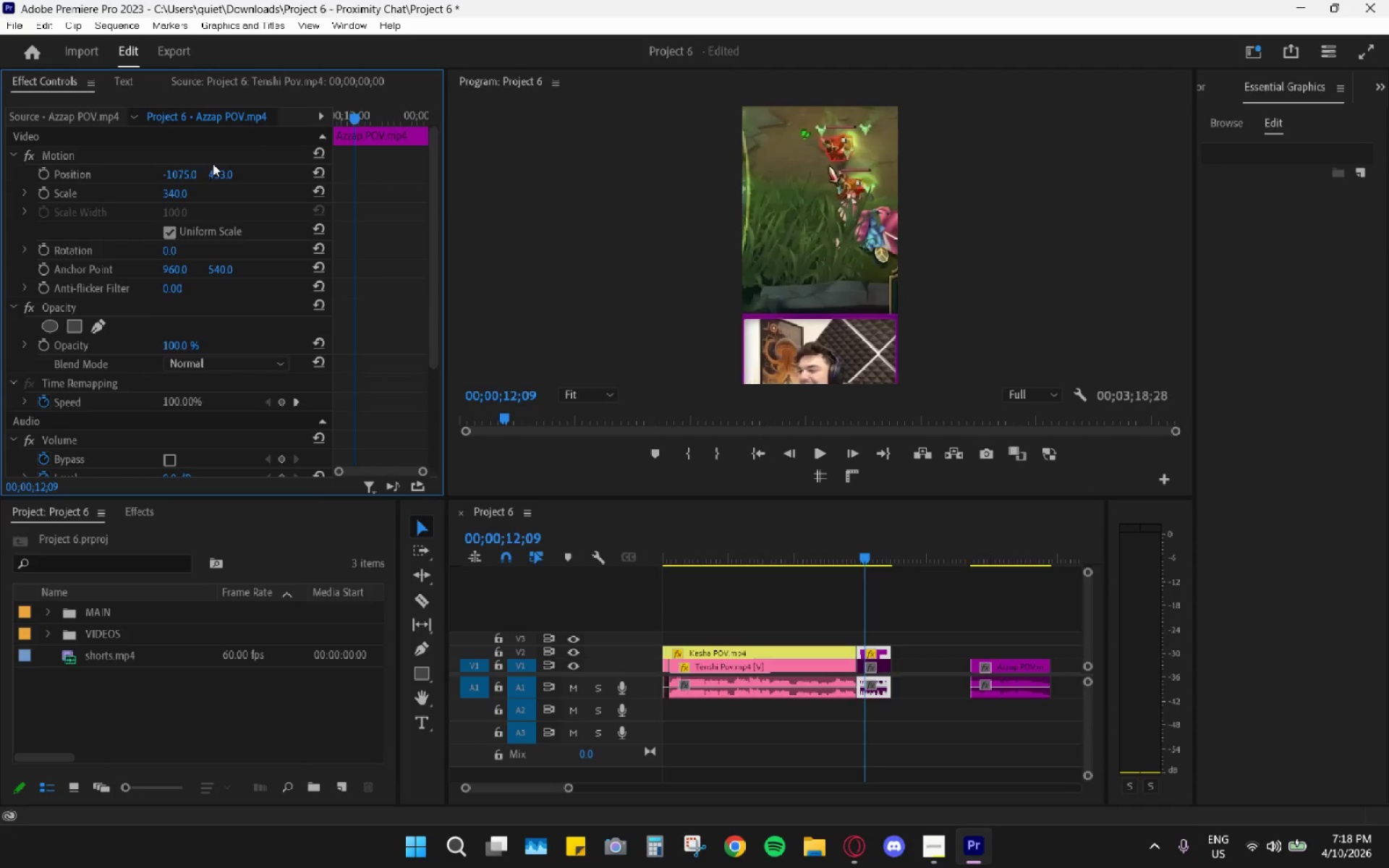 
left_click([220, 165])
 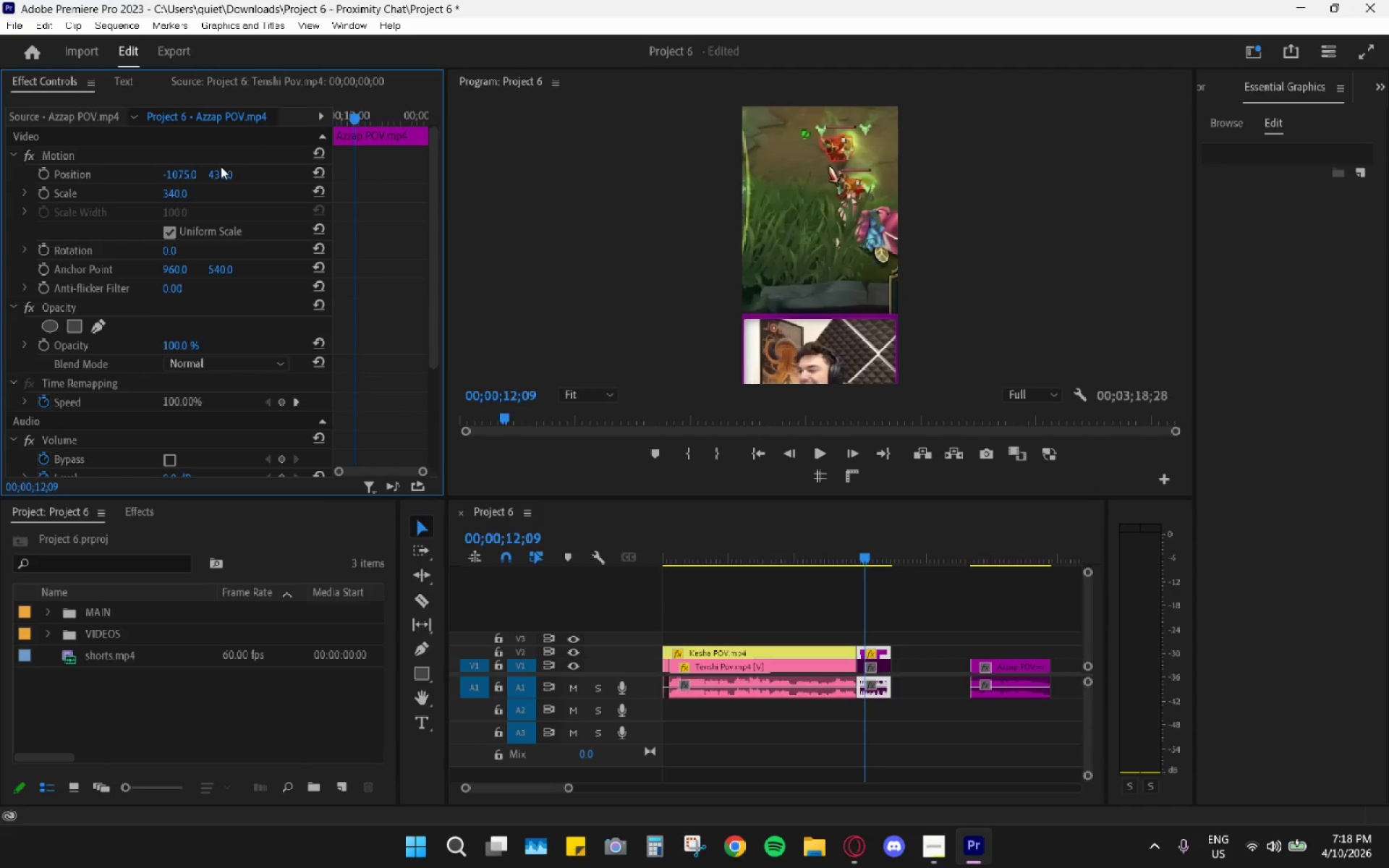 
left_click_drag(start_coordinate=[221, 169], to_coordinate=[240, 209])
 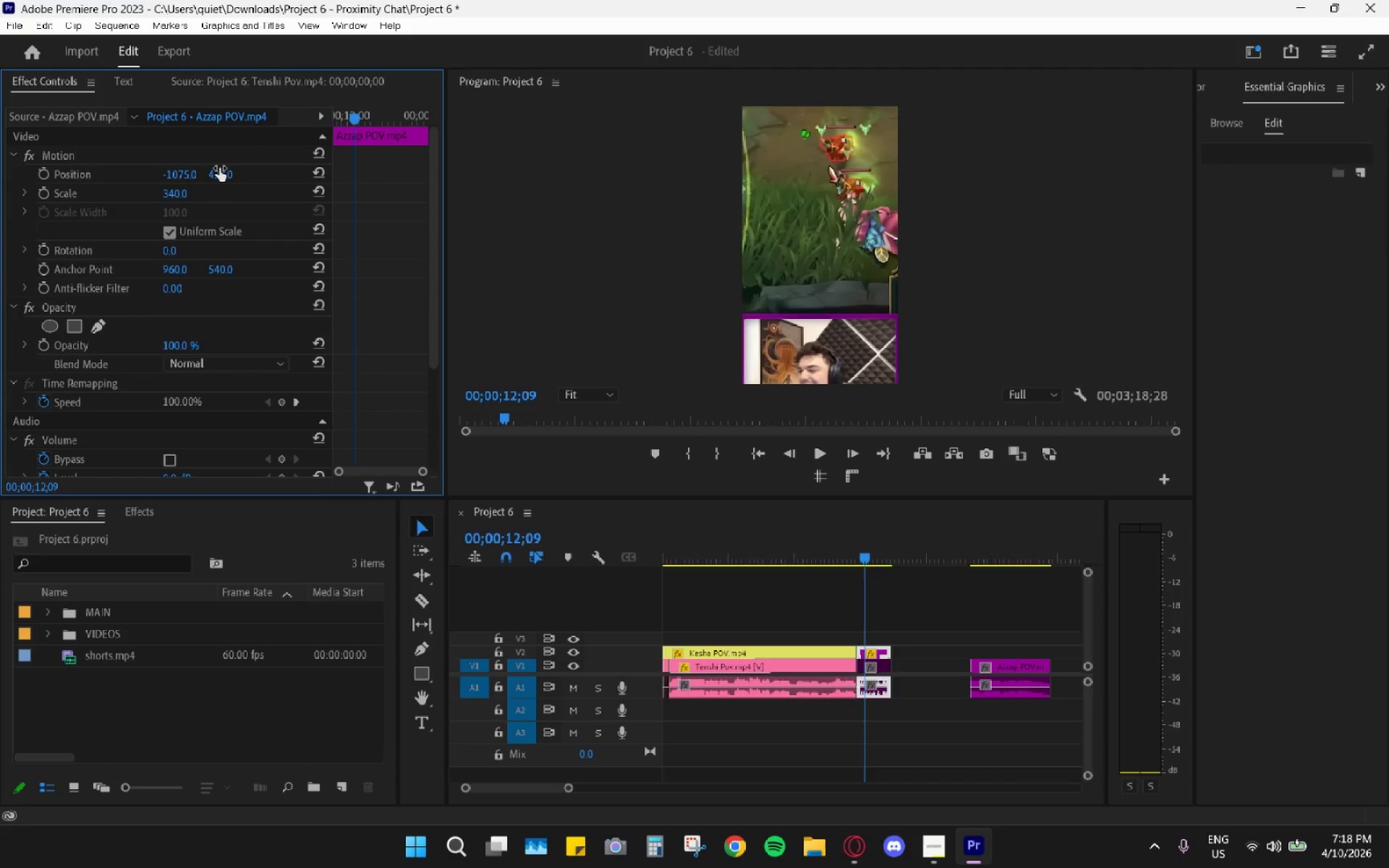 
left_click_drag(start_coordinate=[224, 167], to_coordinate=[159, 166])
 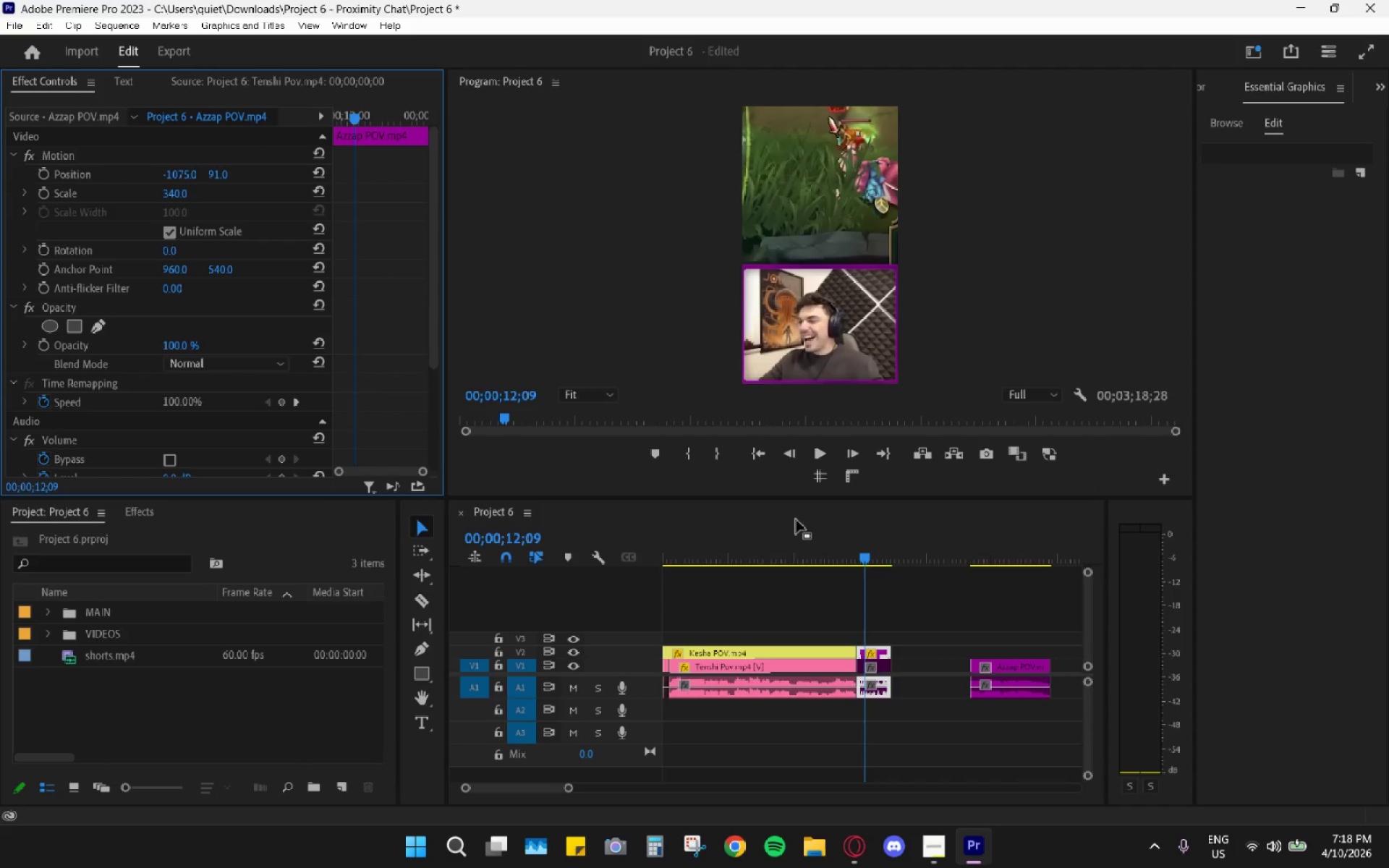 
left_click_drag(start_coordinate=[765, 536], to_coordinate=[669, 543])
 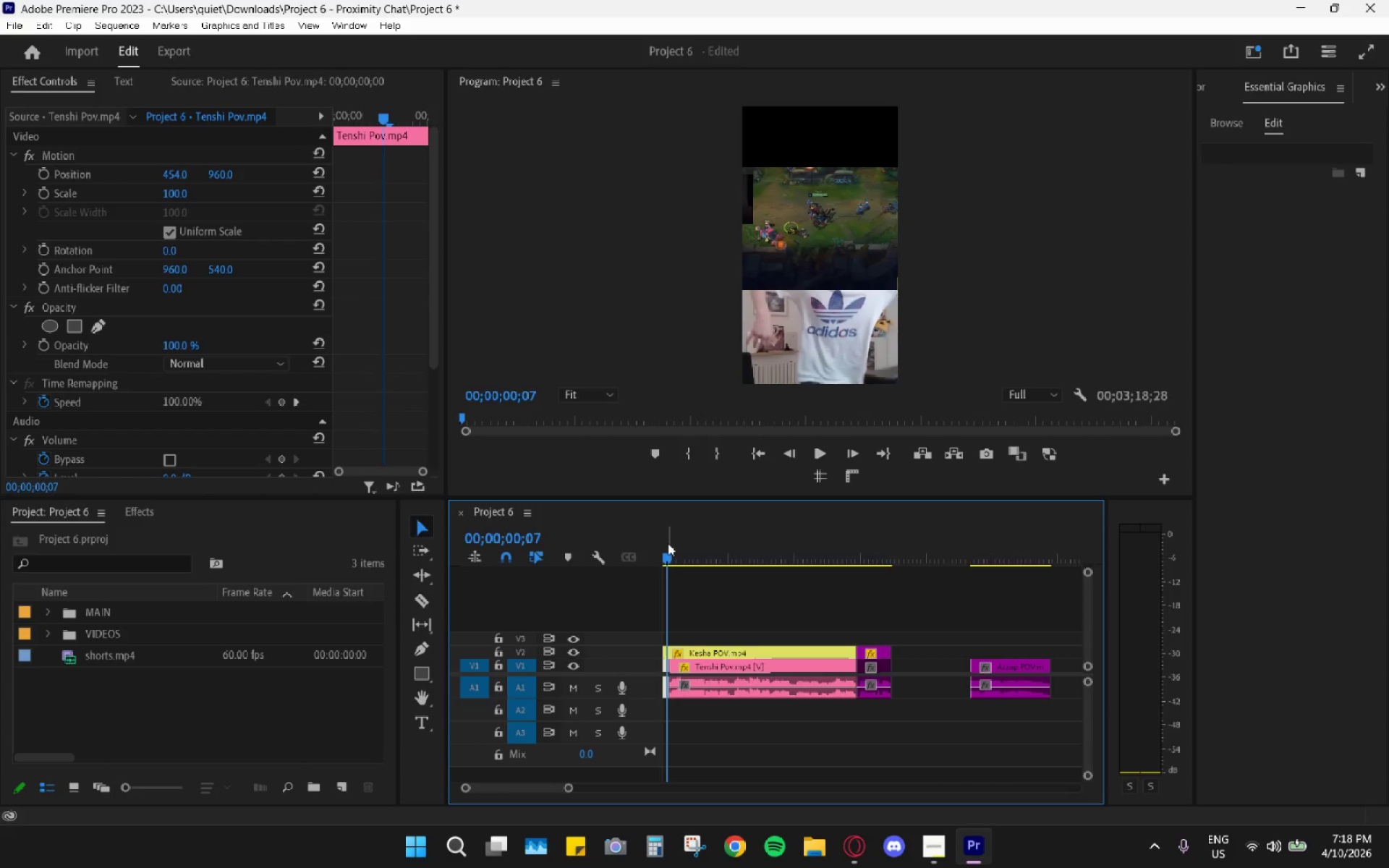 
key(Space)
 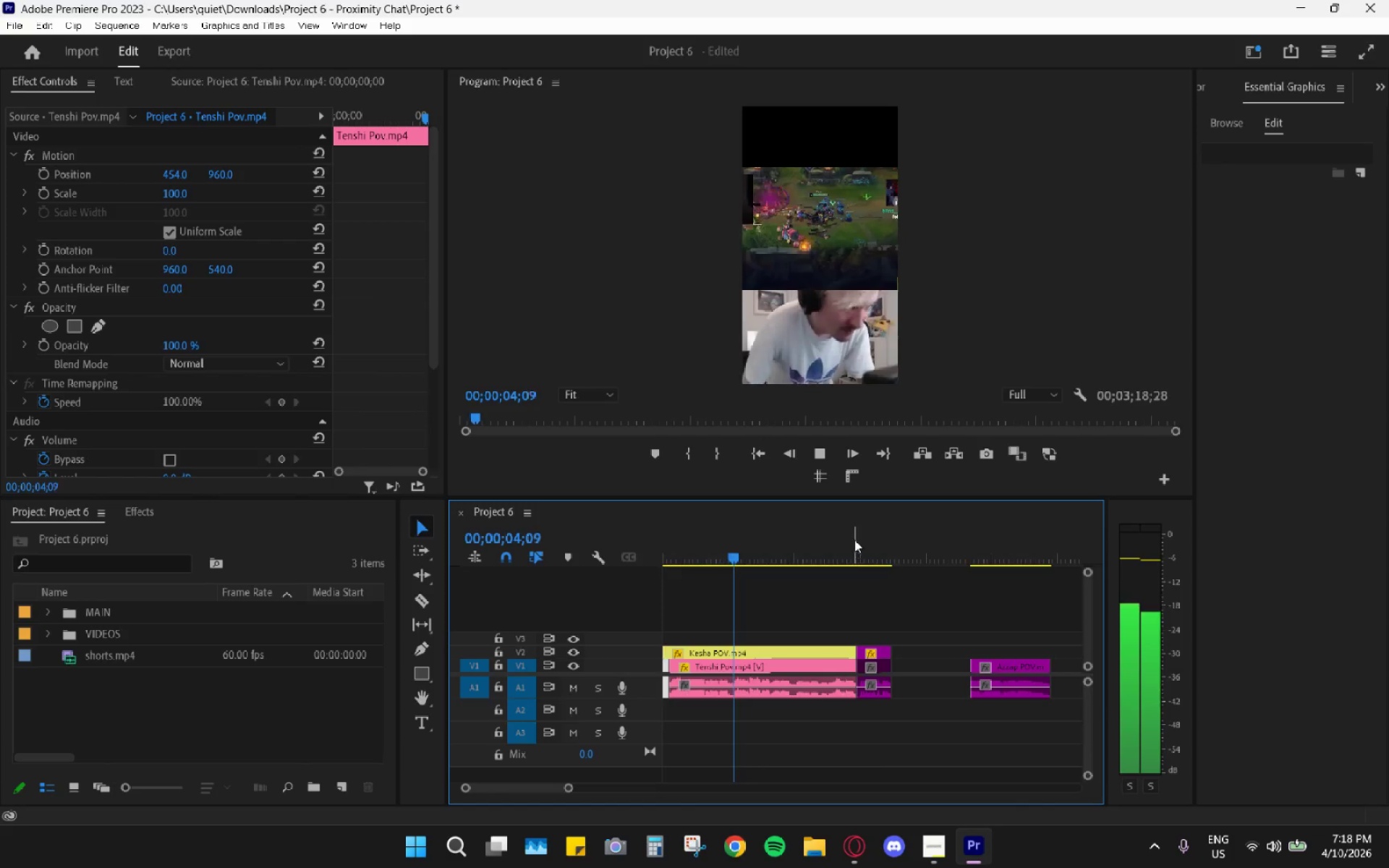 
wait(5.7)
 